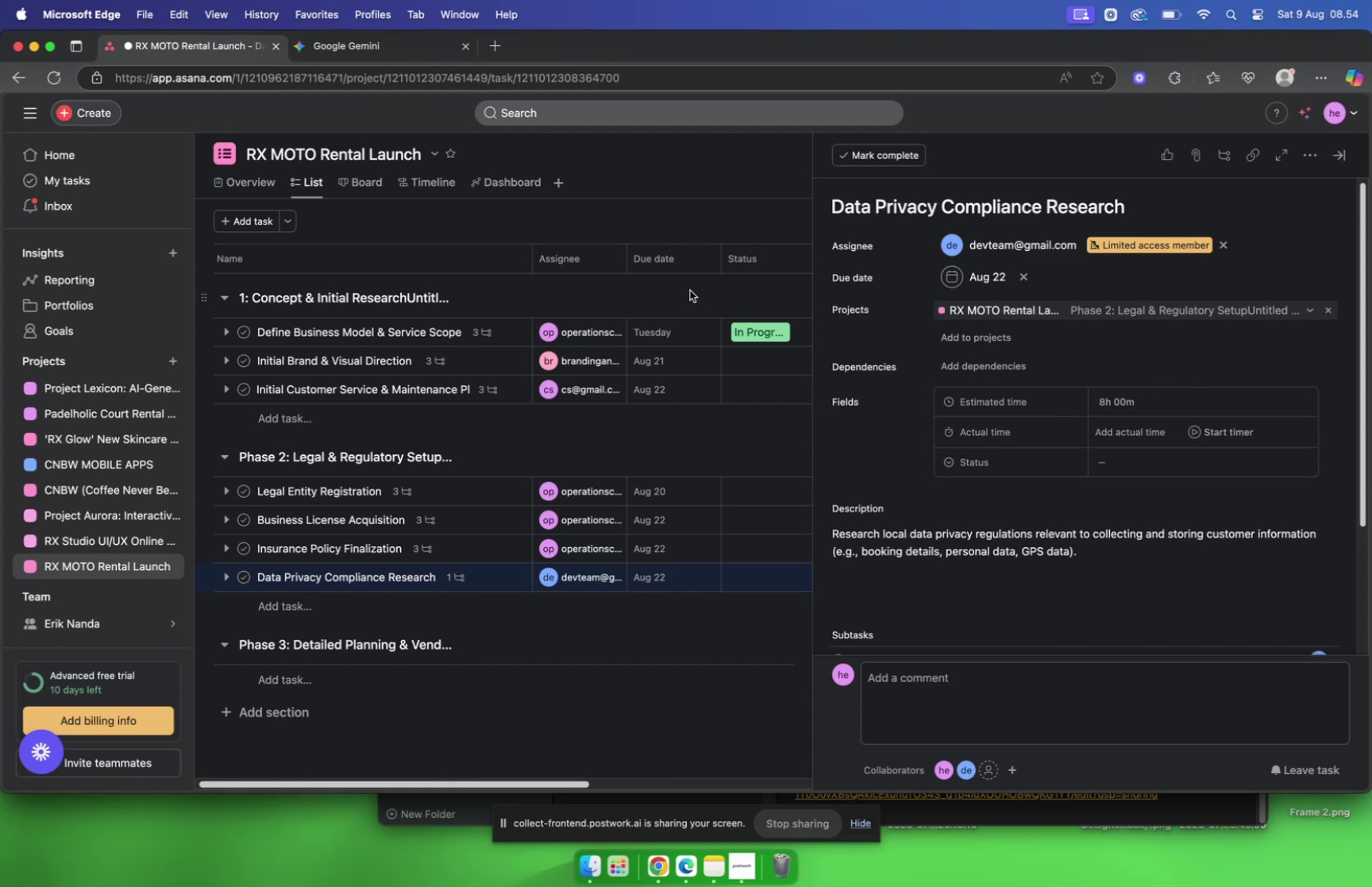 
scroll: coordinate [873, 422], scroll_direction: down, amount: 10.0
 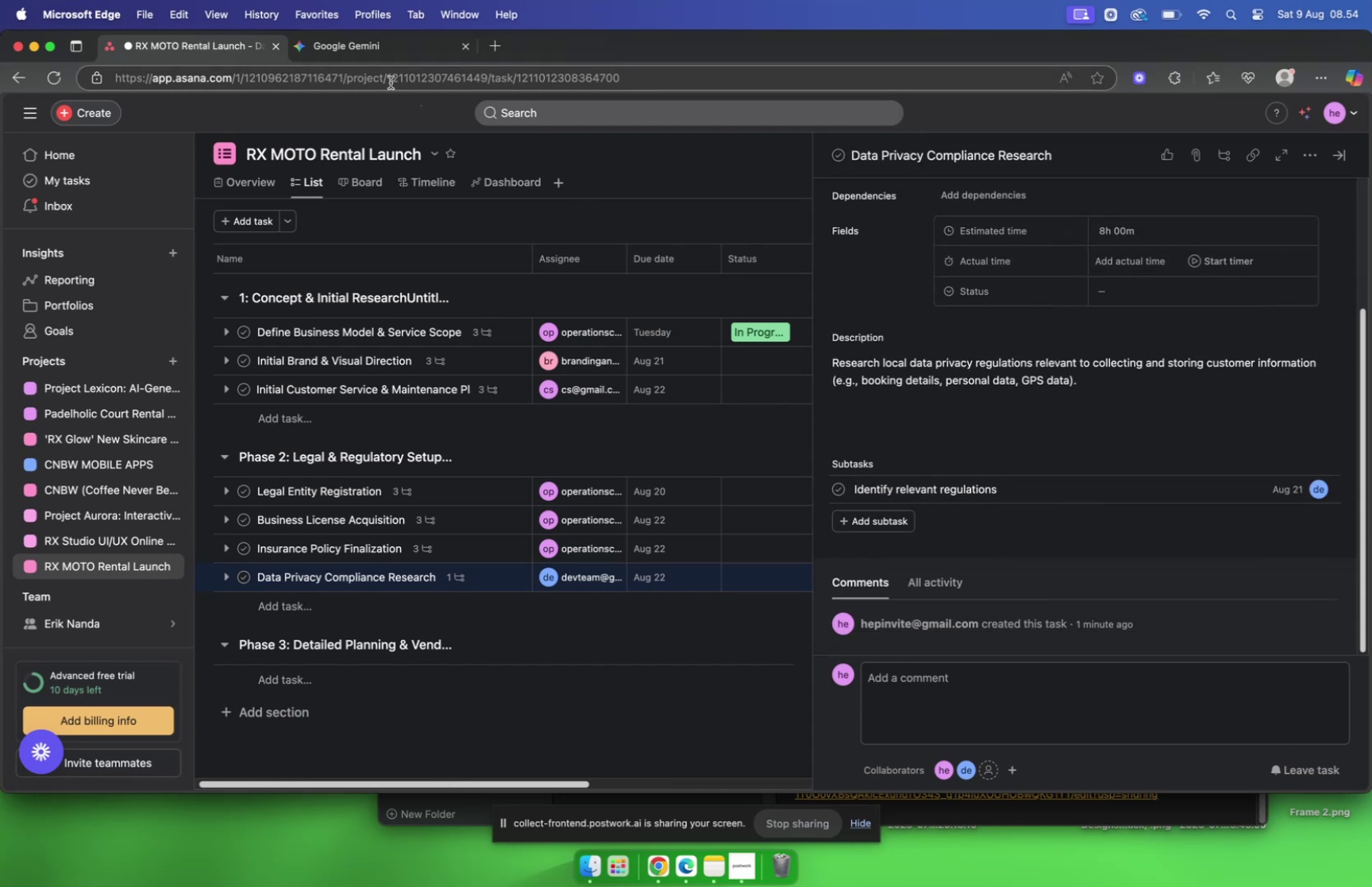 
left_click([413, 46])
 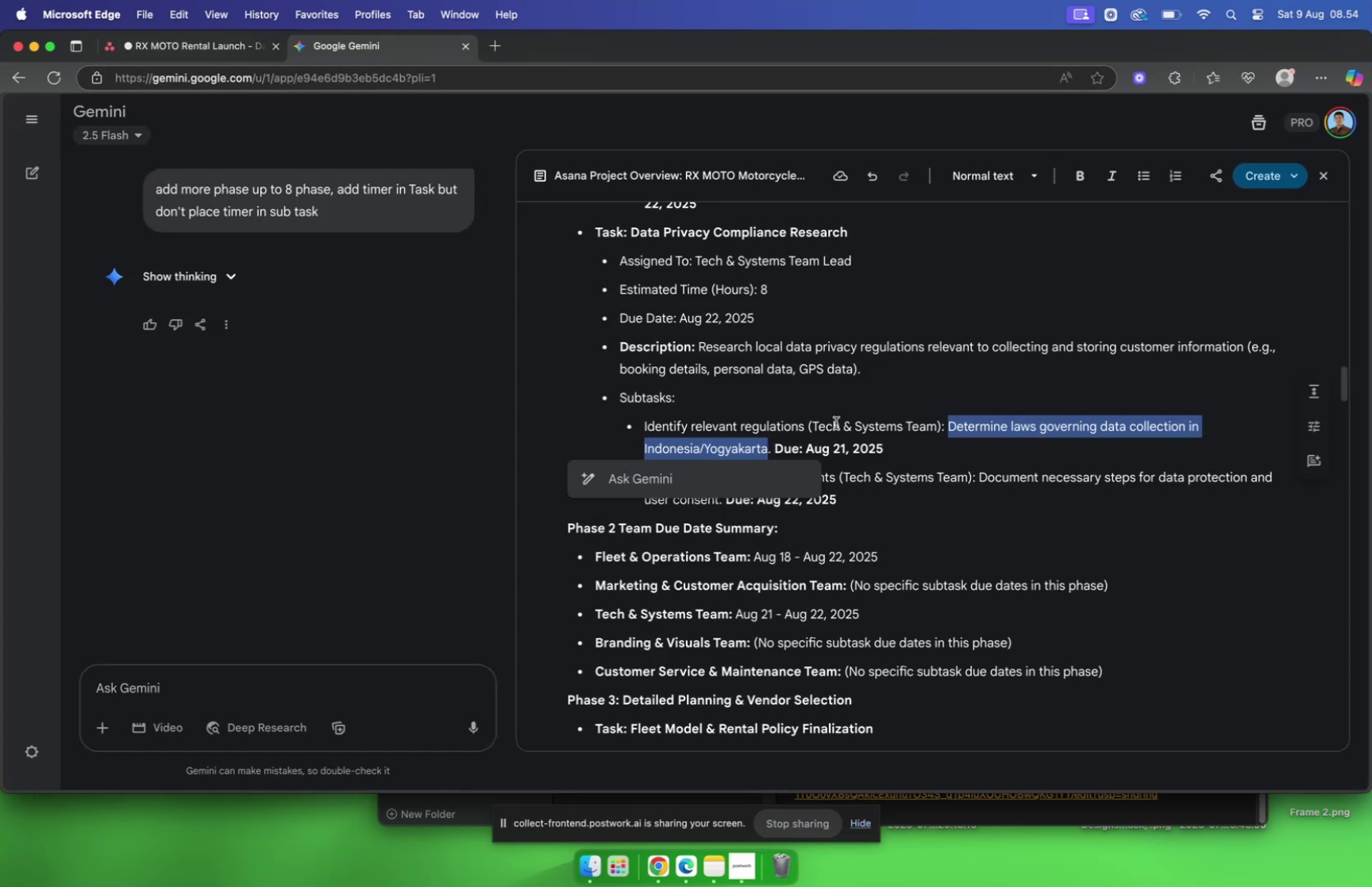 
scroll: coordinate [836, 423], scroll_direction: down, amount: 2.0
 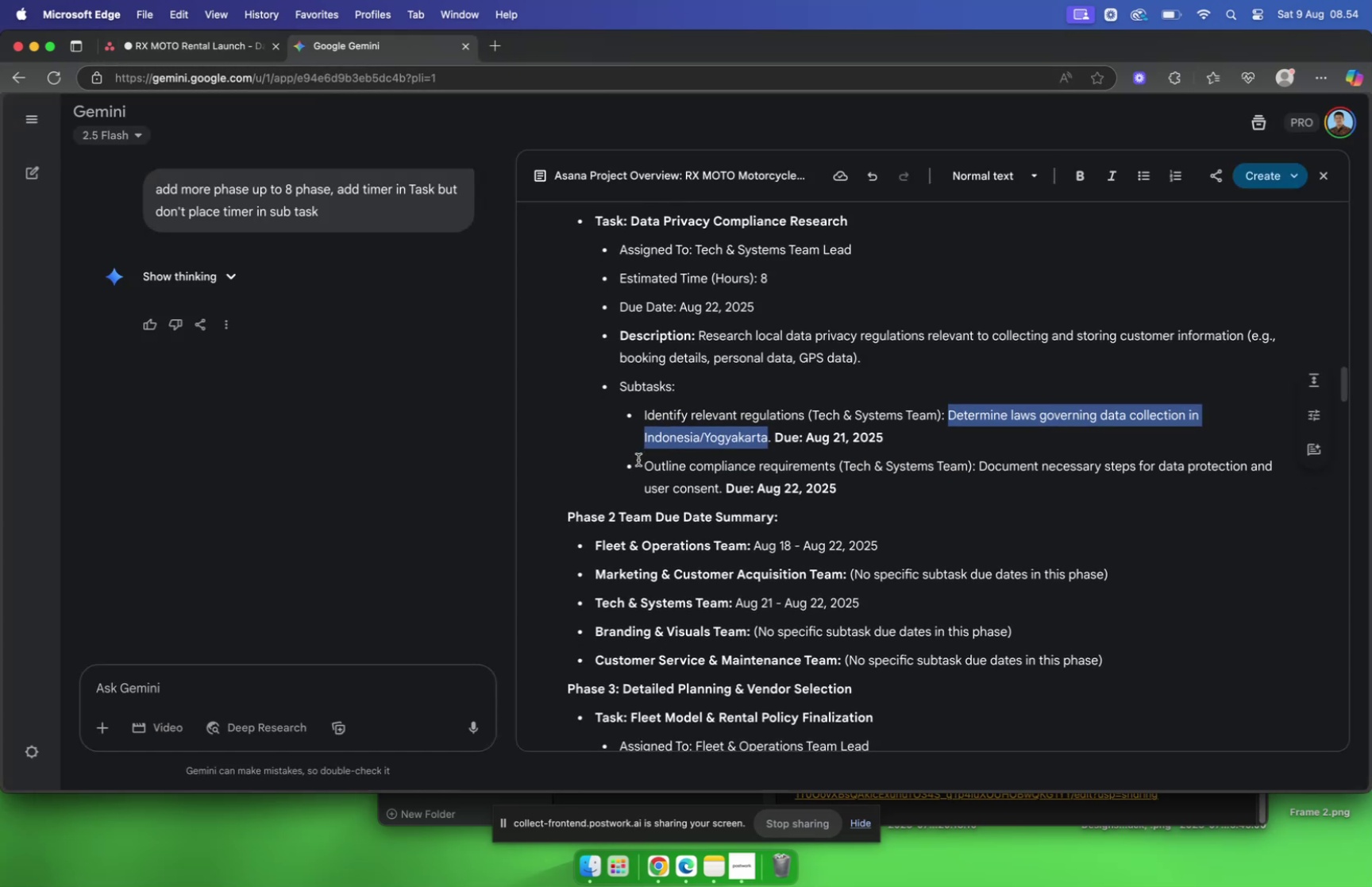 
left_click_drag(start_coordinate=[643, 463], to_coordinate=[834, 472])
 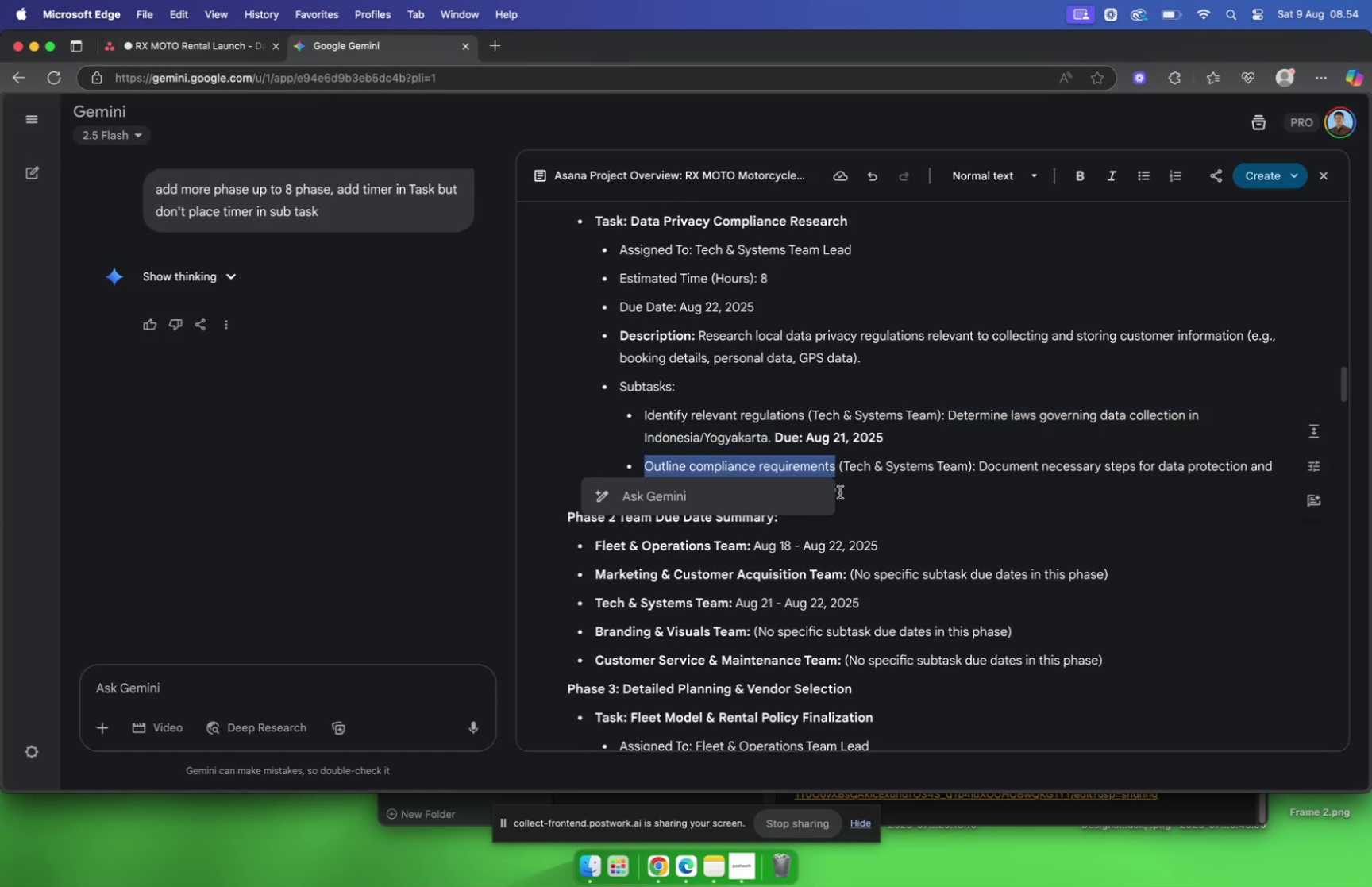 
key(Meta+C)
 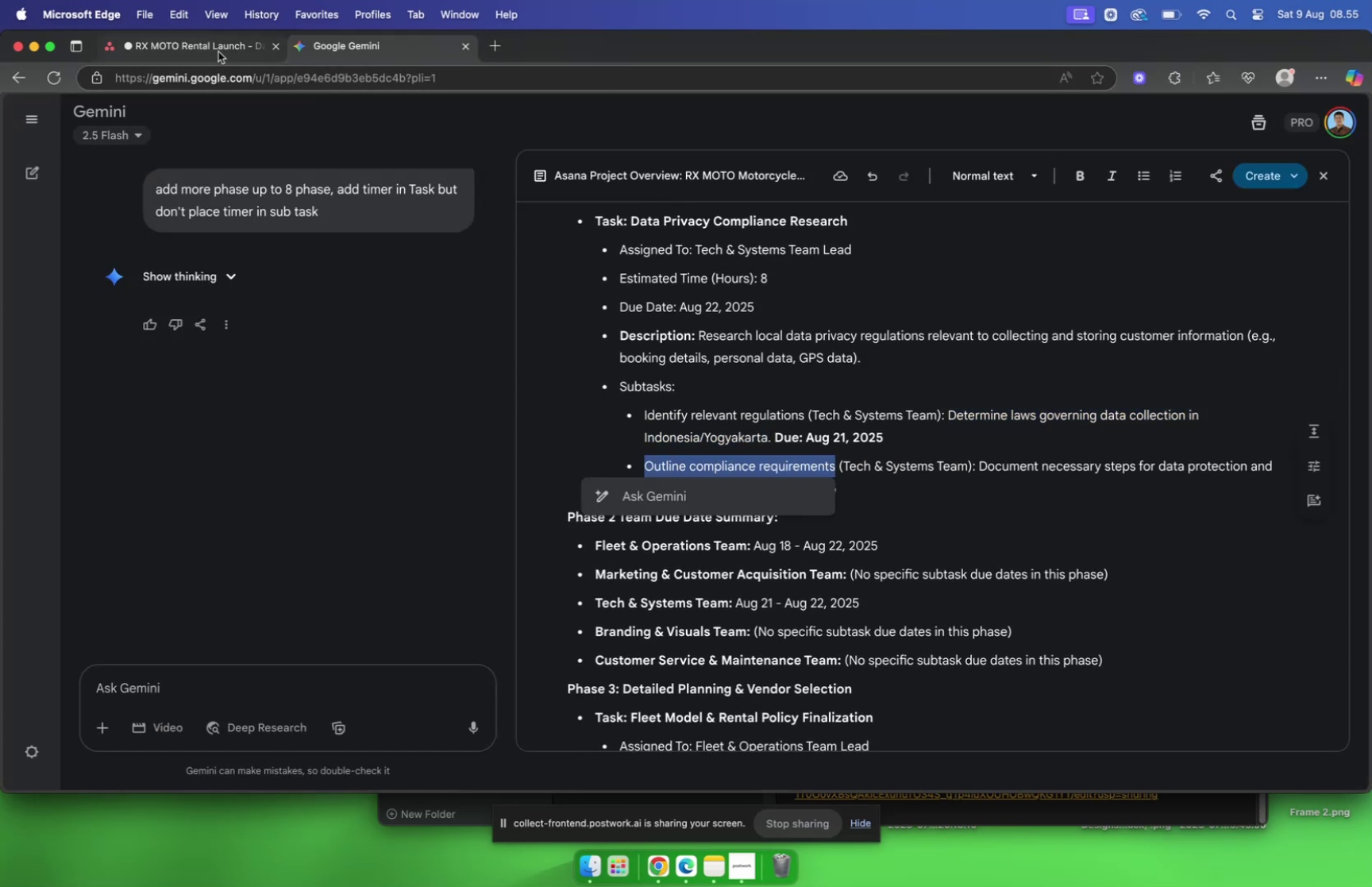 
left_click([207, 42])
 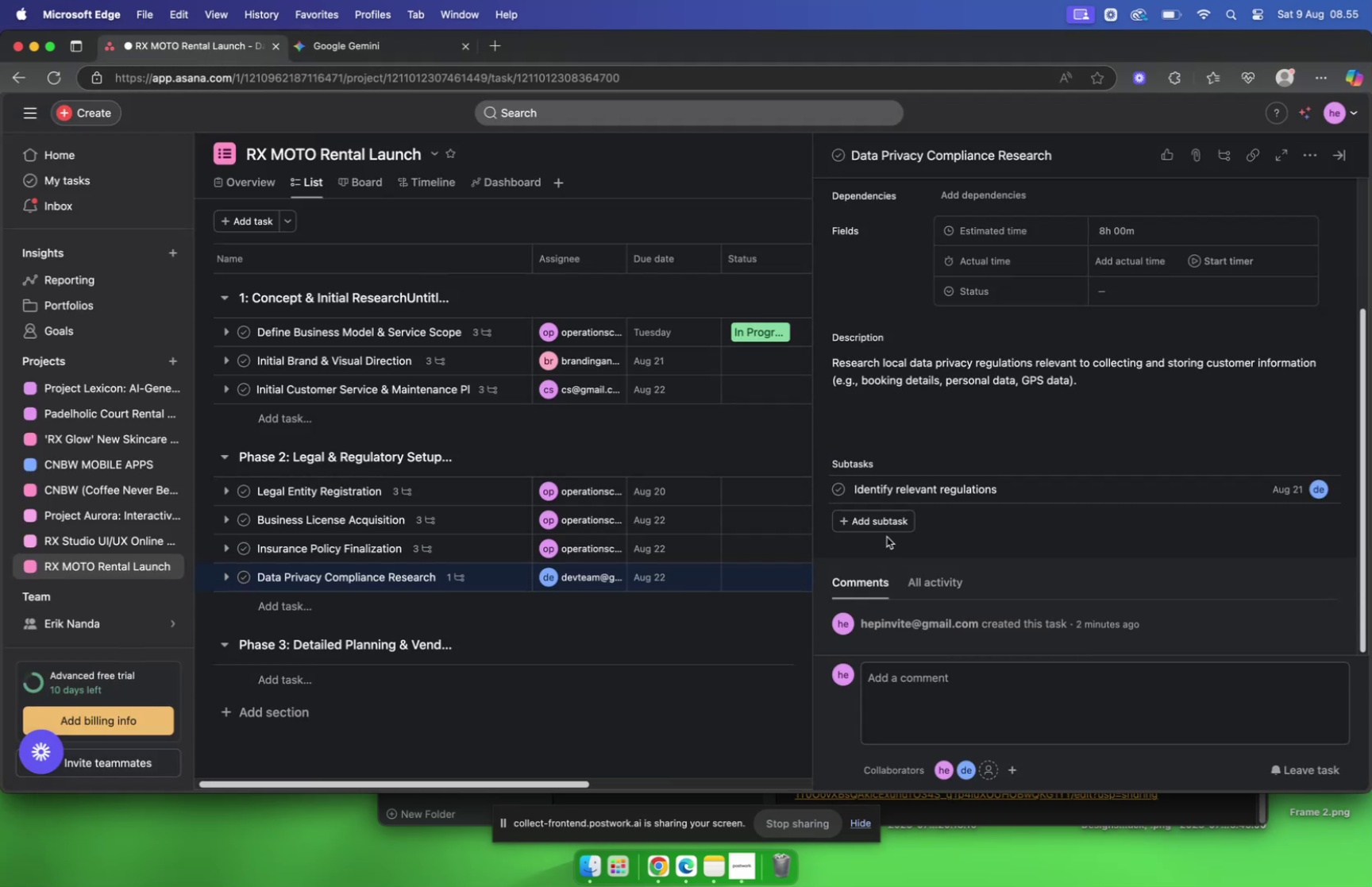 
left_click([881, 521])
 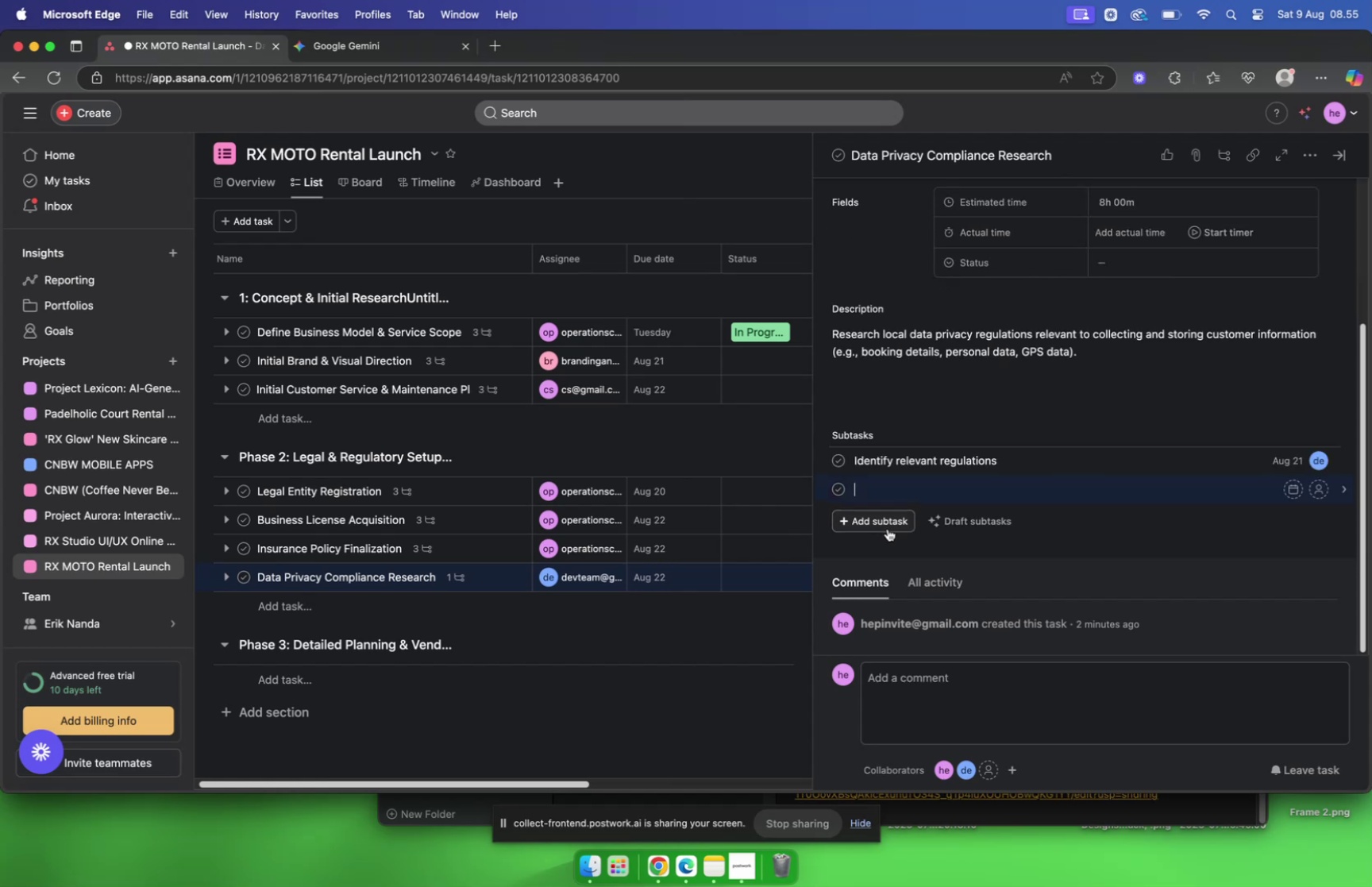 
key(Meta+V)
 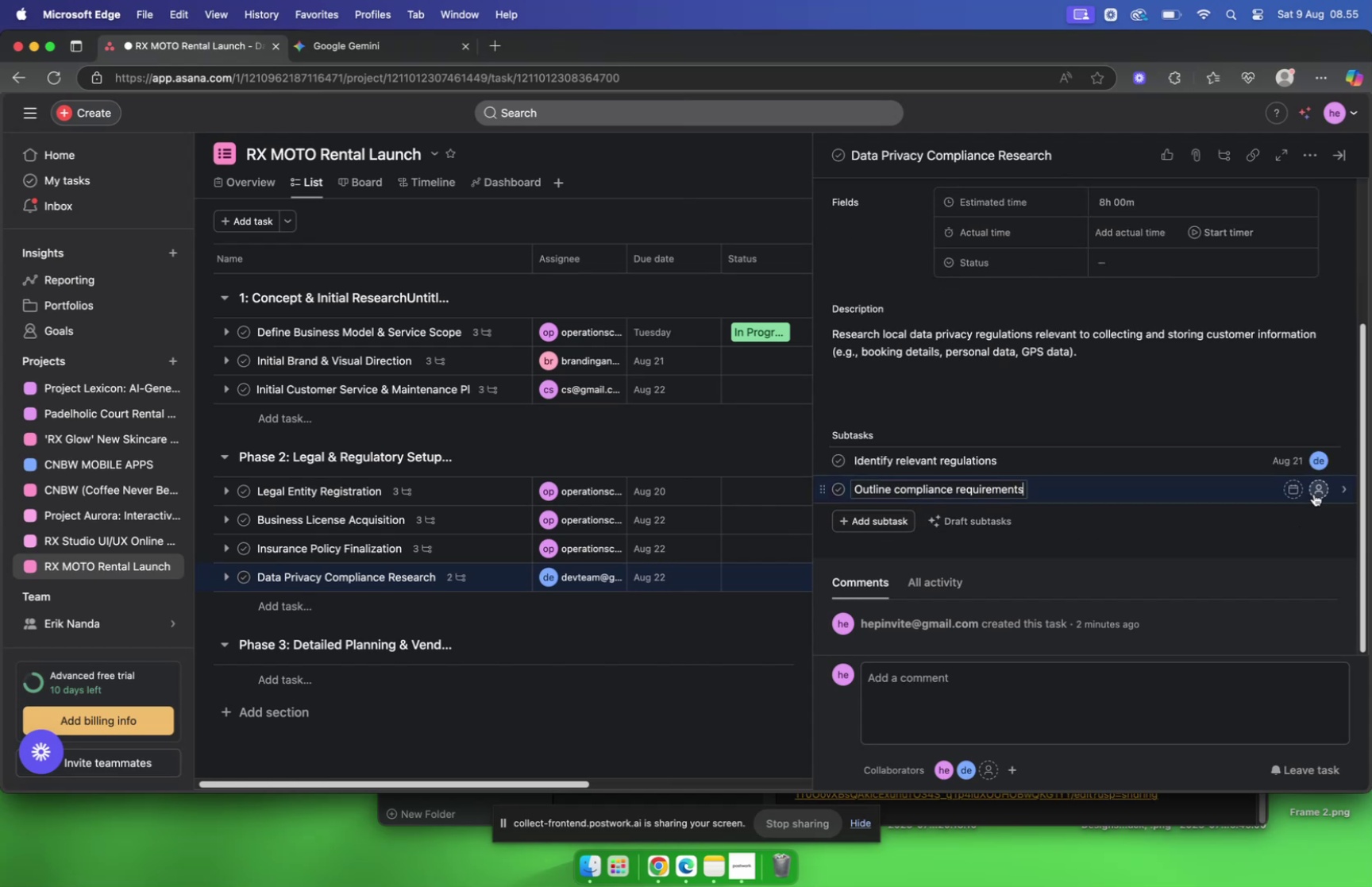 
scroll: coordinate [1057, 473], scroll_direction: up, amount: 16.0
 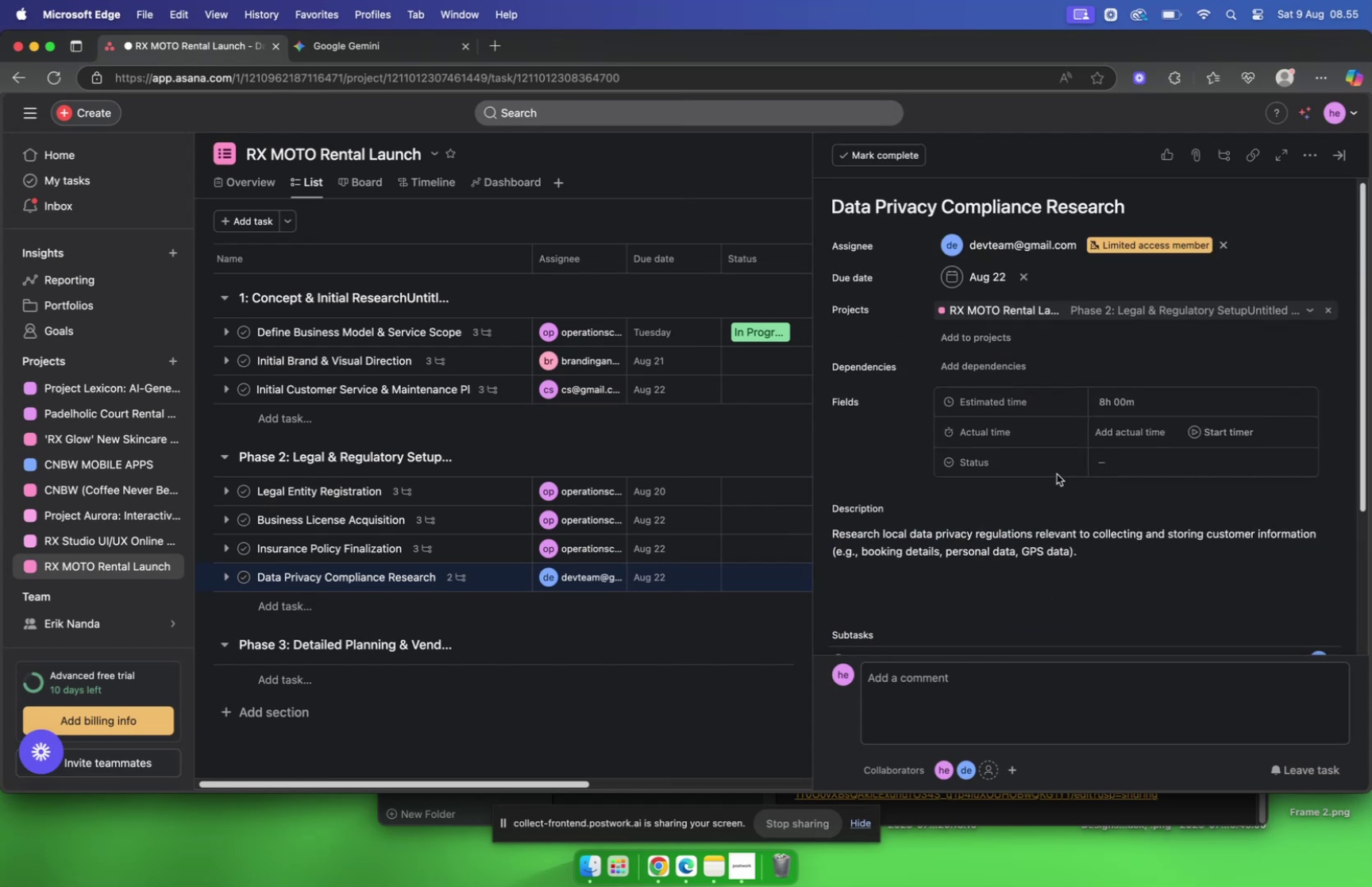 
scroll: coordinate [1185, 546], scroll_direction: down, amount: 9.0
 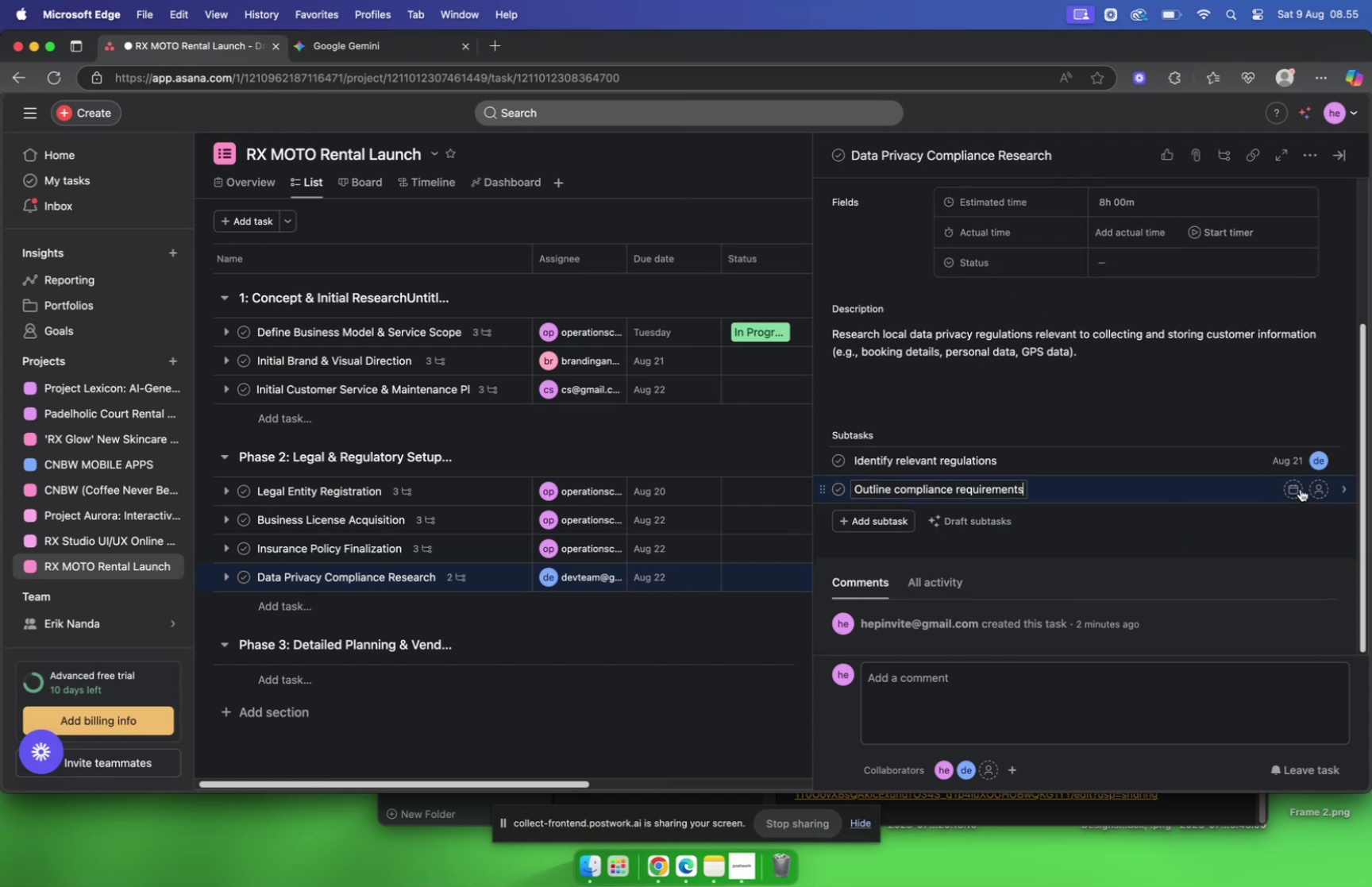 
left_click([1301, 488])
 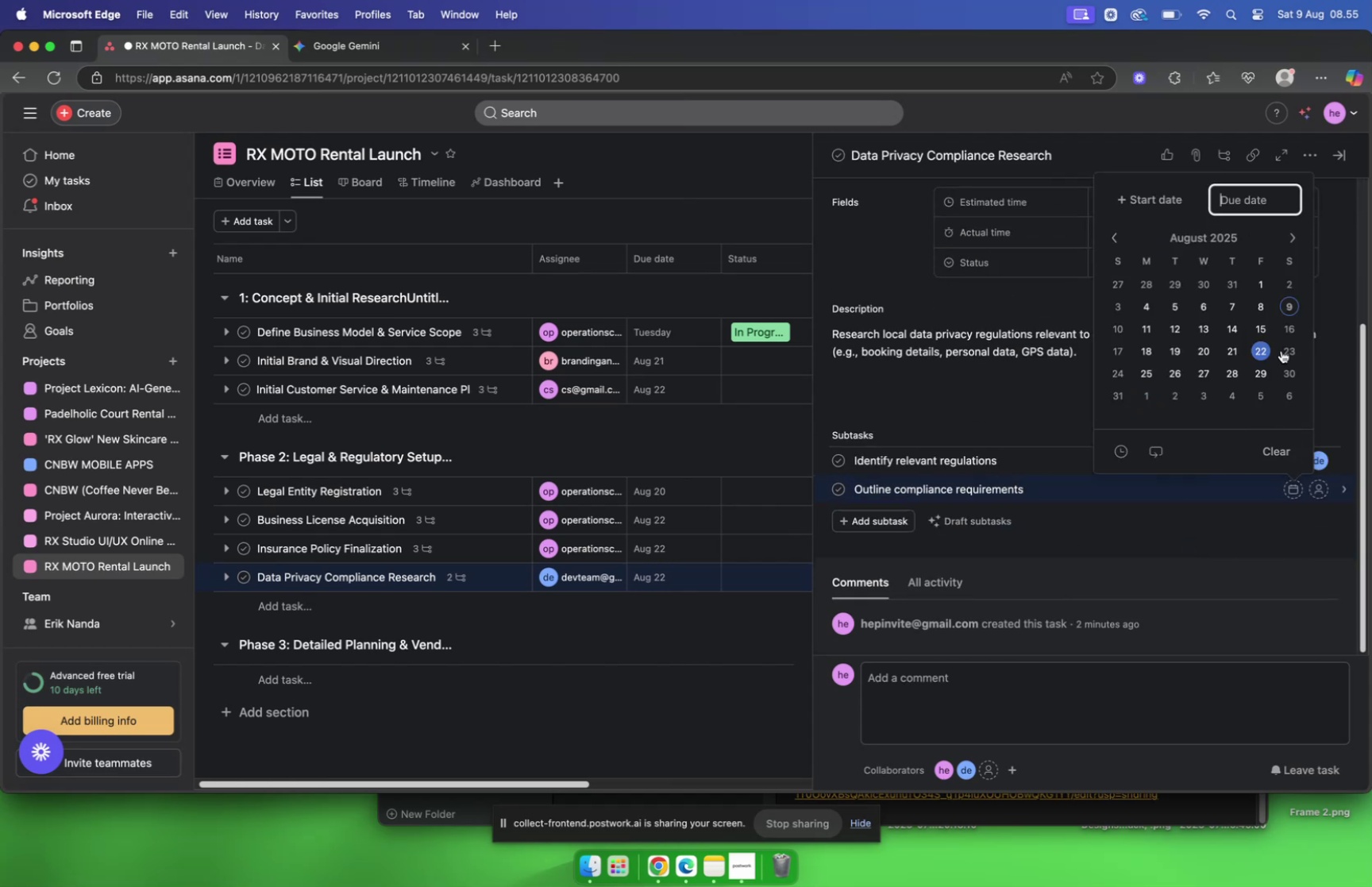 
left_click([1264, 352])
 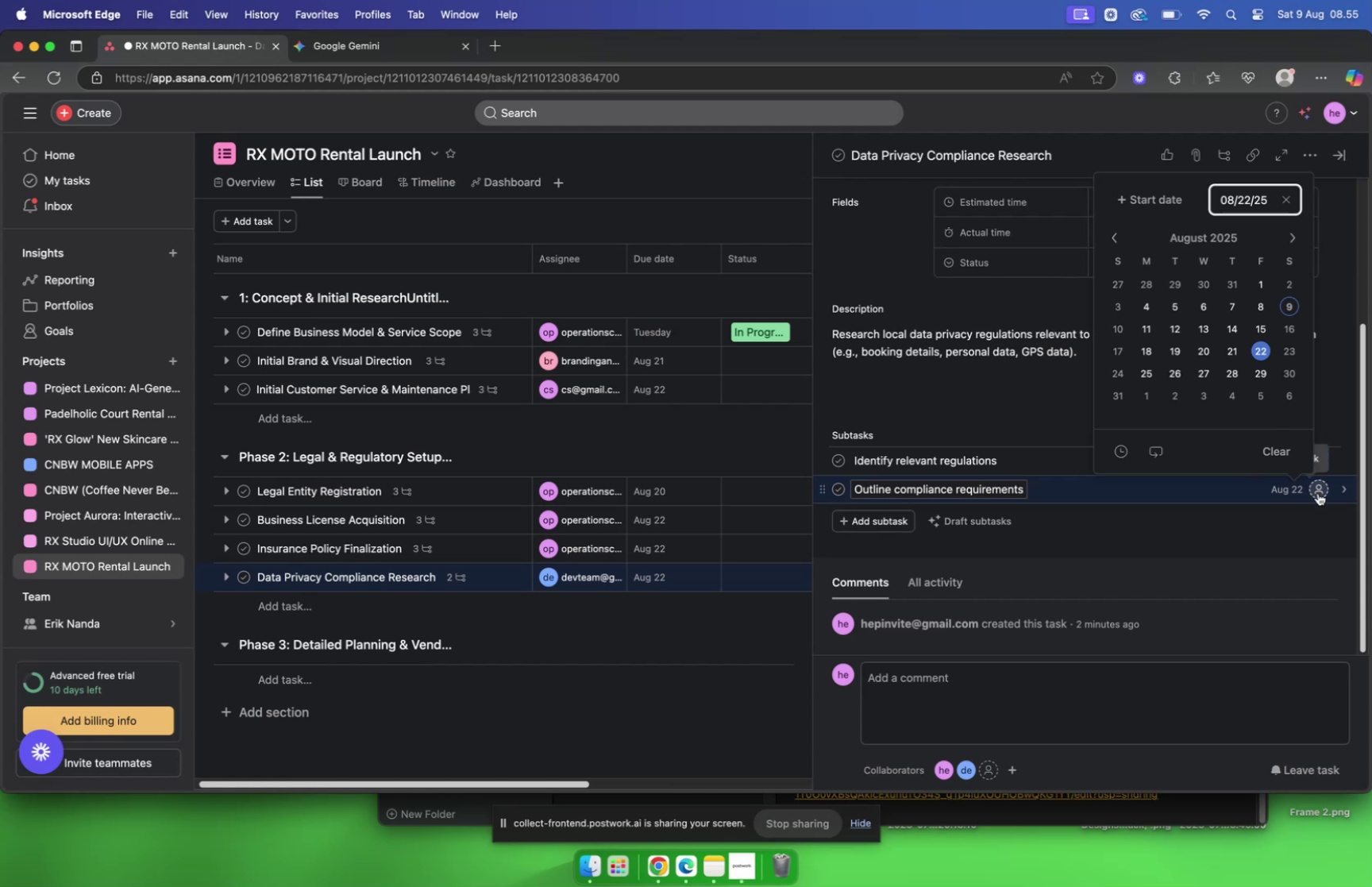 
left_click([1318, 492])
 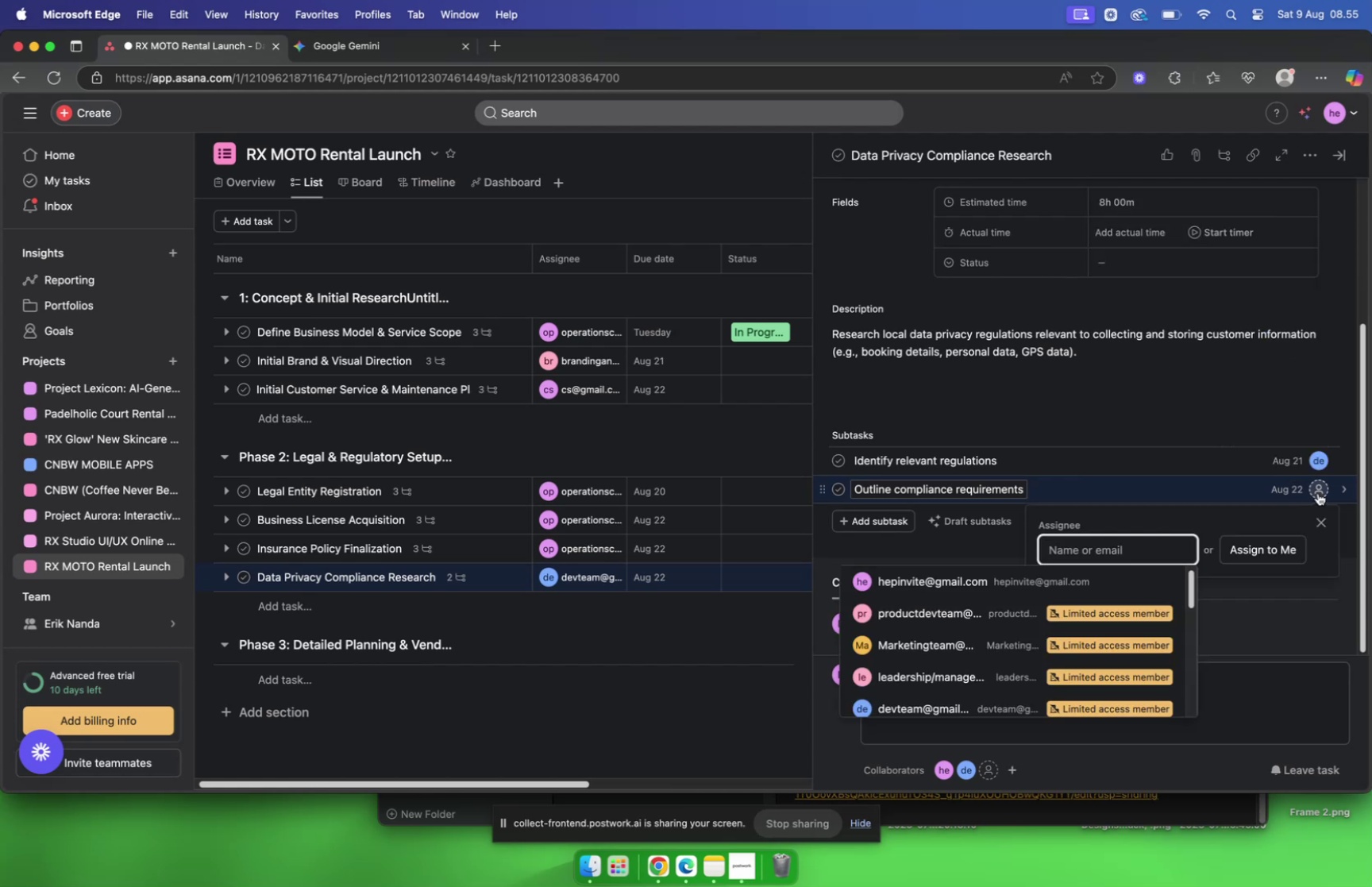 
type(dev)
 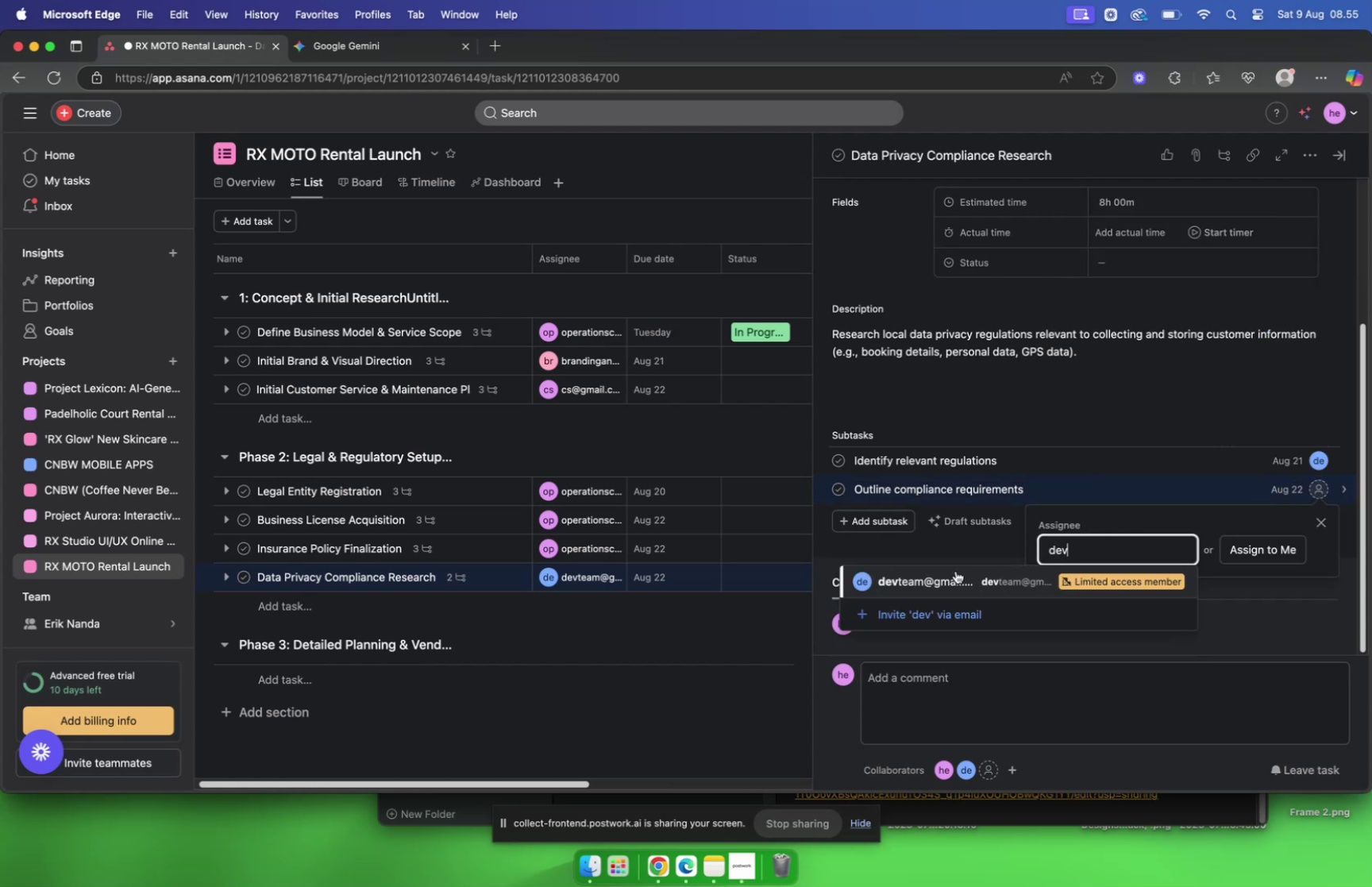 
left_click([954, 579])
 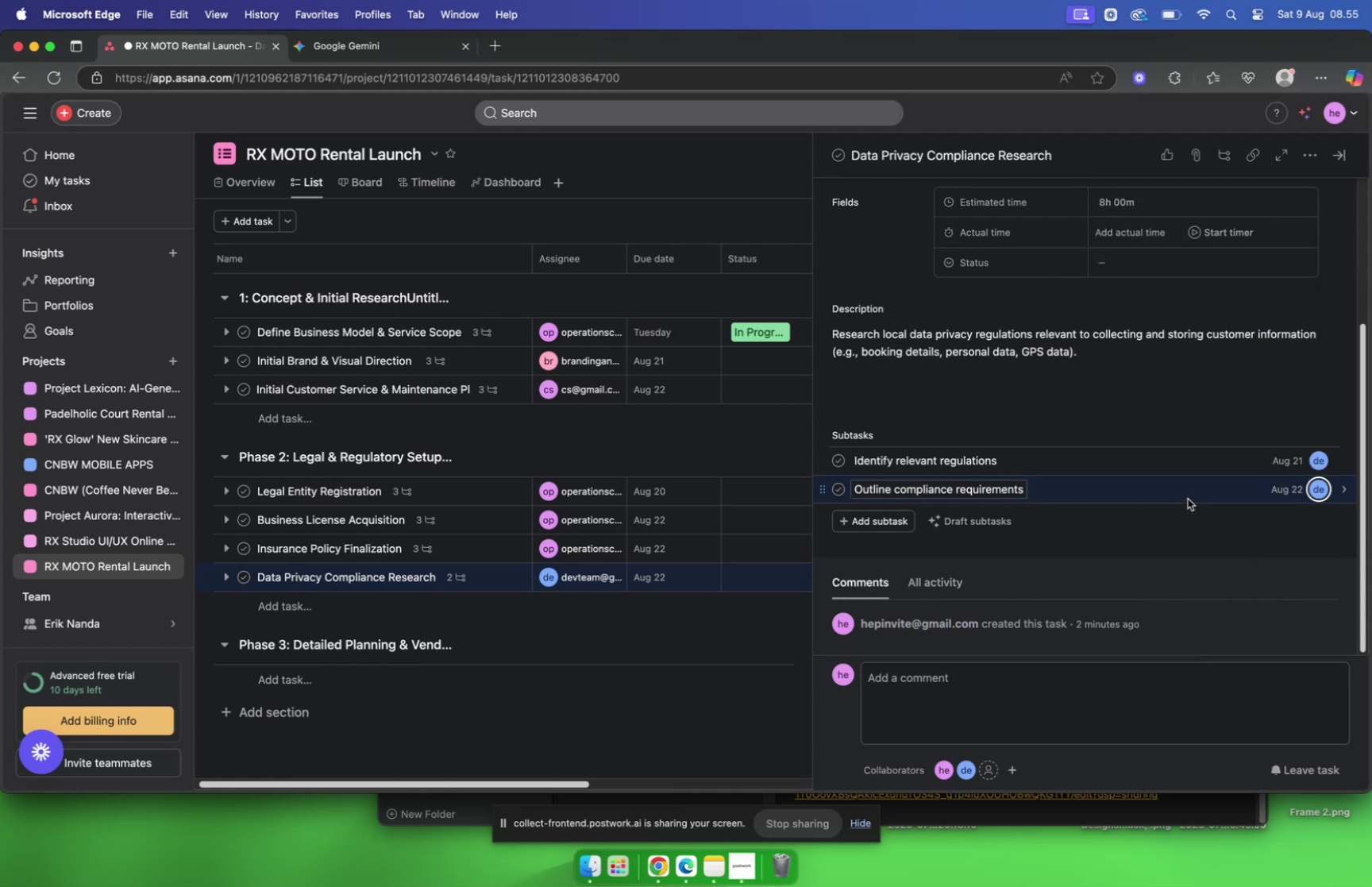 
left_click([1184, 490])
 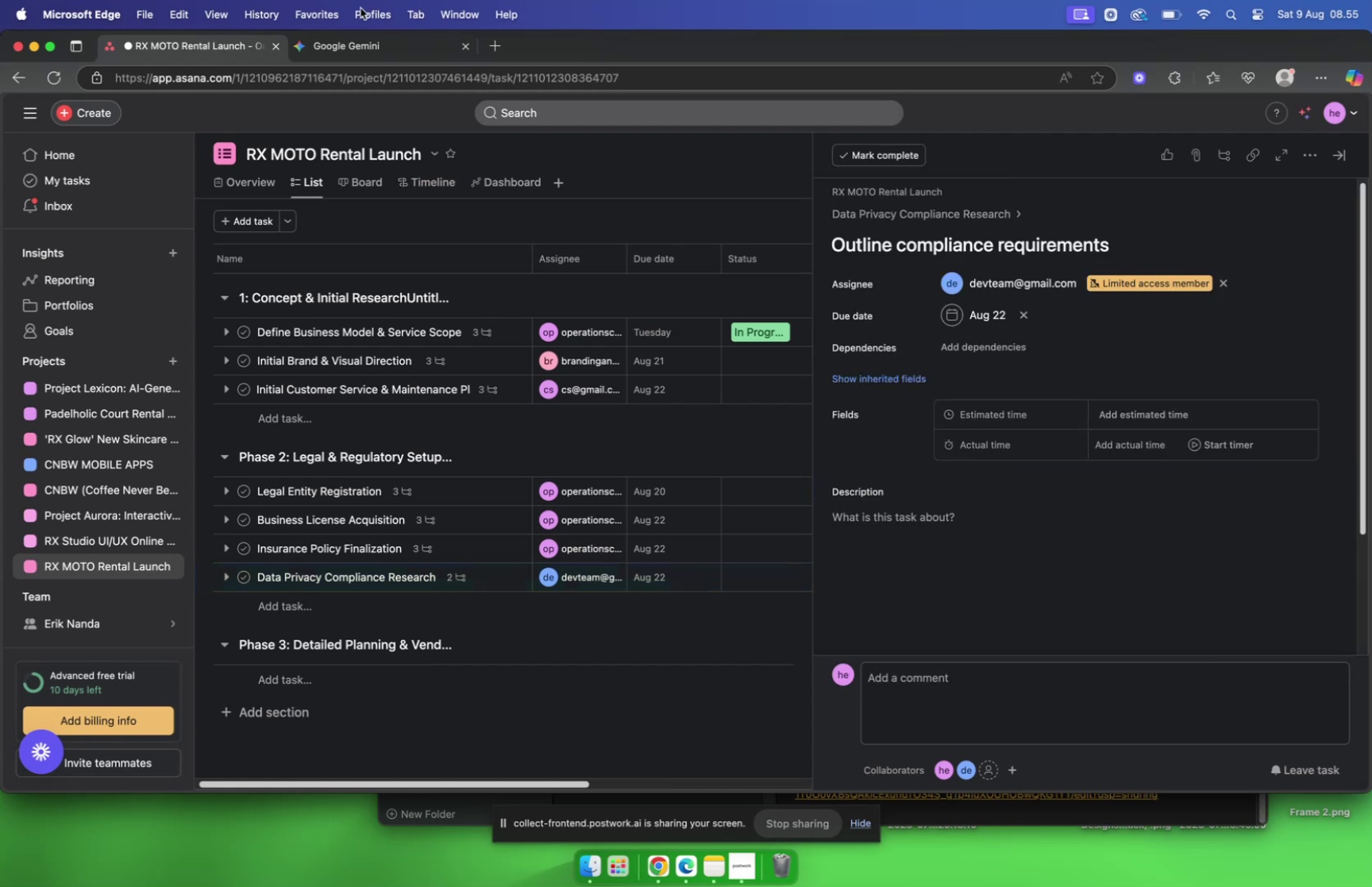 
left_click([360, 54])
 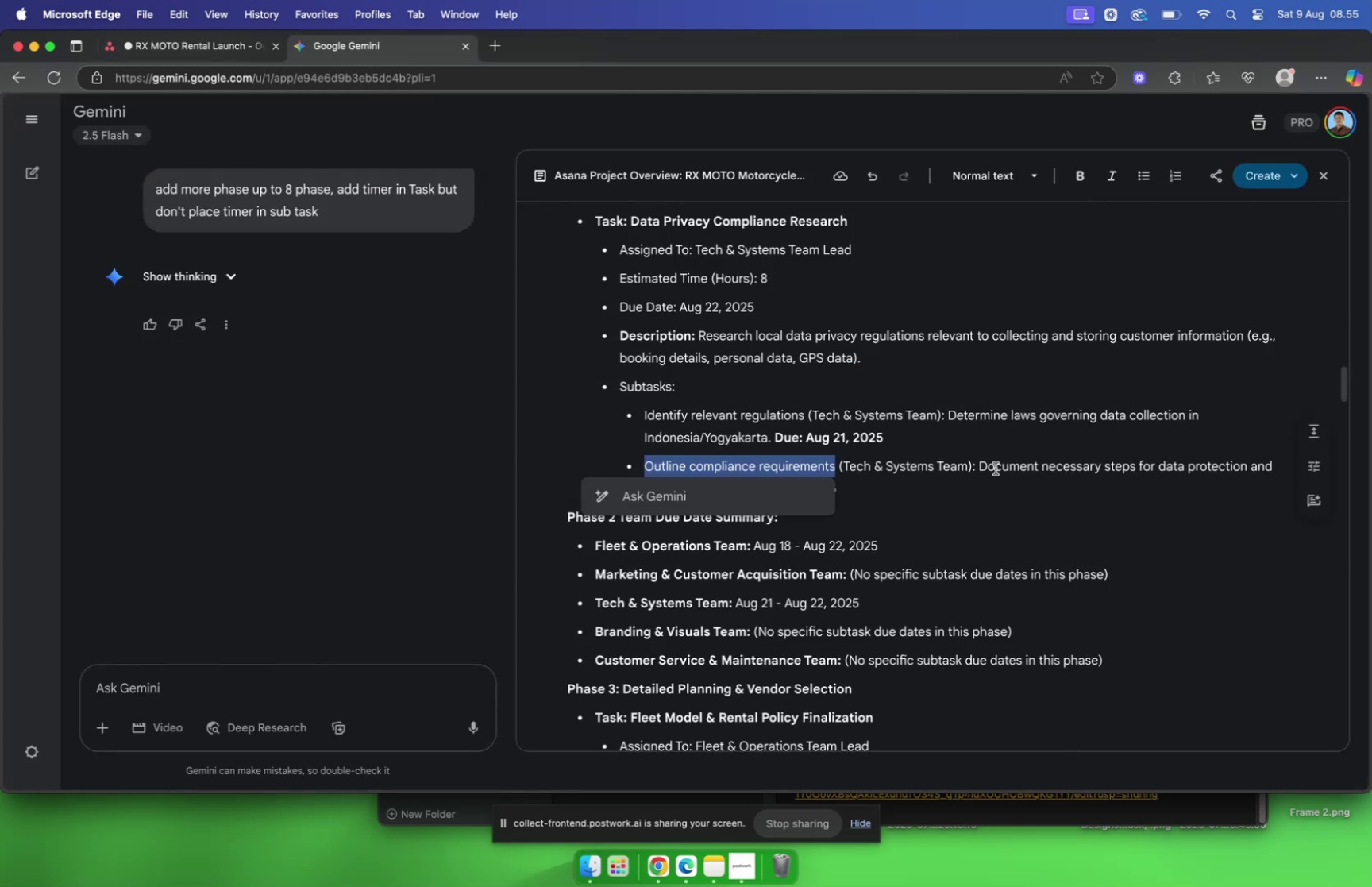 
left_click_drag(start_coordinate=[981, 465], to_coordinate=[723, 488])
 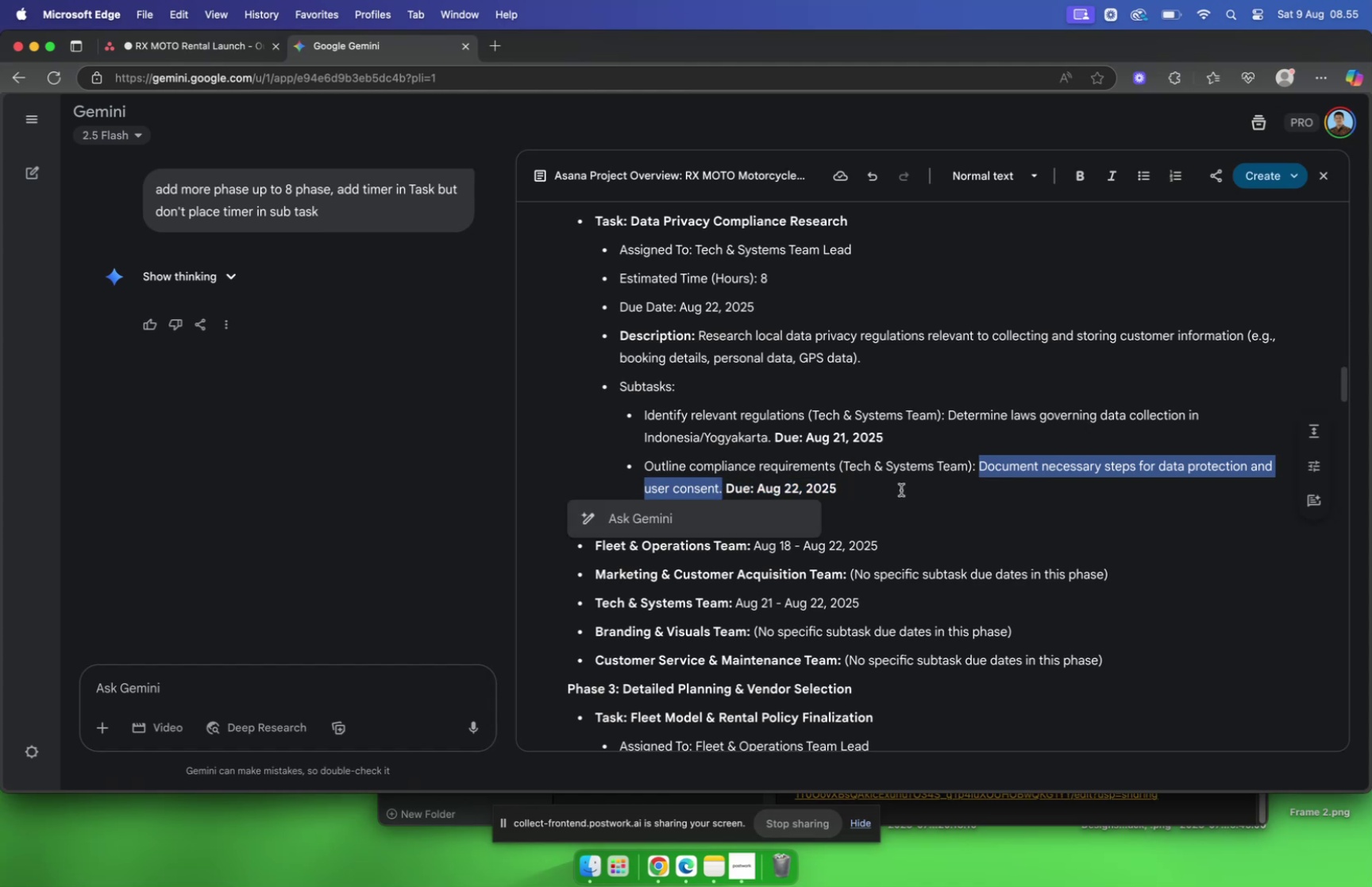 
key(Meta+C)
 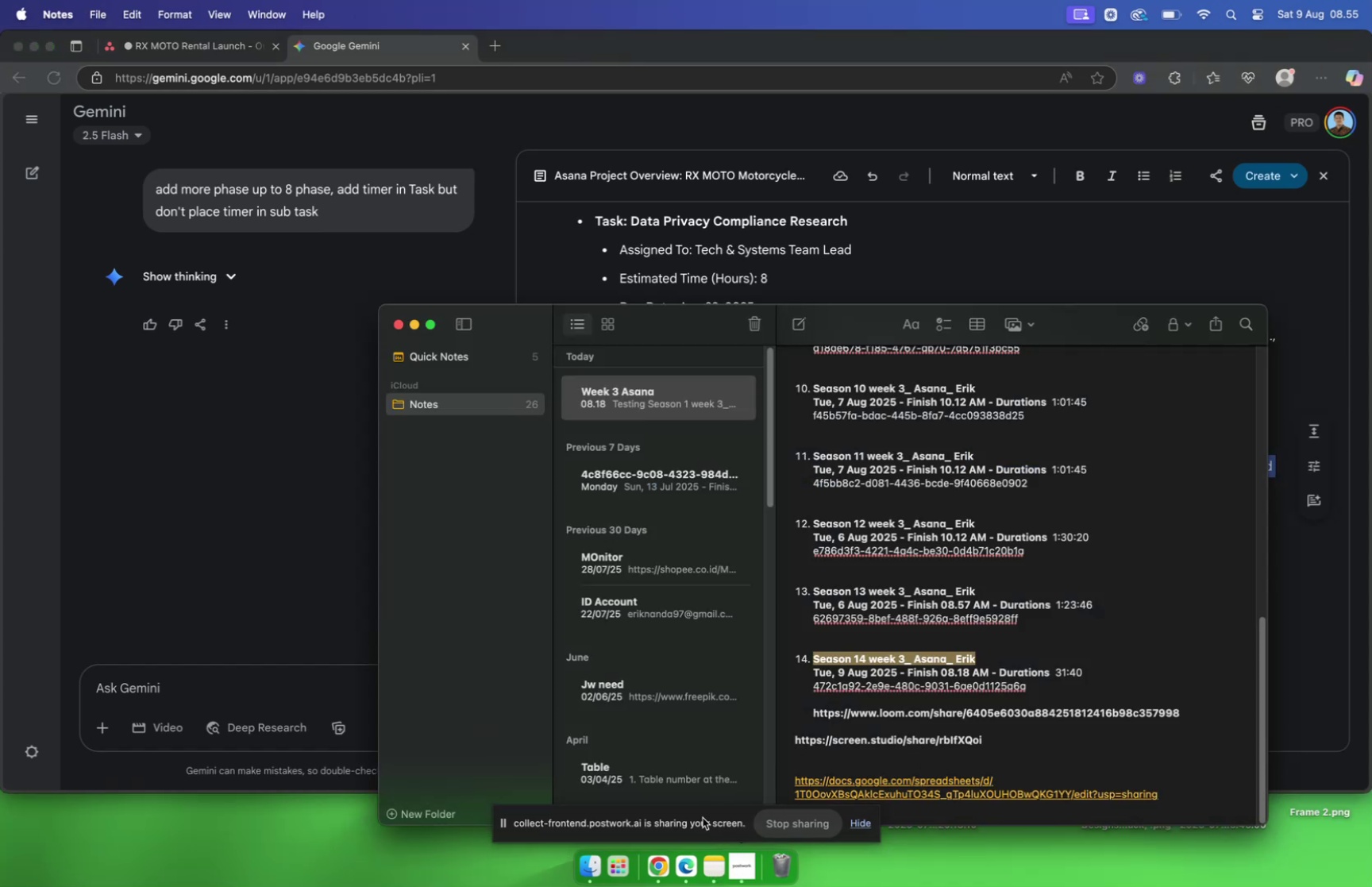 
left_click([1298, 615])
 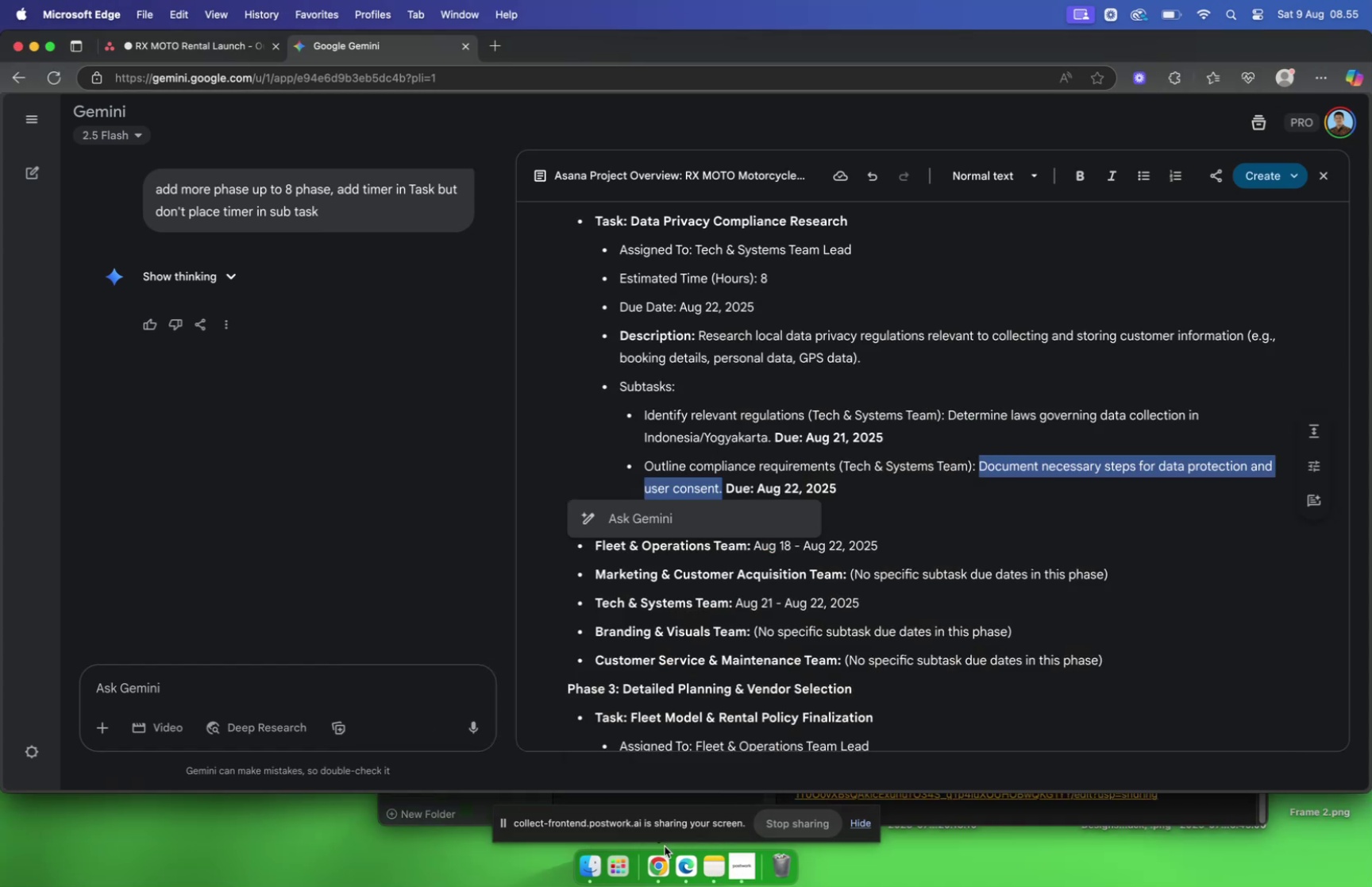 
left_click([656, 856])
 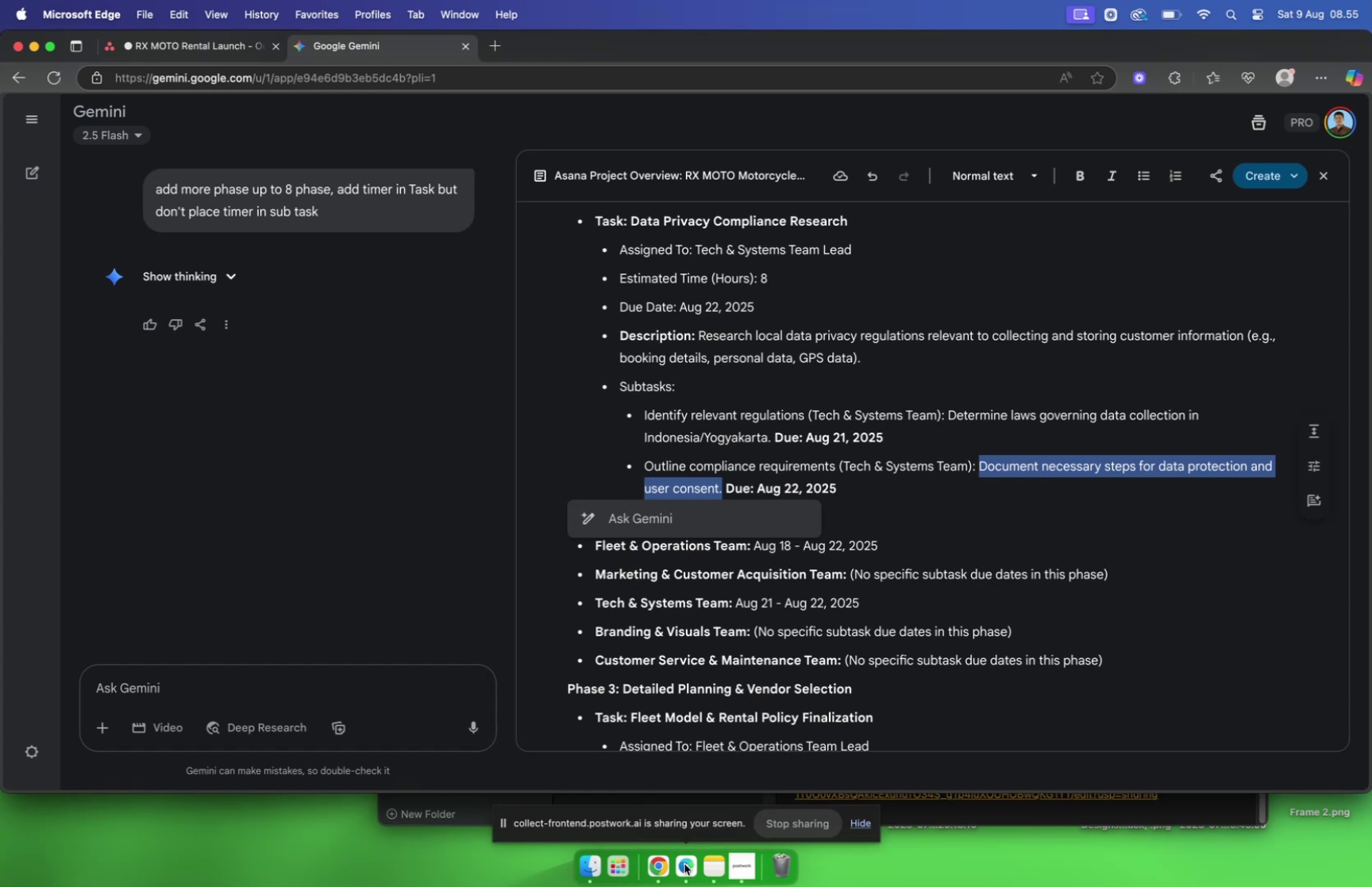 
left_click([198, 44])
 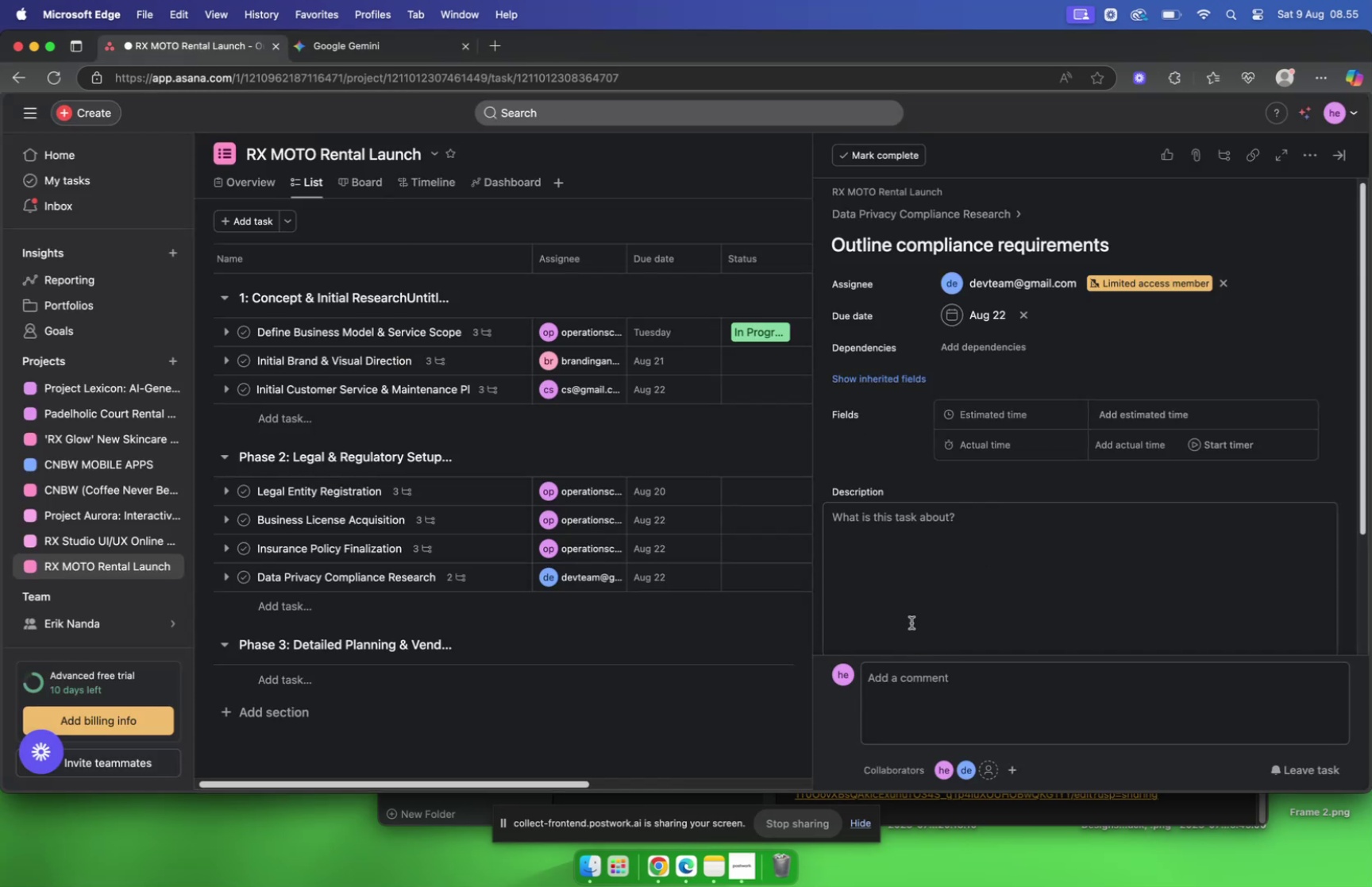 
left_click([878, 526])
 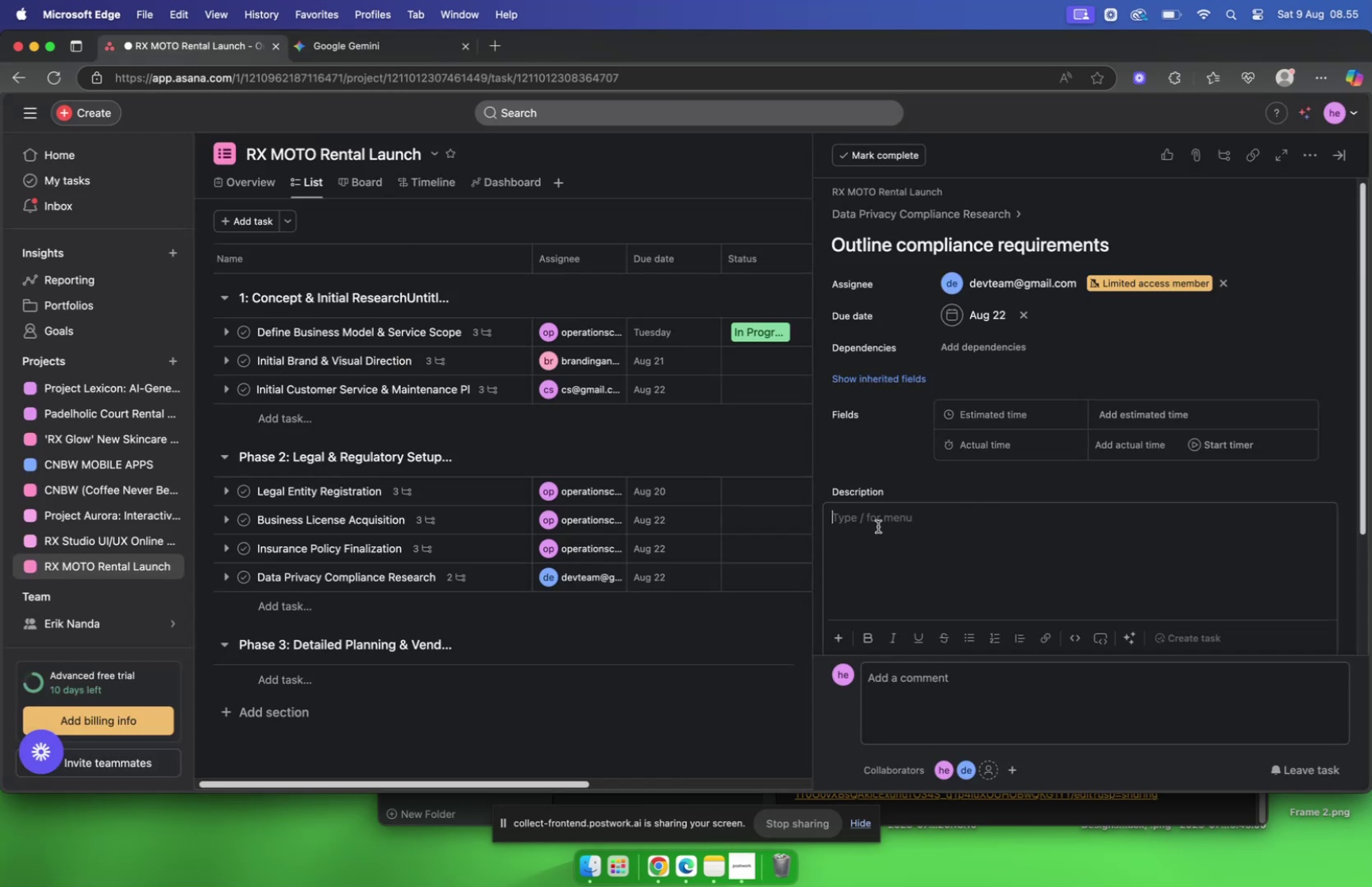 
key(Meta+V)
 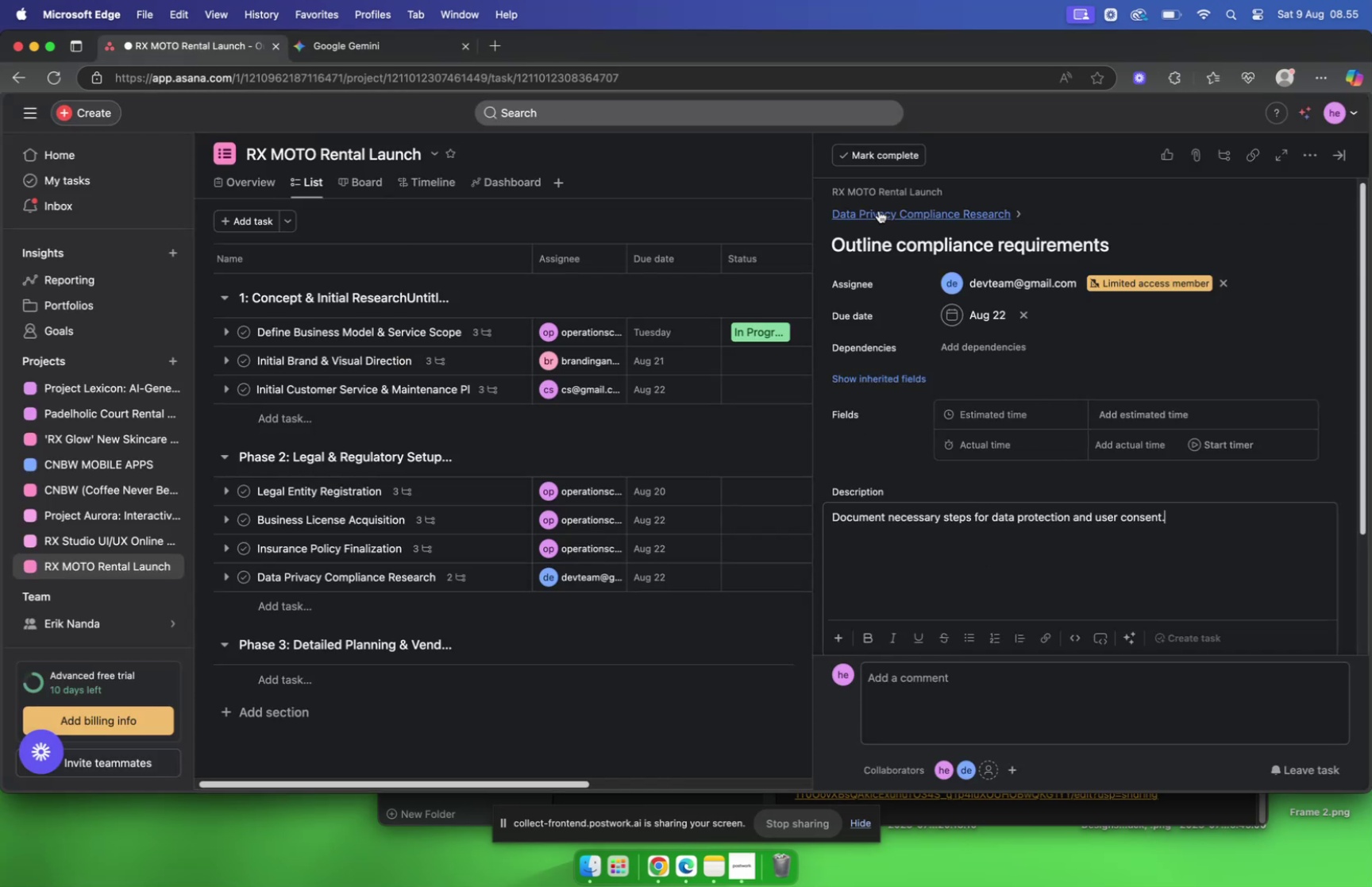 
left_click([880, 216])
 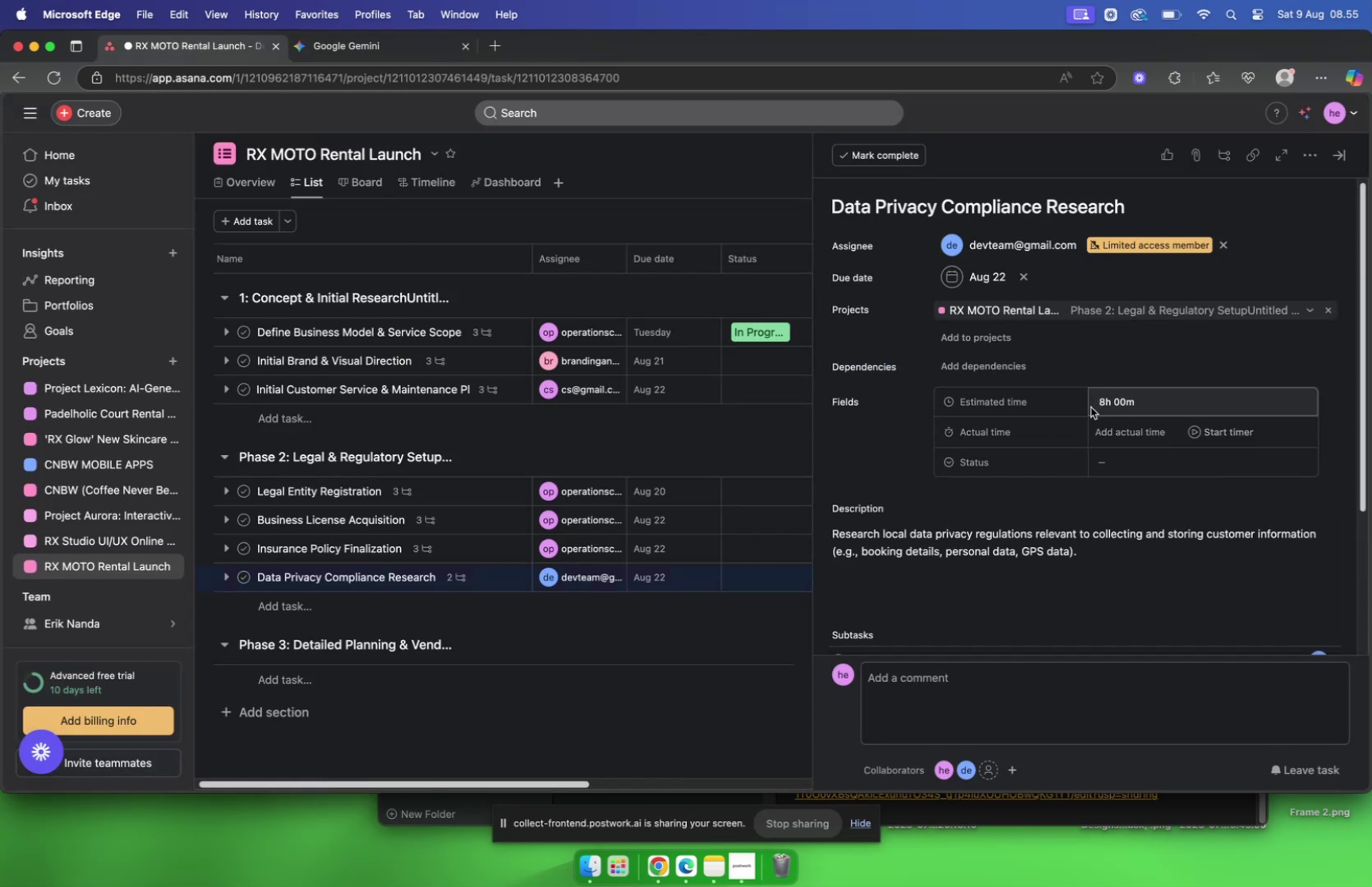 
scroll: coordinate [1084, 407], scroll_direction: down, amount: 17.0
 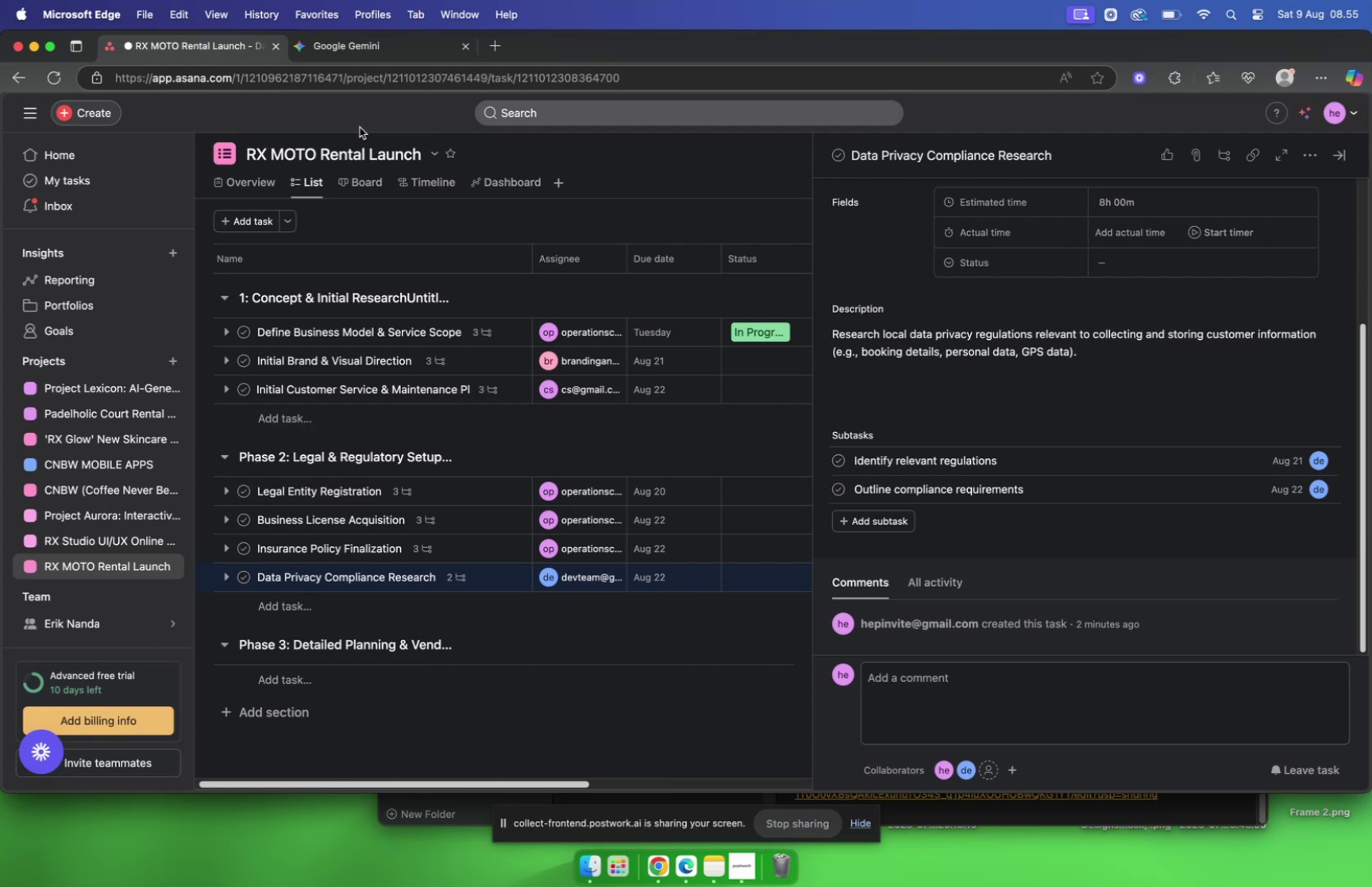 
double_click([363, 40])
 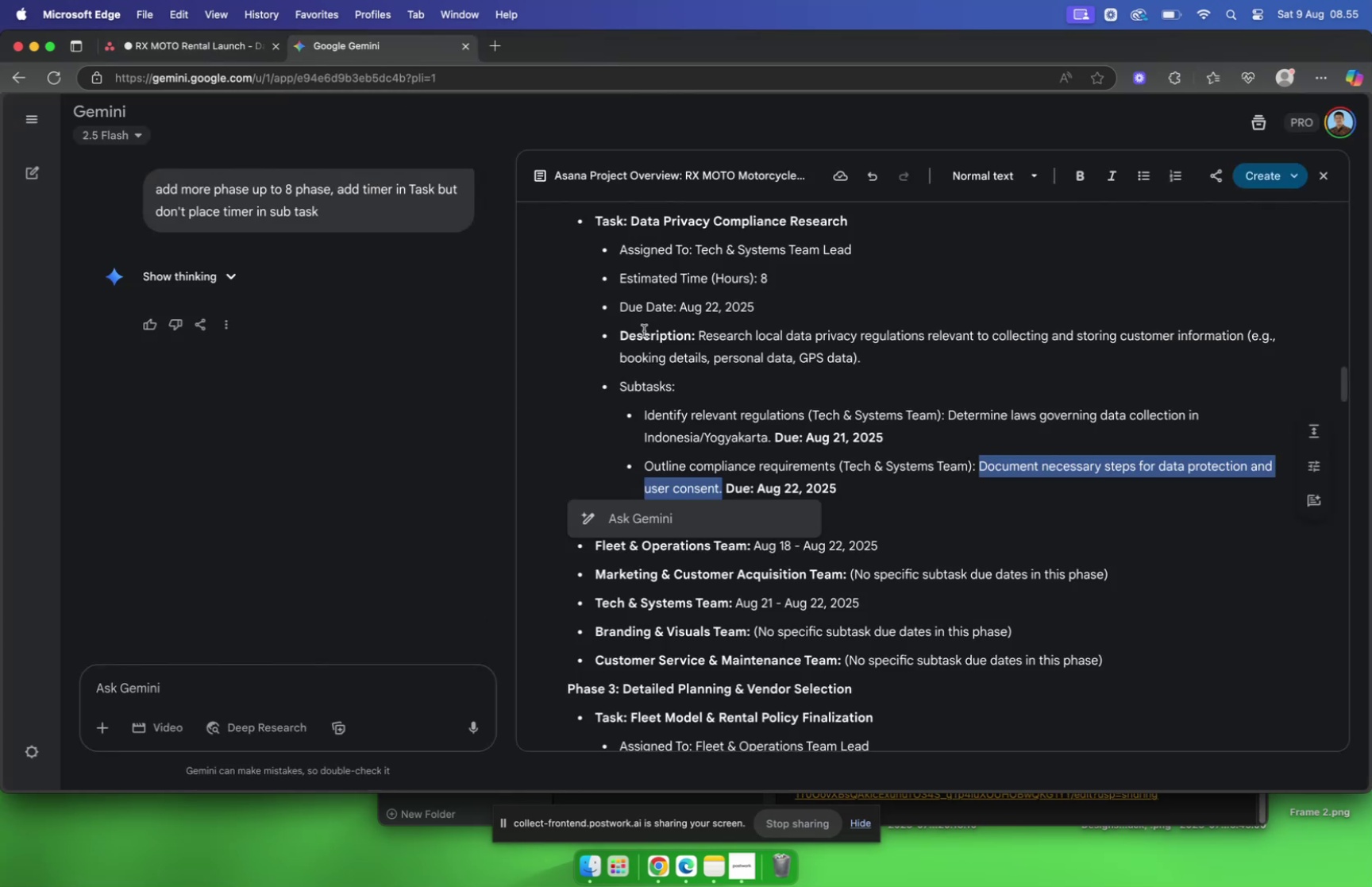 
scroll: coordinate [657, 347], scroll_direction: down, amount: 5.0
 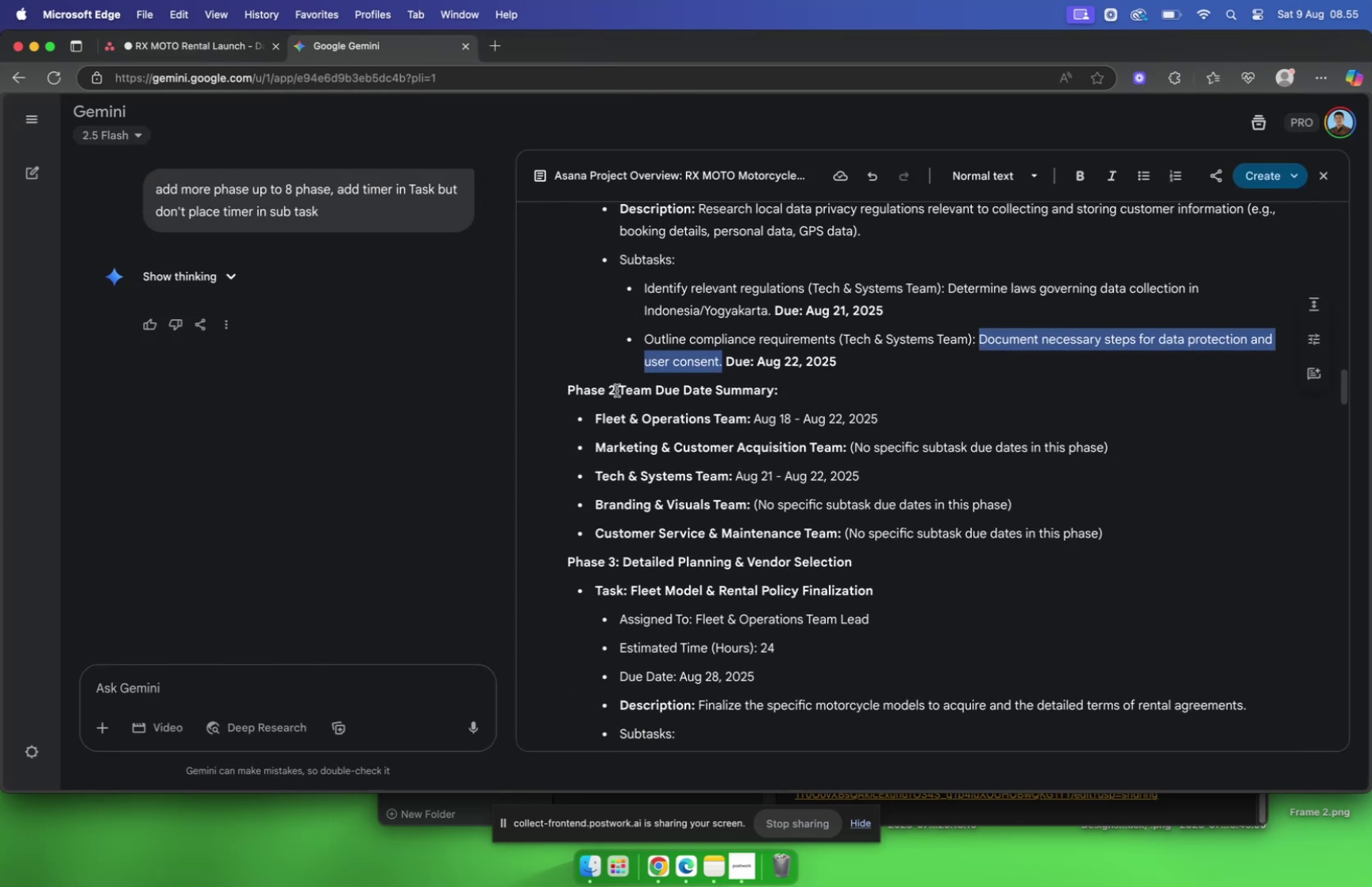 
left_click_drag(start_coordinate=[619, 389], to_coordinate=[757, 389])
 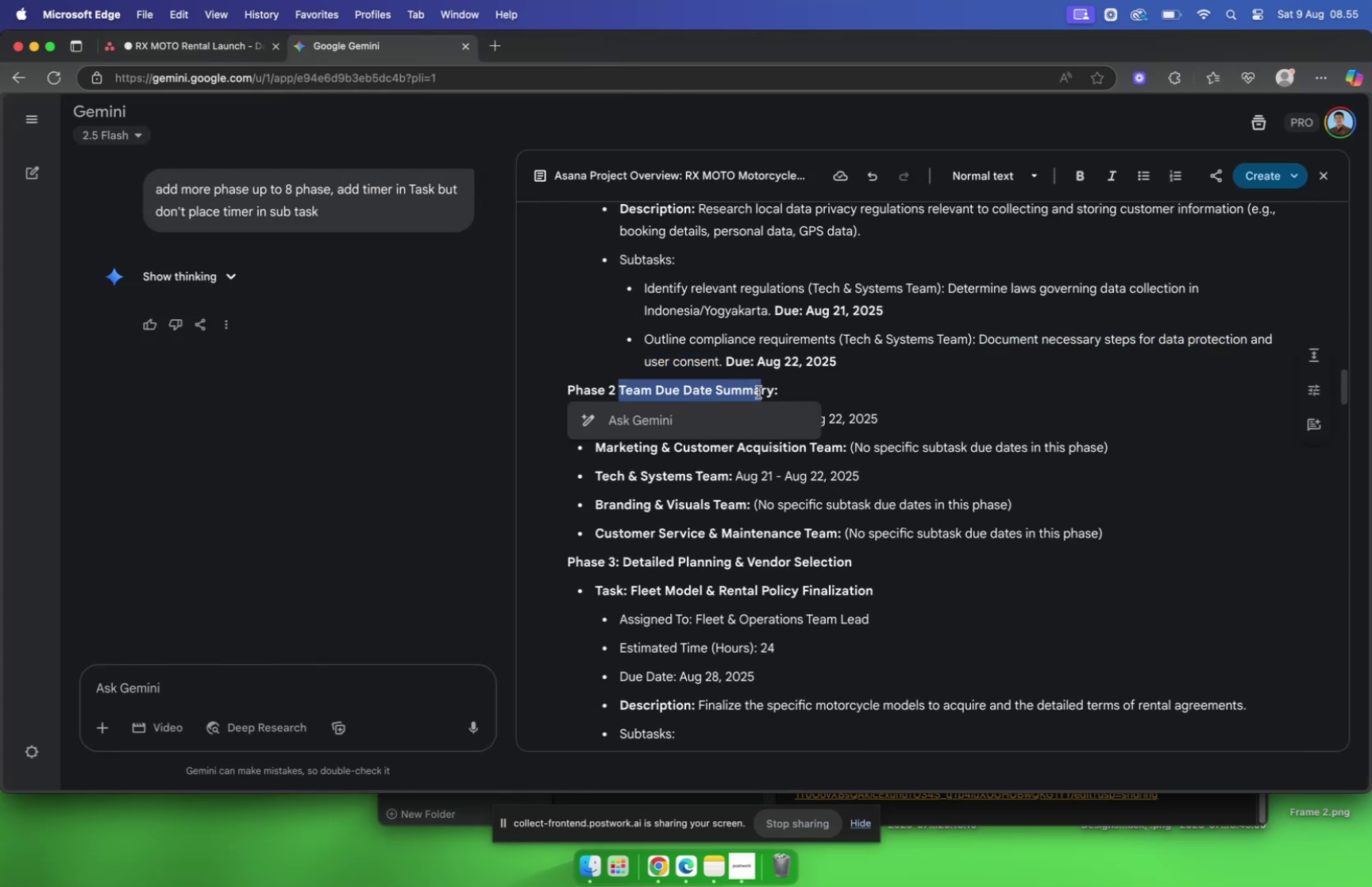 
scroll: coordinate [757, 391], scroll_direction: down, amount: 5.0
 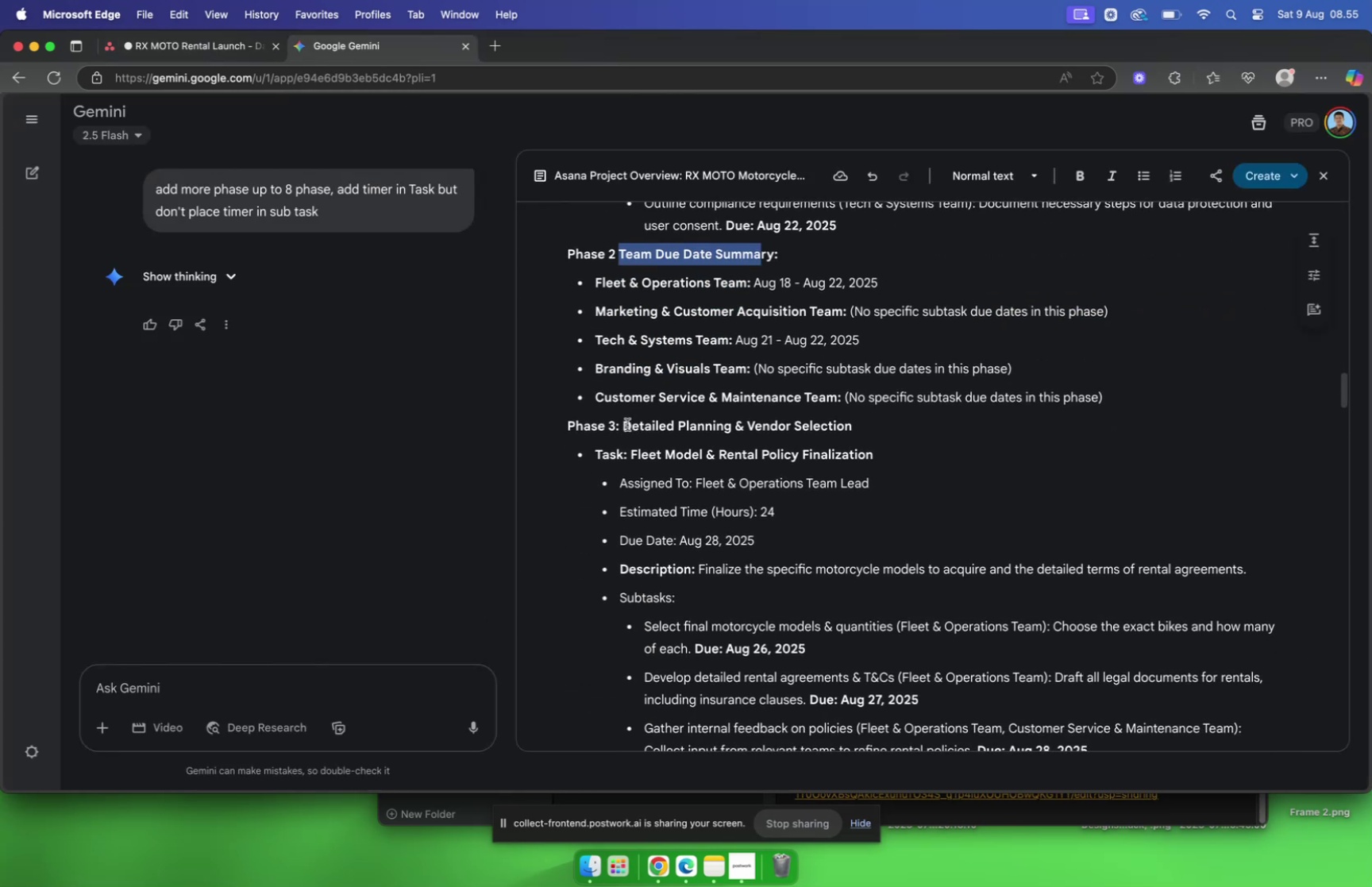 
left_click_drag(start_coordinate=[626, 424], to_coordinate=[929, 430])
 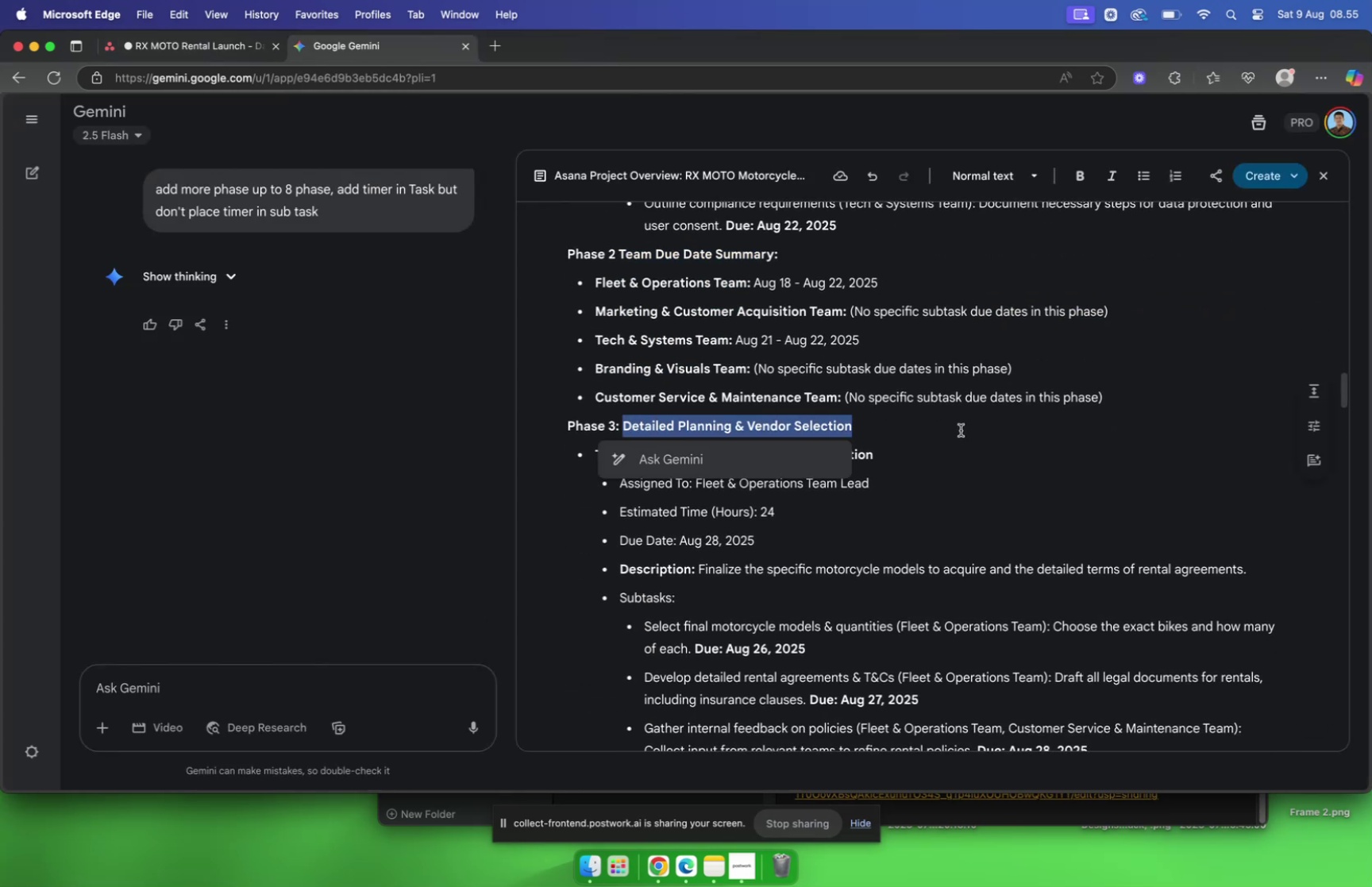 
key(Meta+C)
 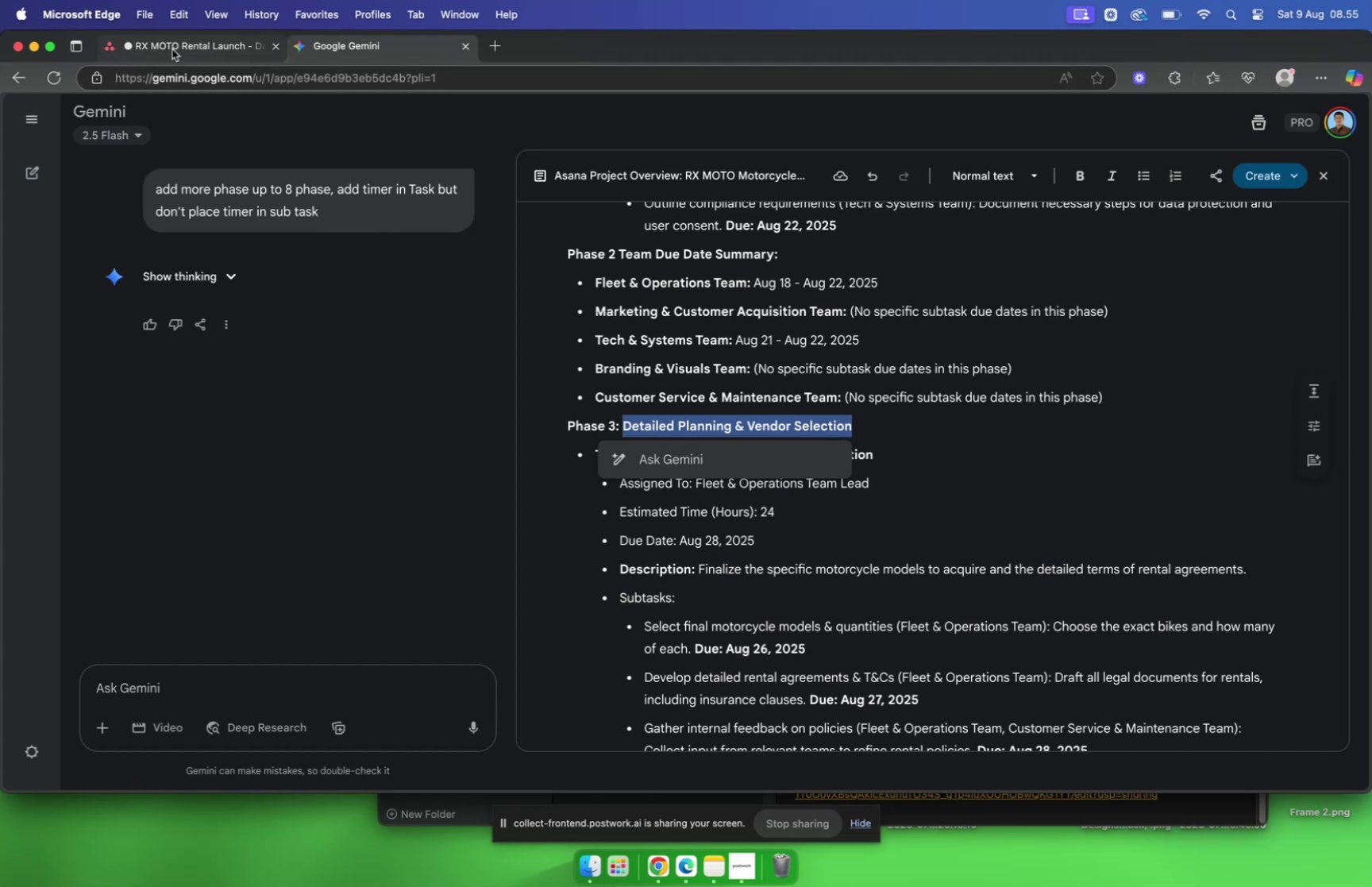 
left_click([172, 49])
 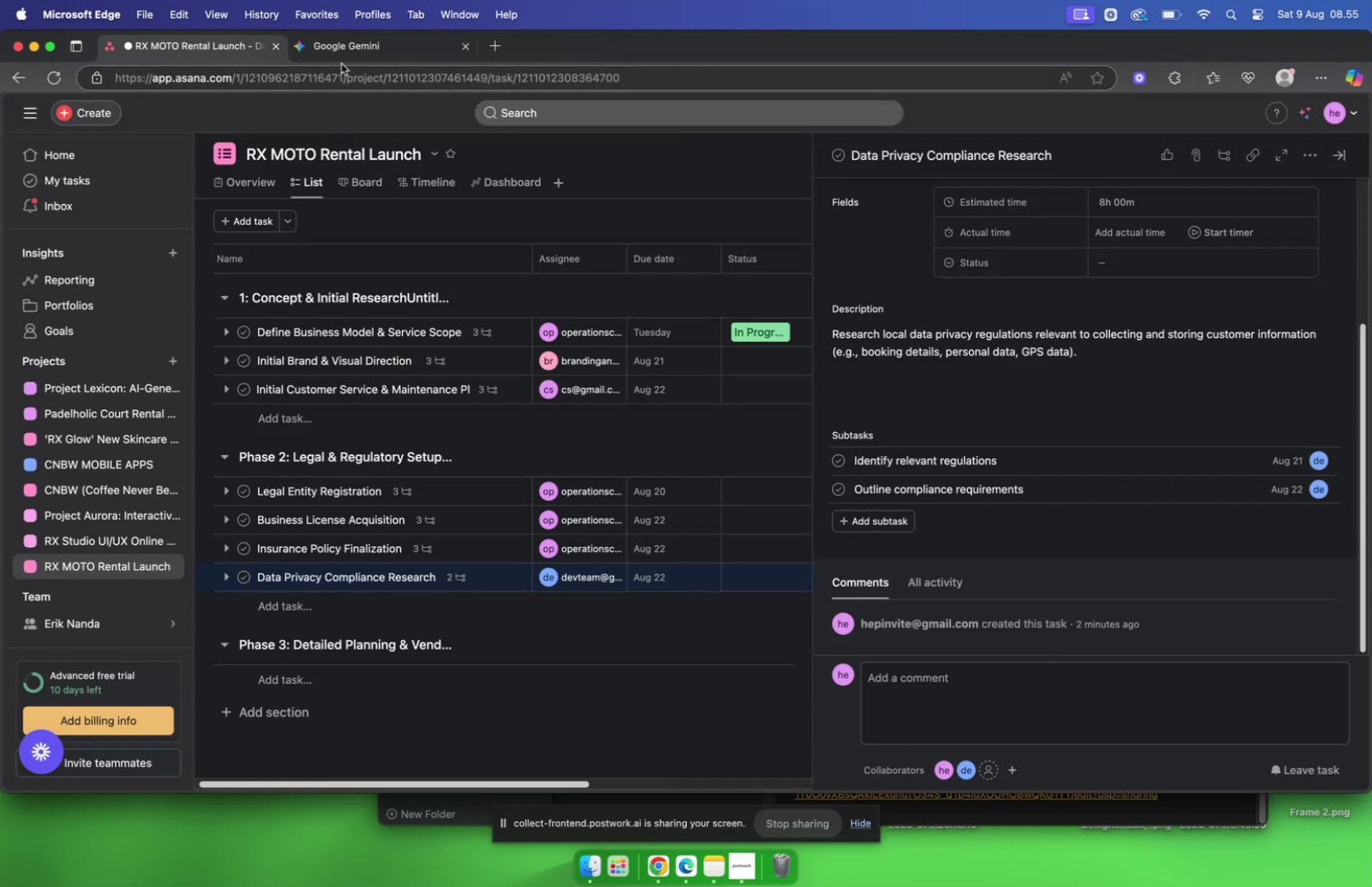 
left_click([341, 56])
 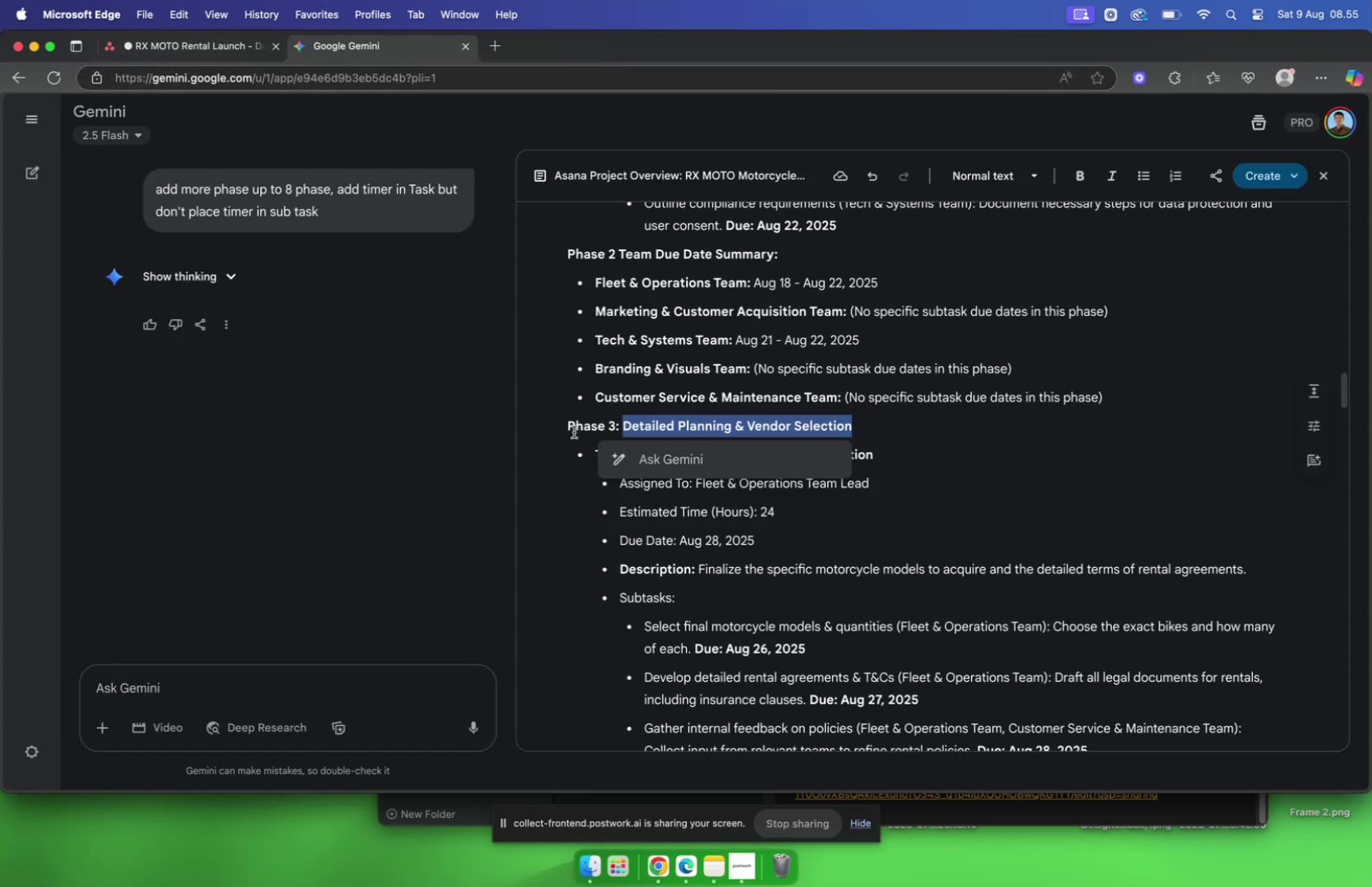 
left_click([569, 424])
 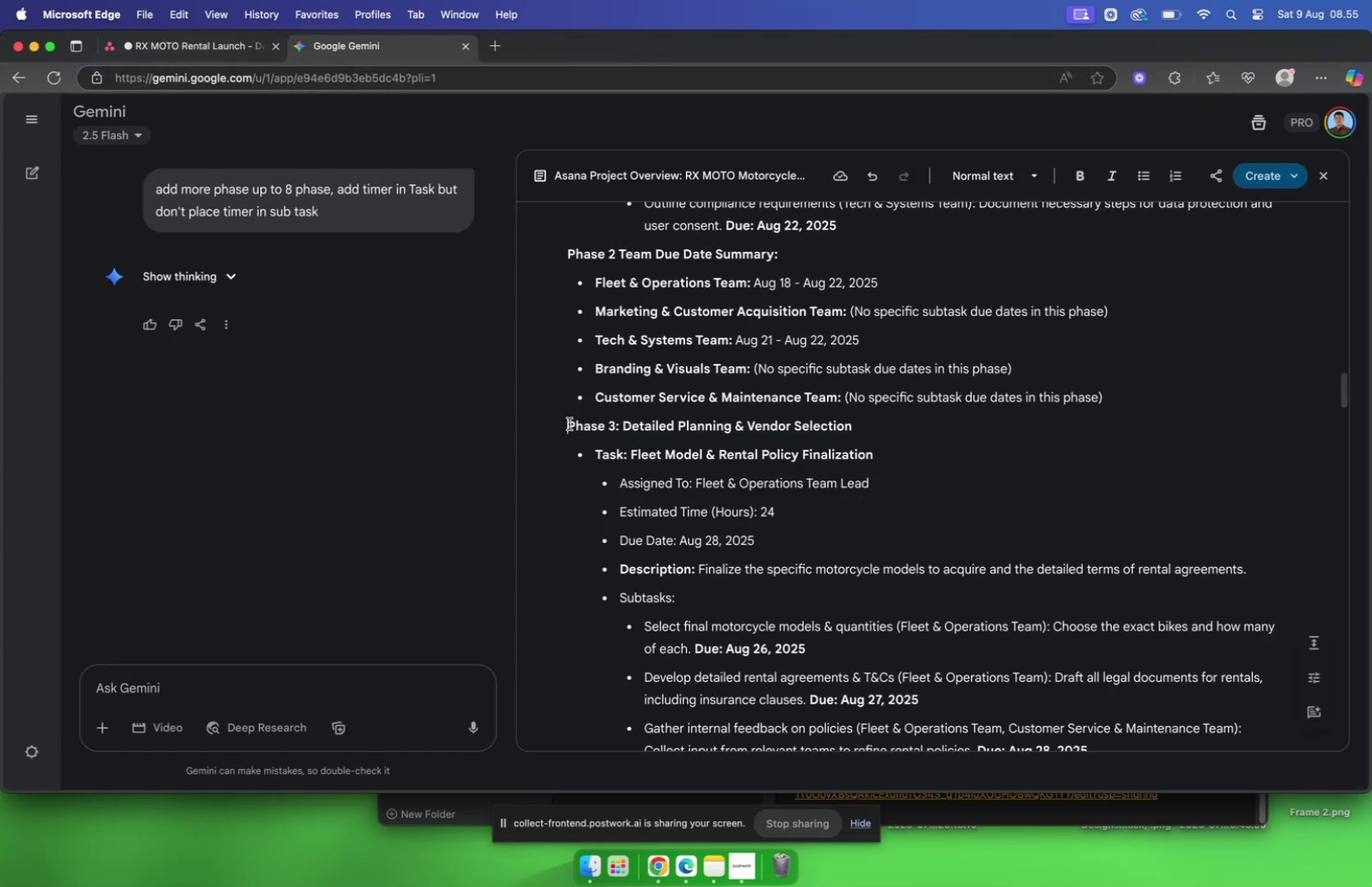 
left_click_drag(start_coordinate=[569, 423], to_coordinate=[868, 425])
 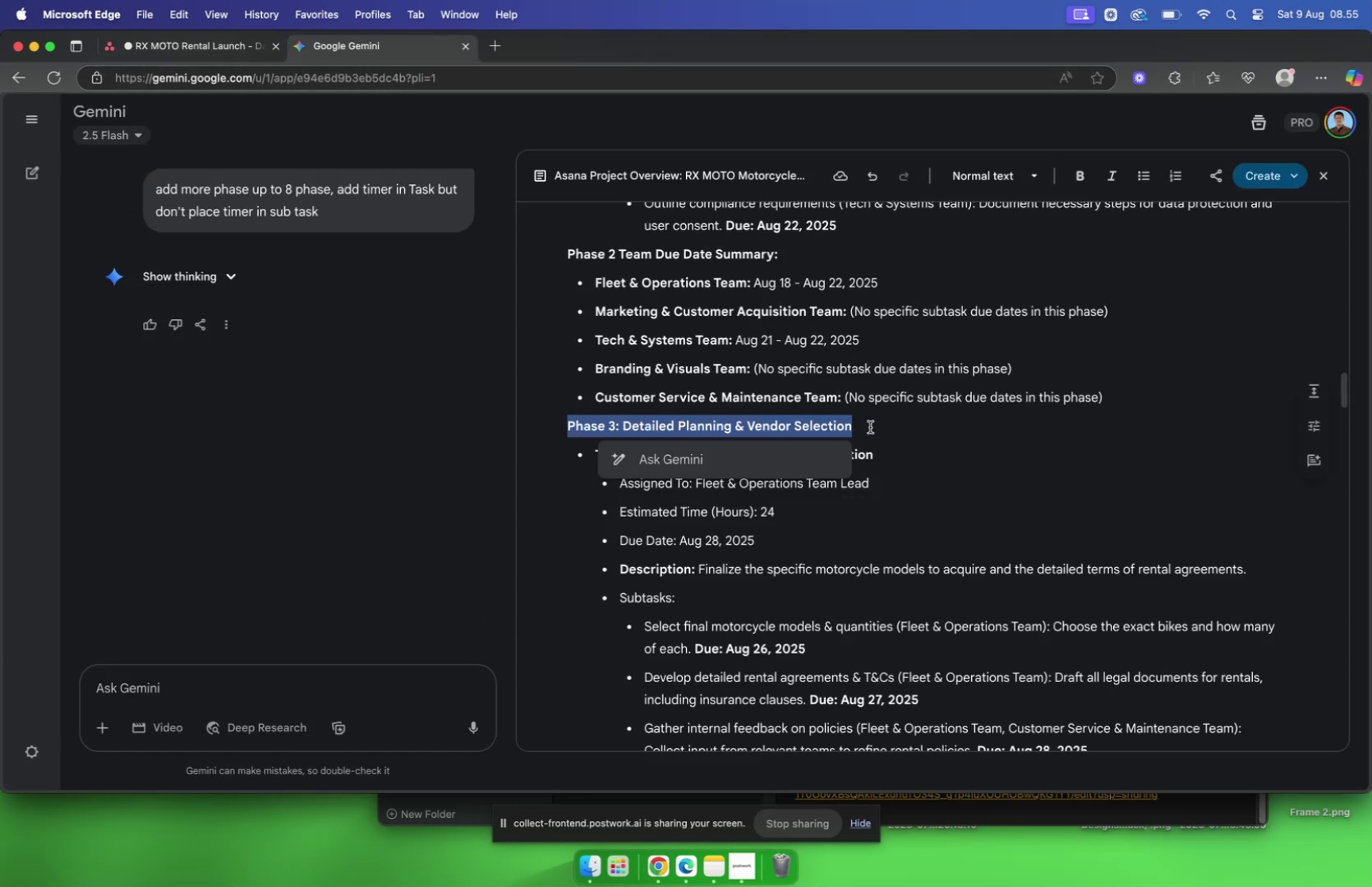 
key(Meta+C)
 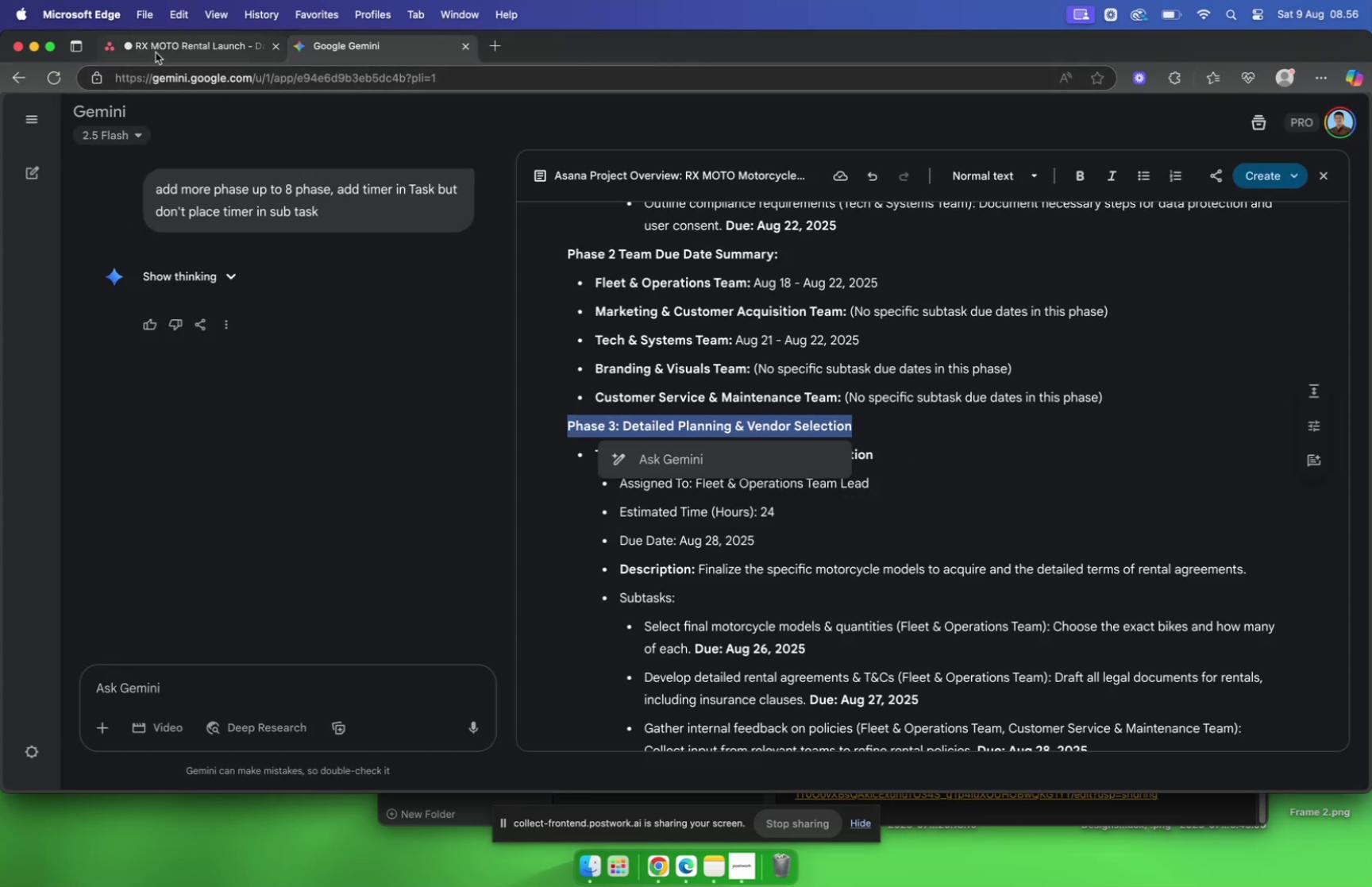 
left_click([156, 52])
 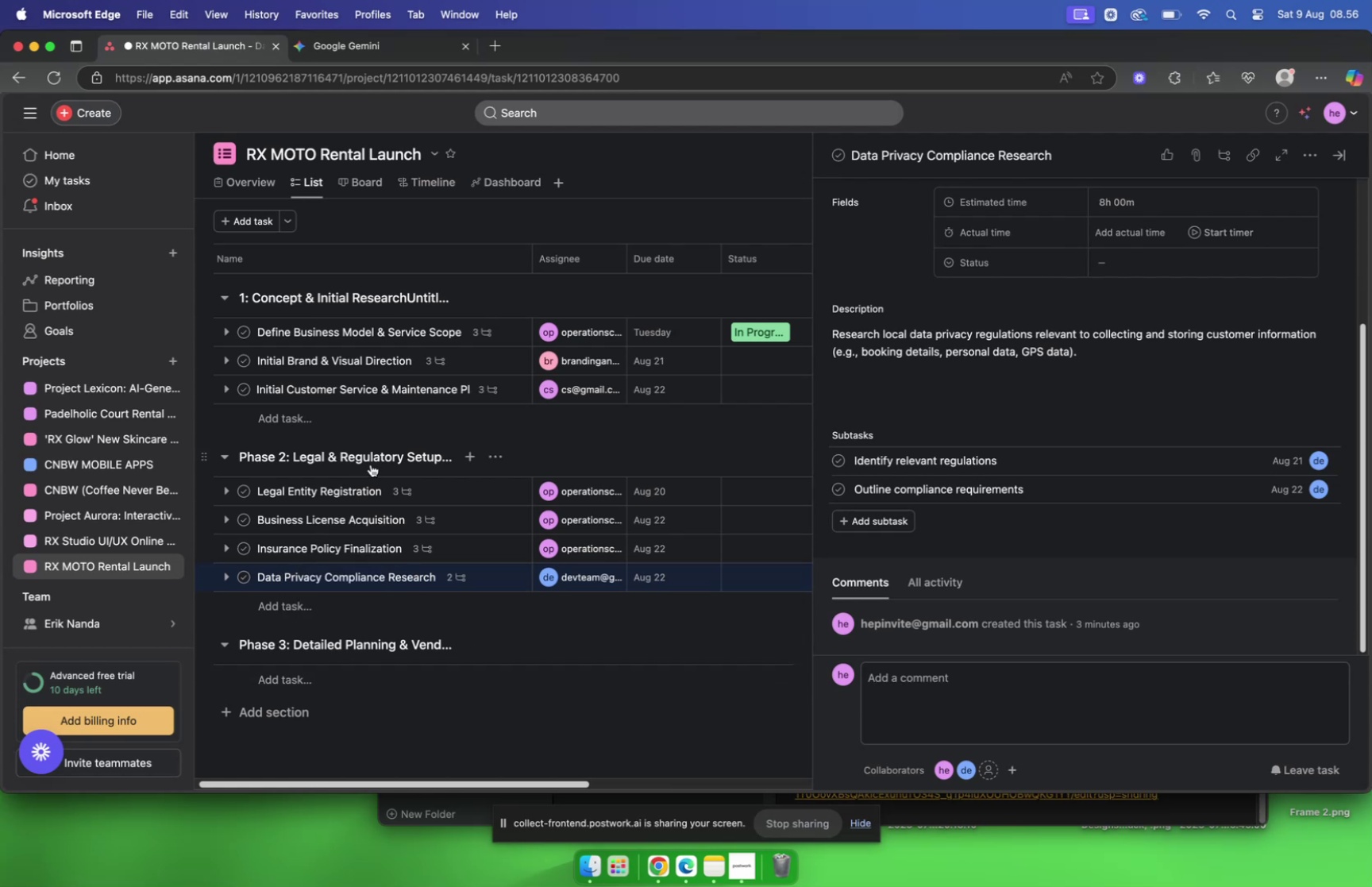 
left_click([329, 50])
 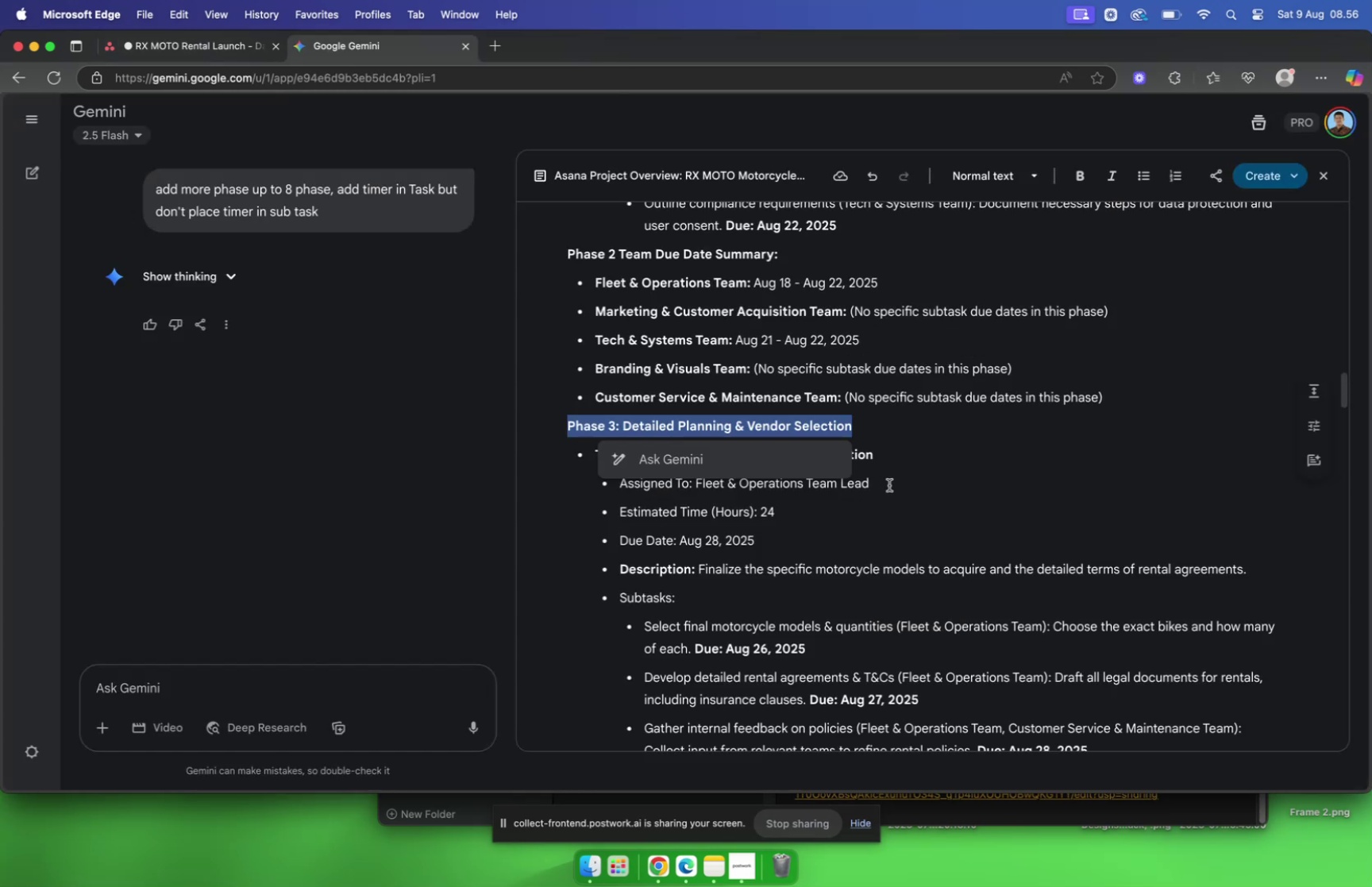 
left_click([938, 474])
 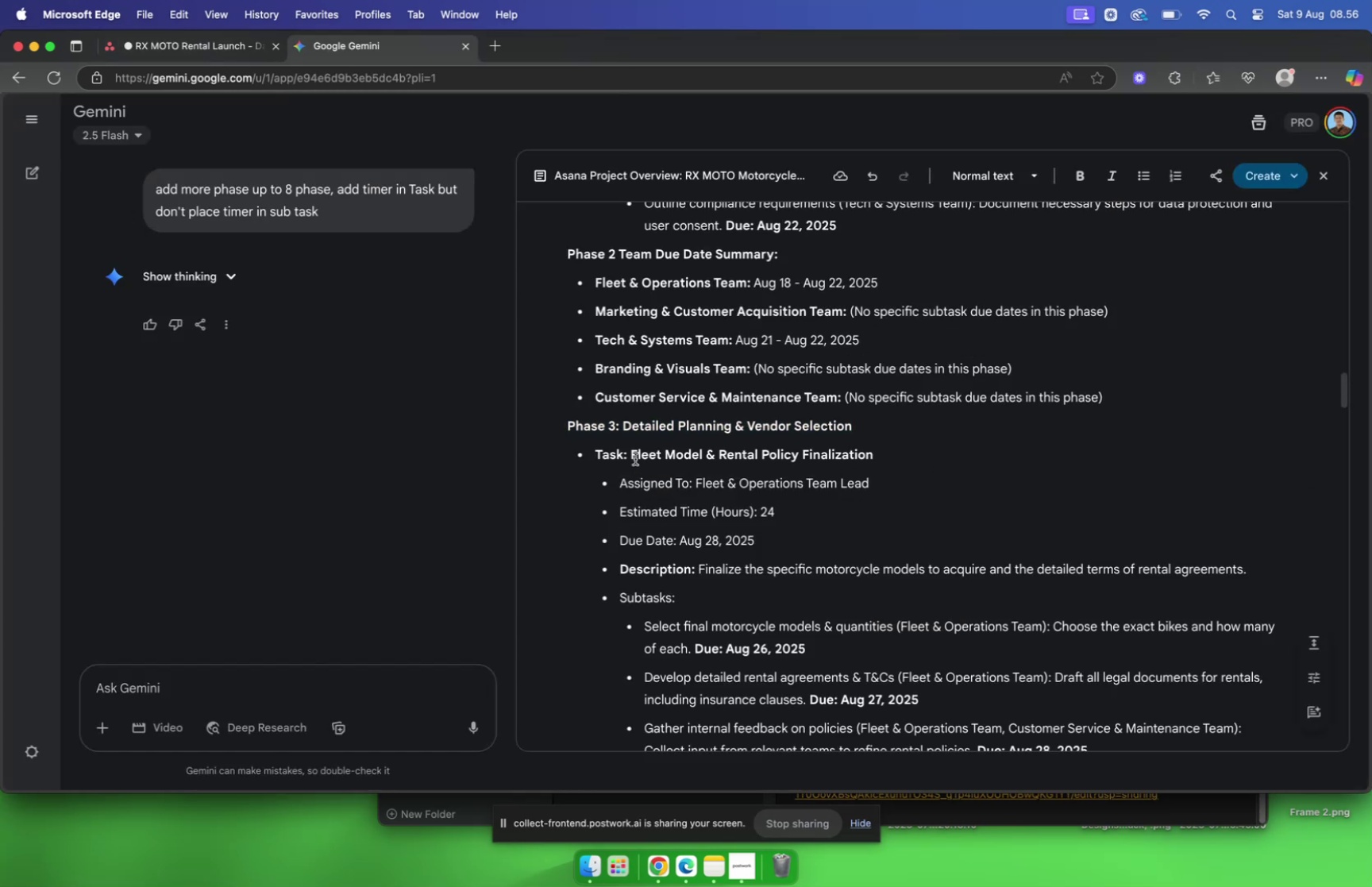 
left_click_drag(start_coordinate=[631, 453], to_coordinate=[901, 457])
 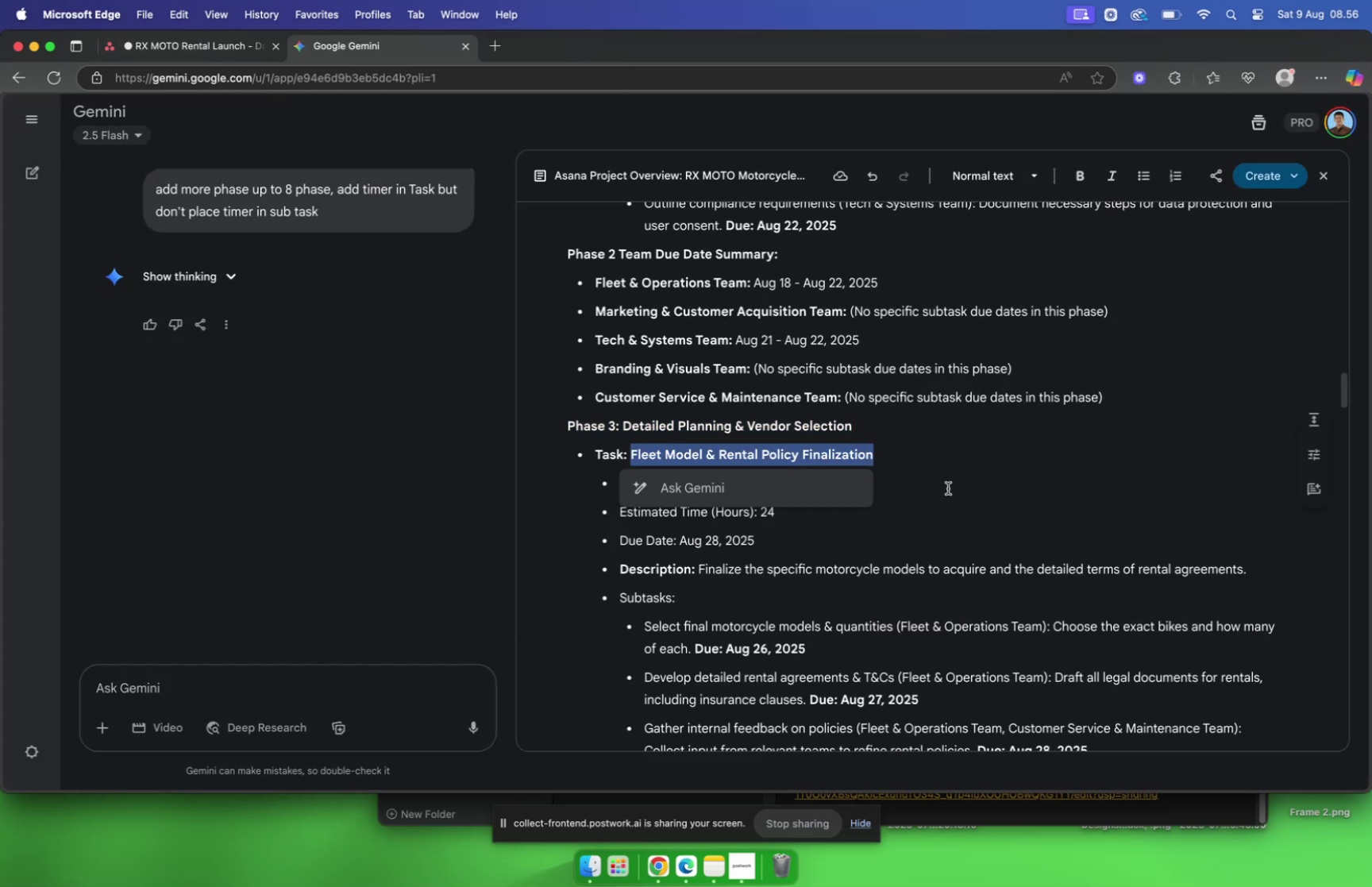 
key(Meta+C)
 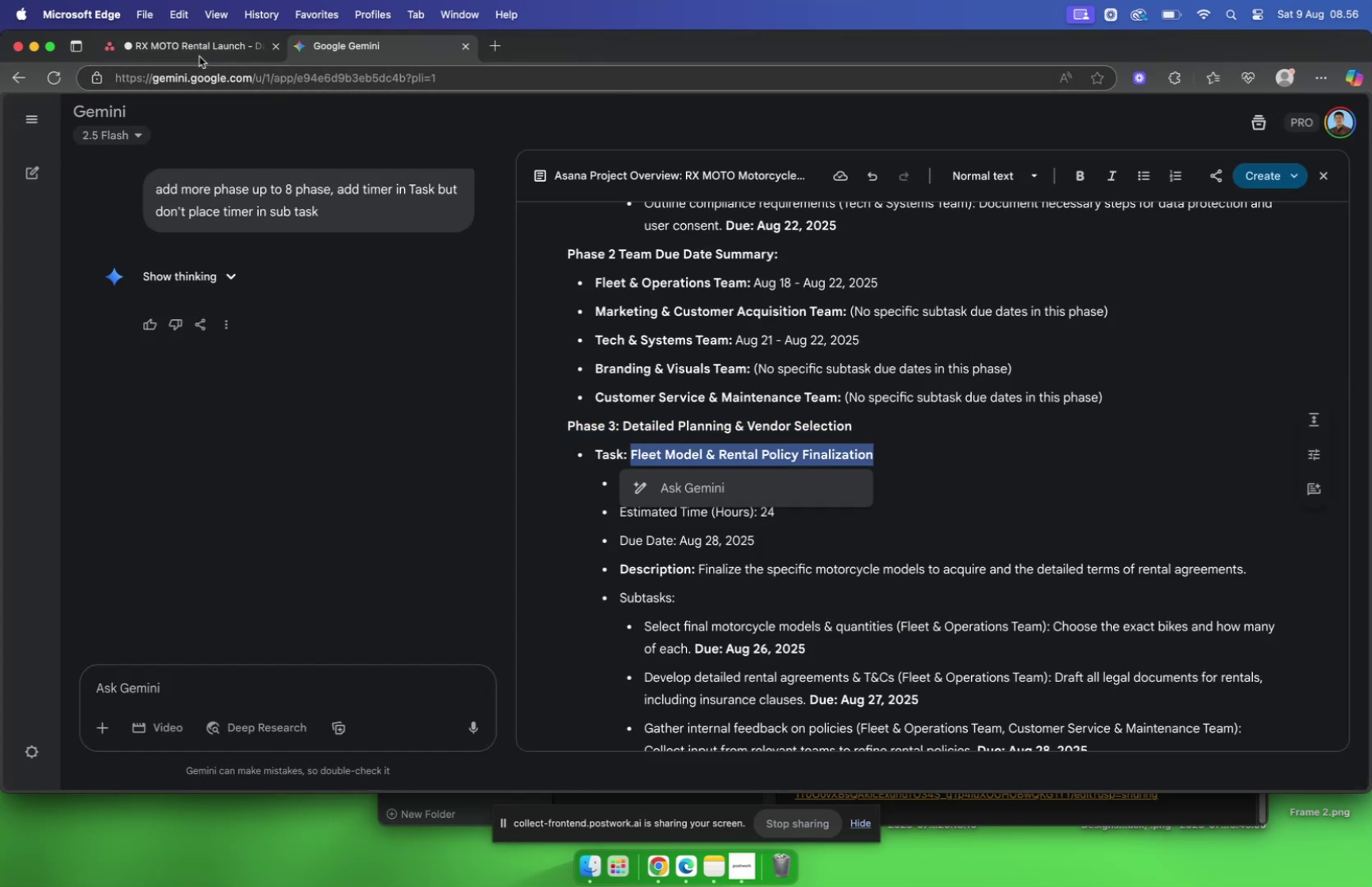 
left_click([197, 48])
 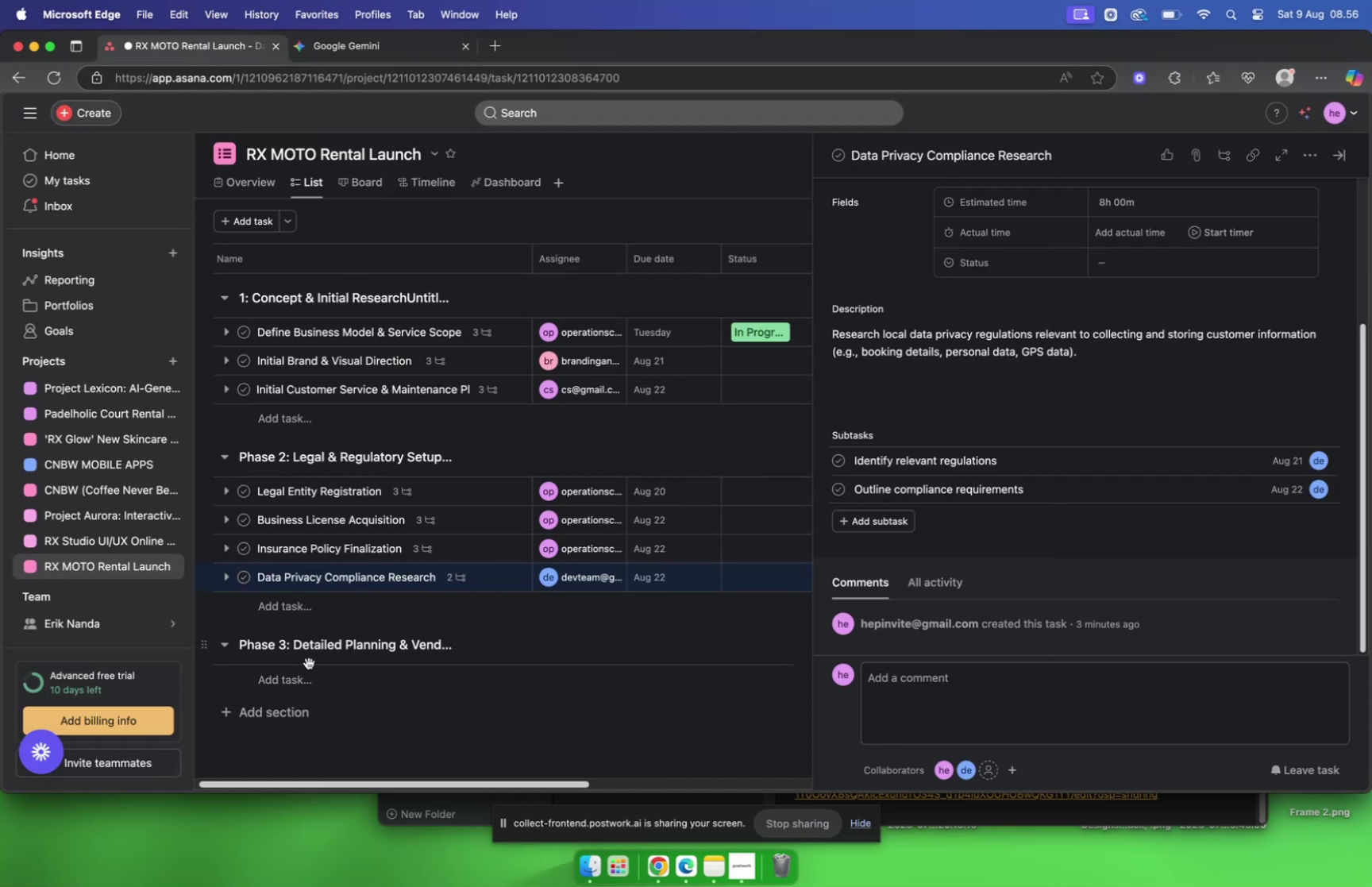 
left_click([306, 681])
 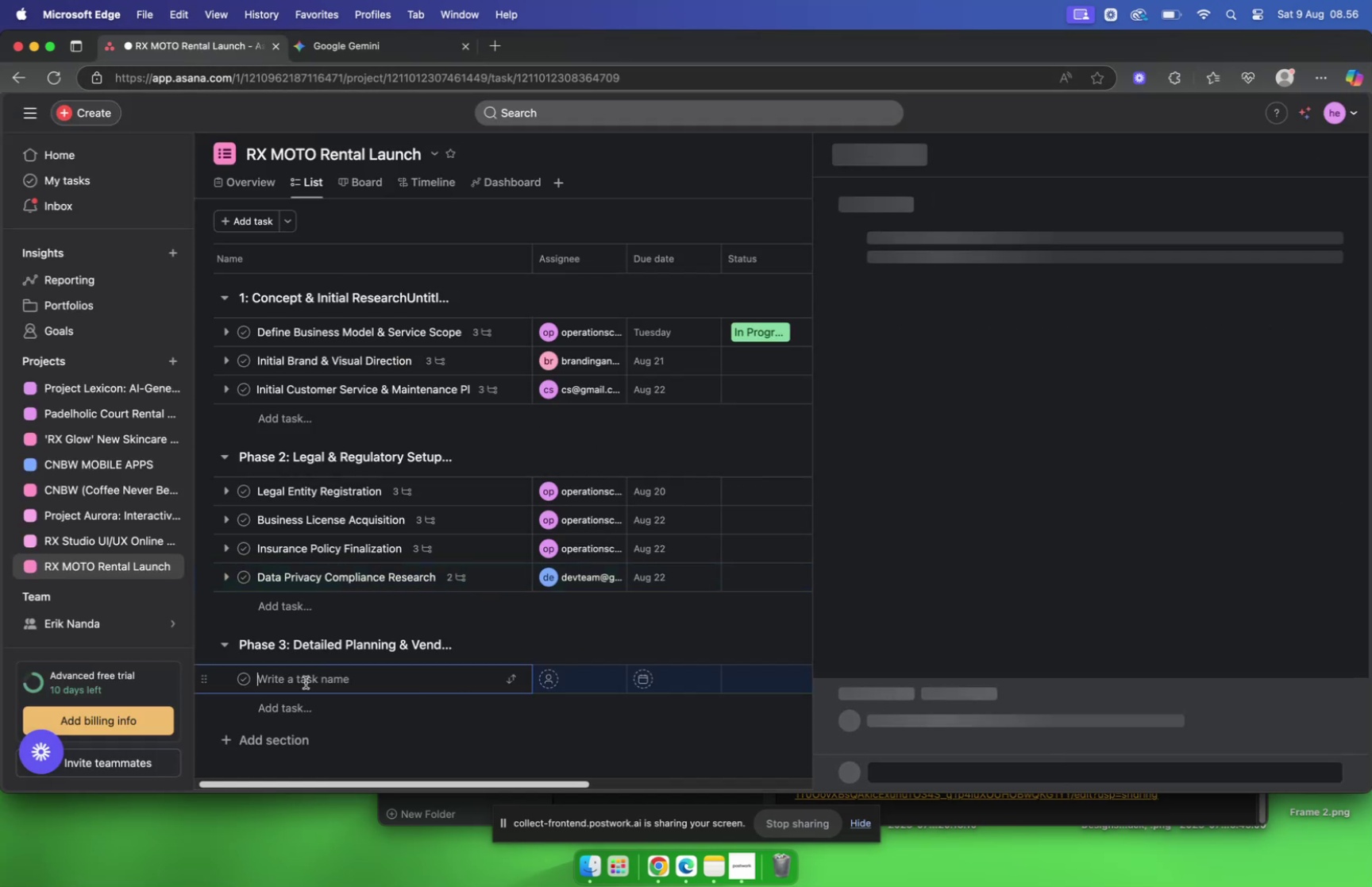 
key(Meta+V)
 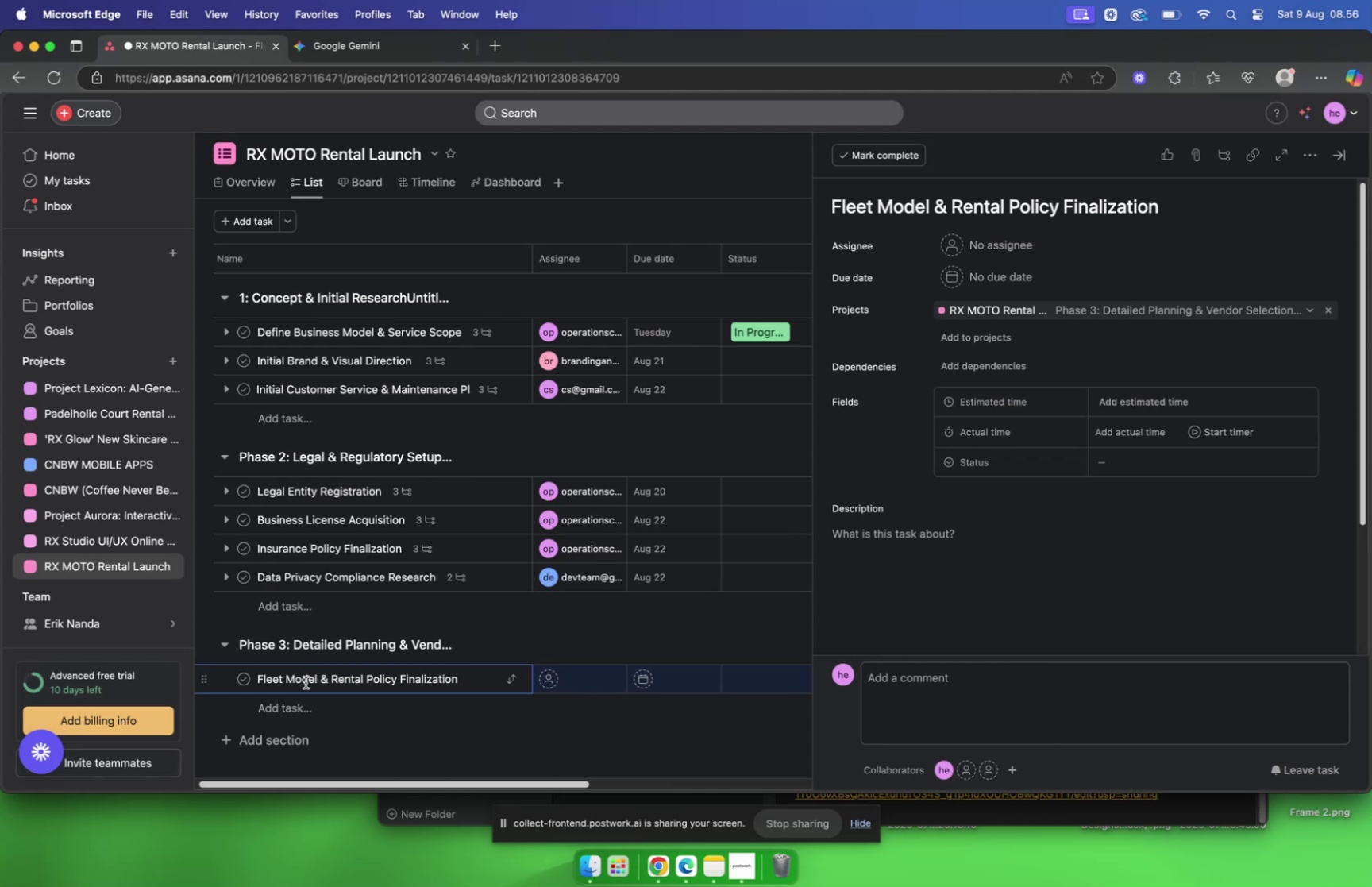 
wait(23.02)
 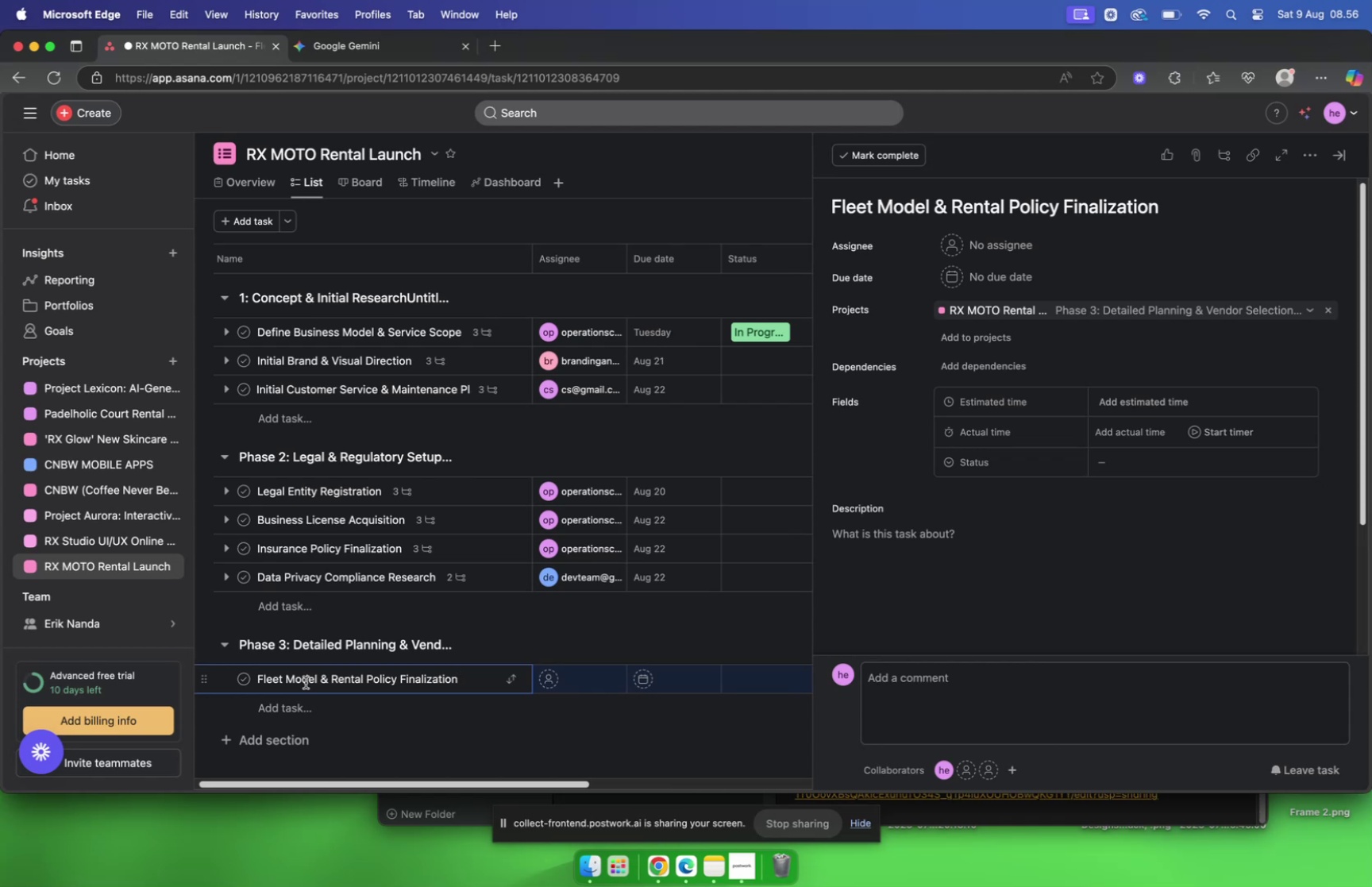 
scroll: coordinate [576, 601], scroll_direction: down, amount: 3.0
 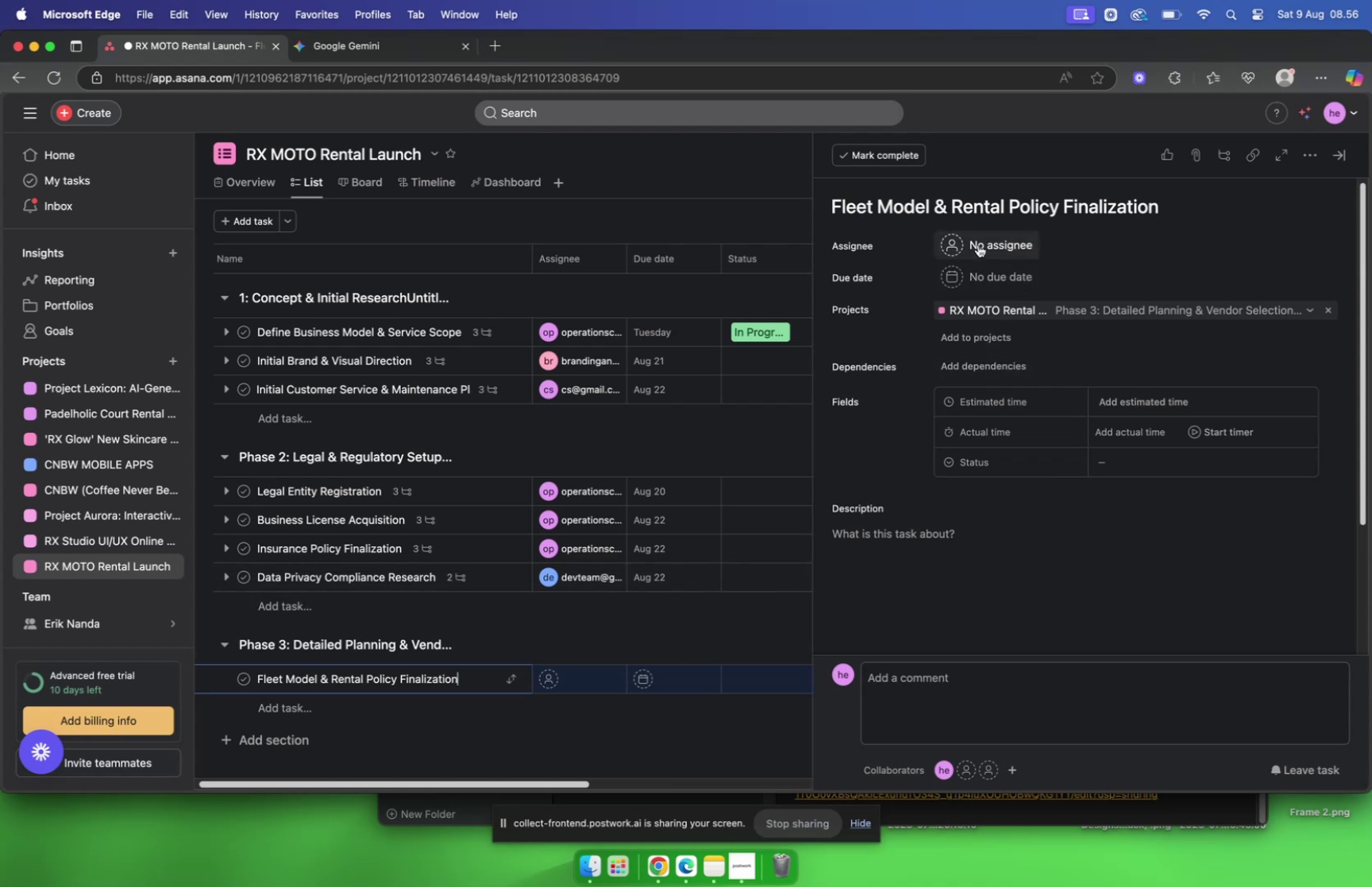 
left_click([336, 46])
 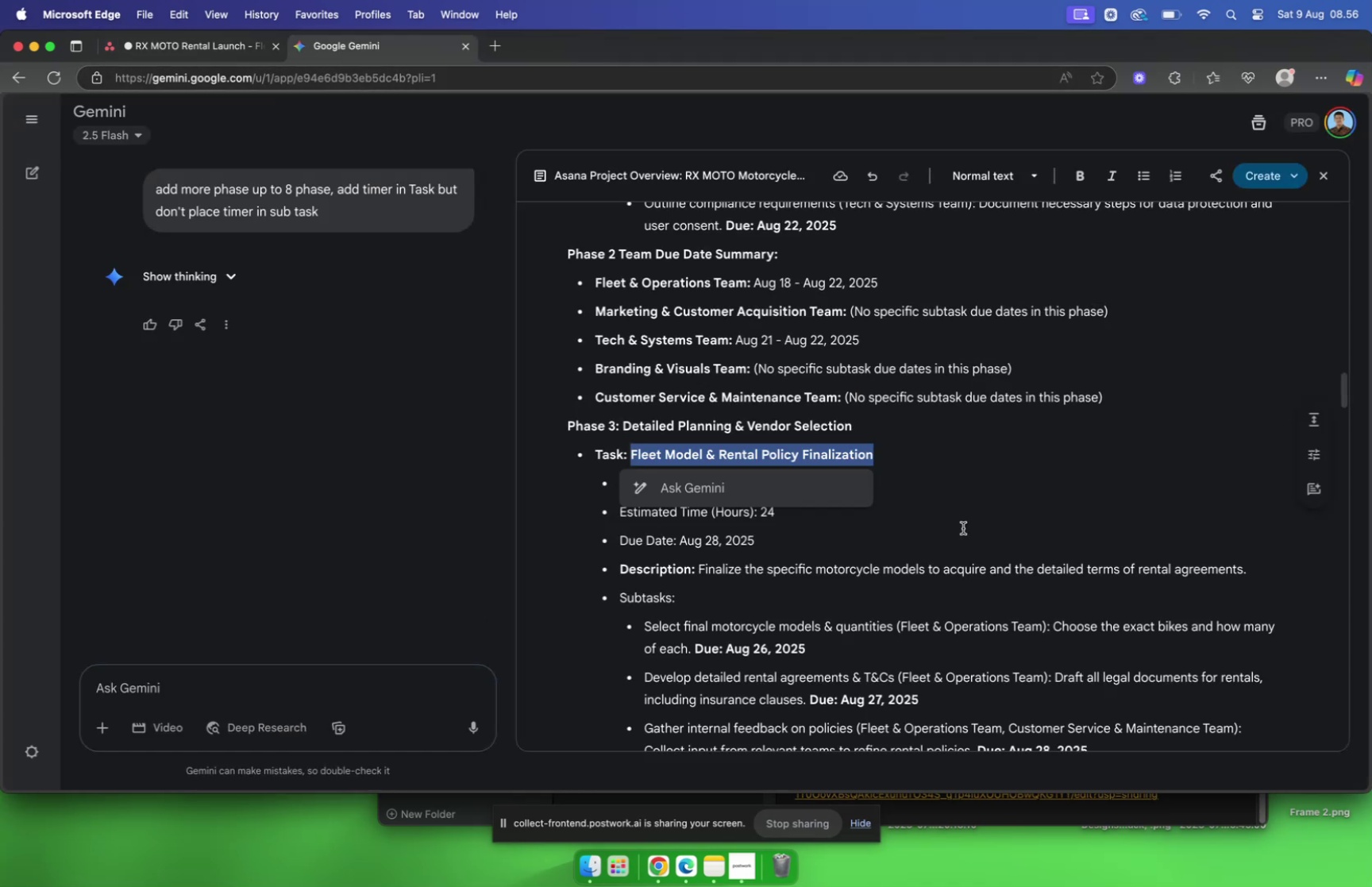 
left_click([977, 524])
 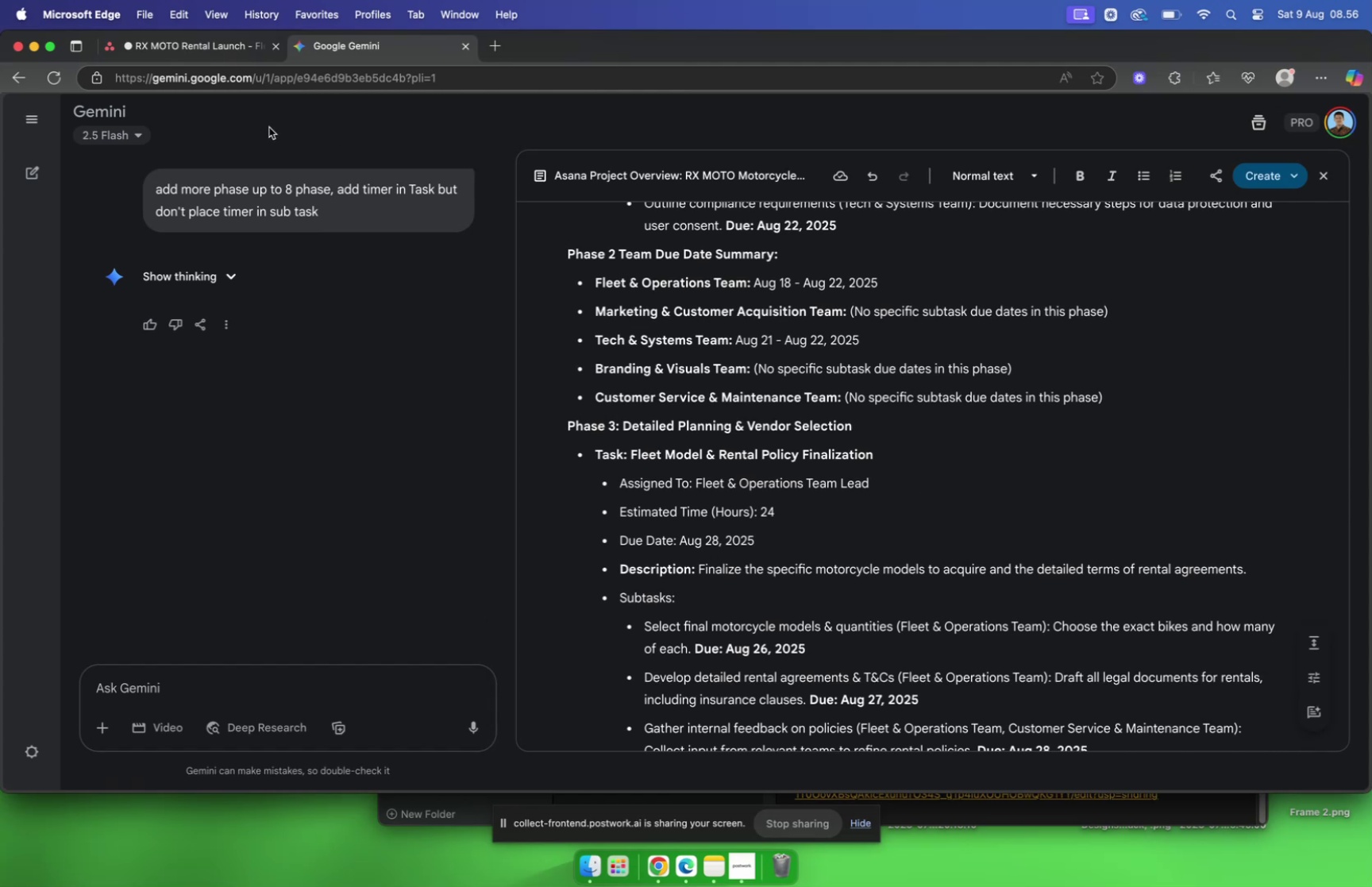 
wait(5.1)
 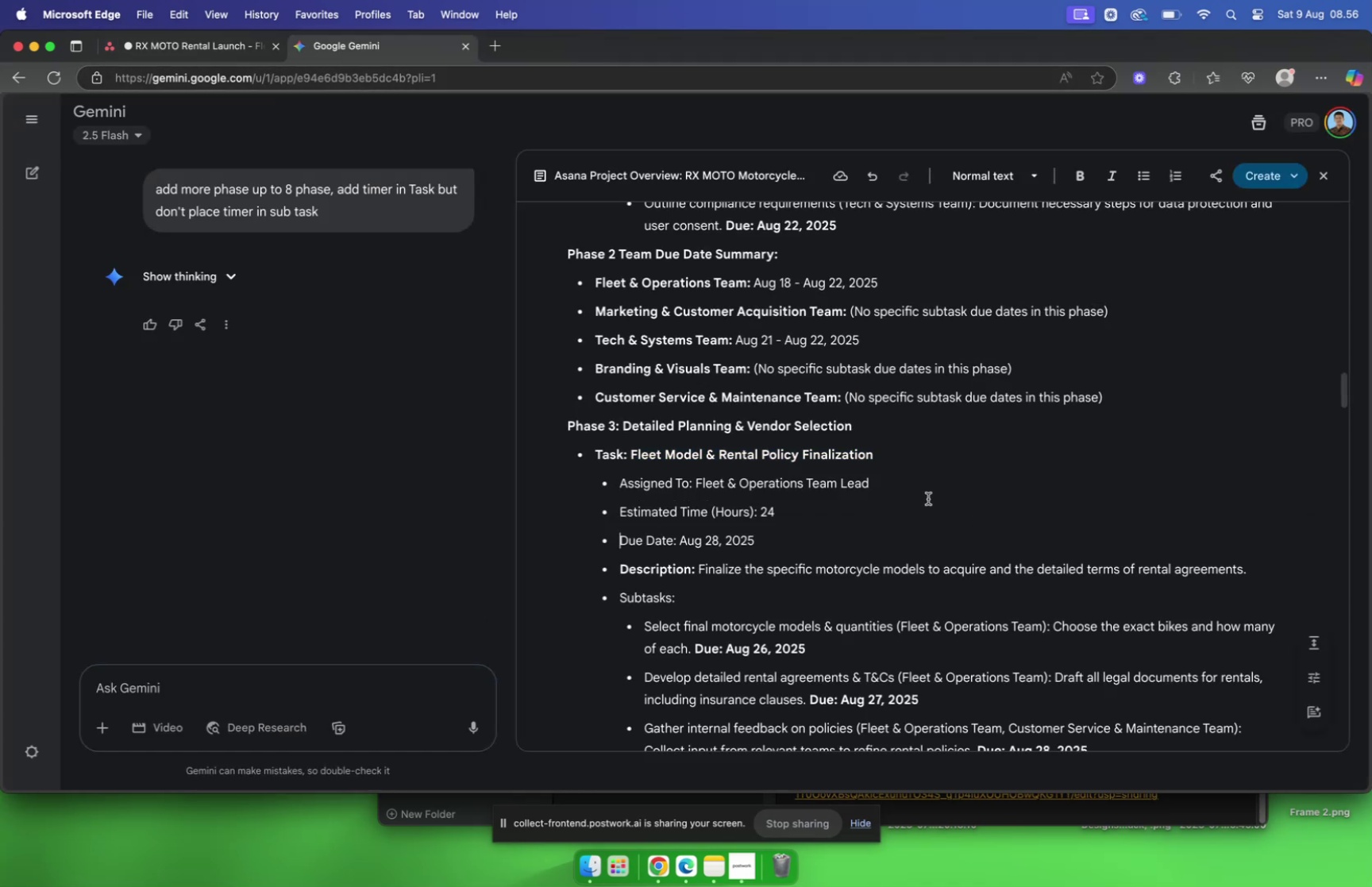 
left_click([197, 55])
 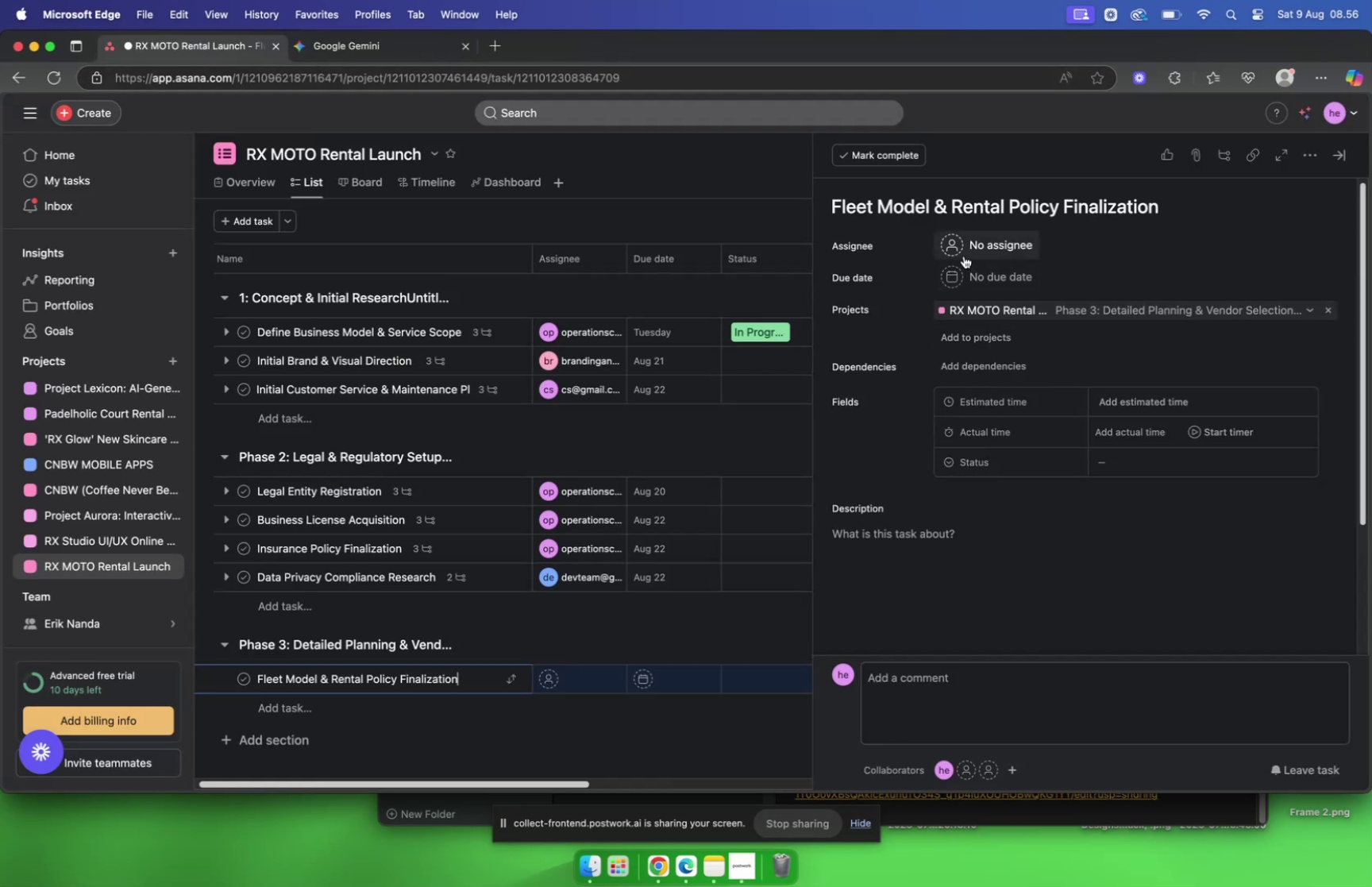 
left_click([996, 253])
 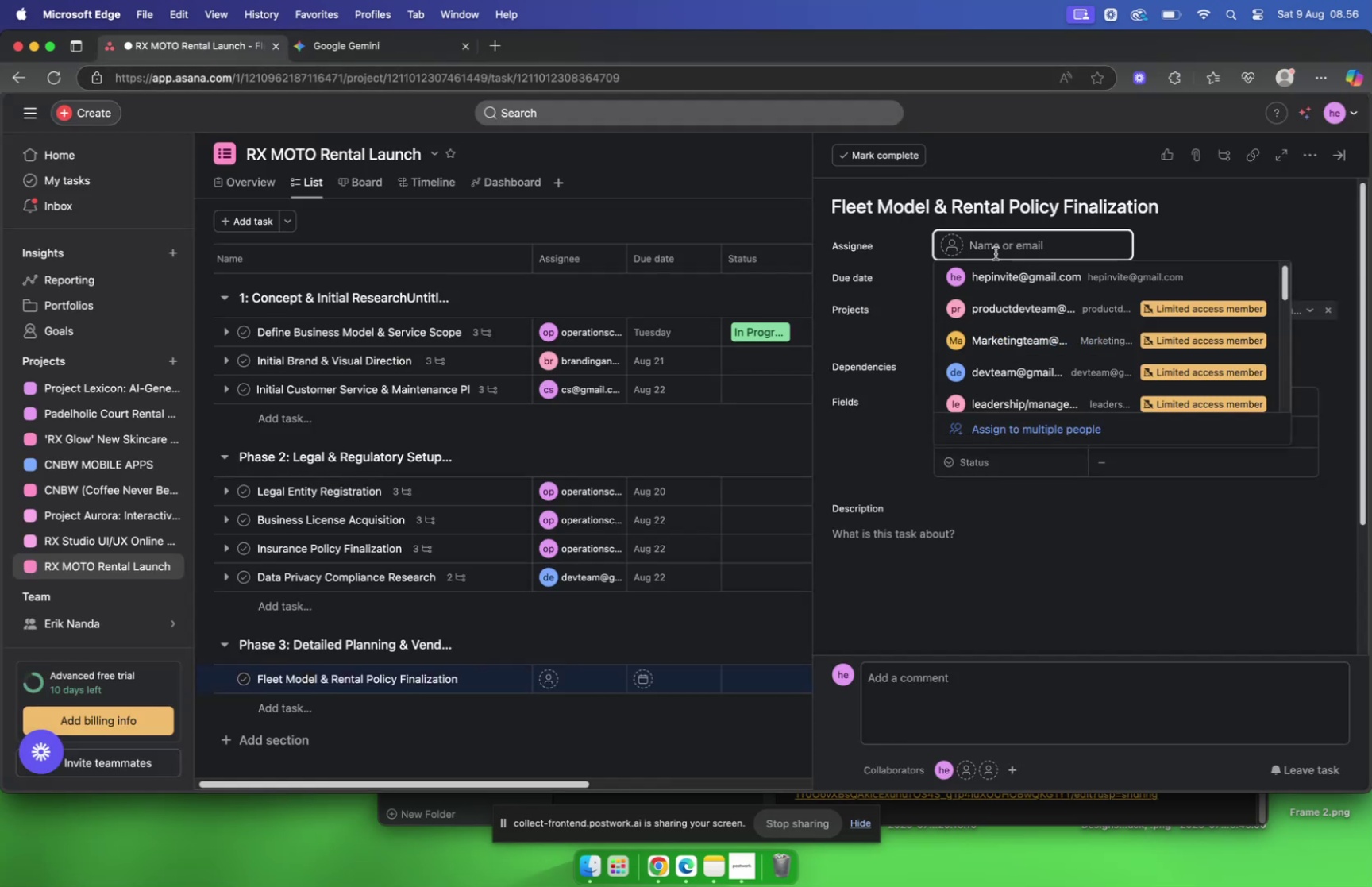 
type(fleet)
 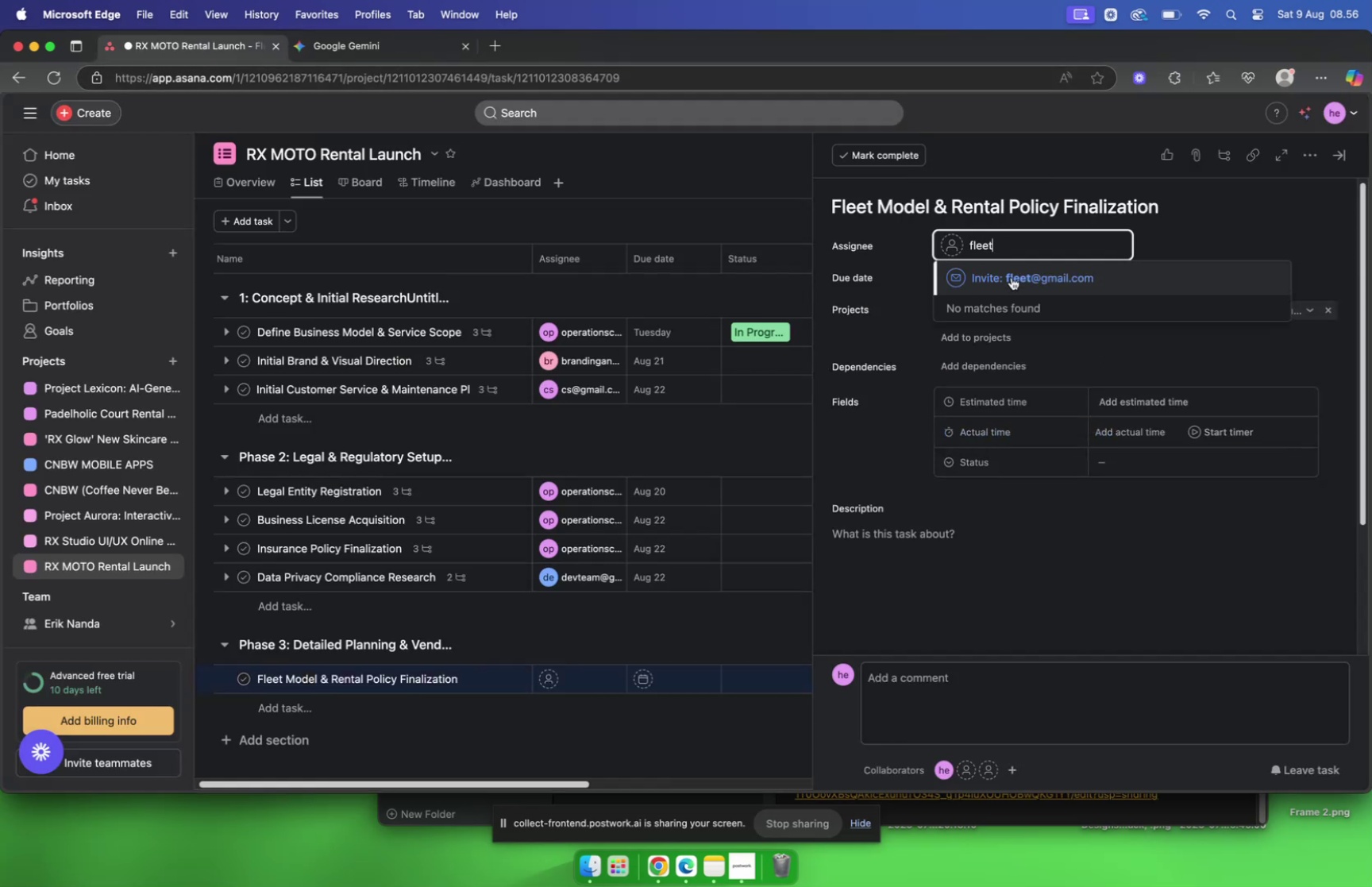 
left_click([1020, 282])
 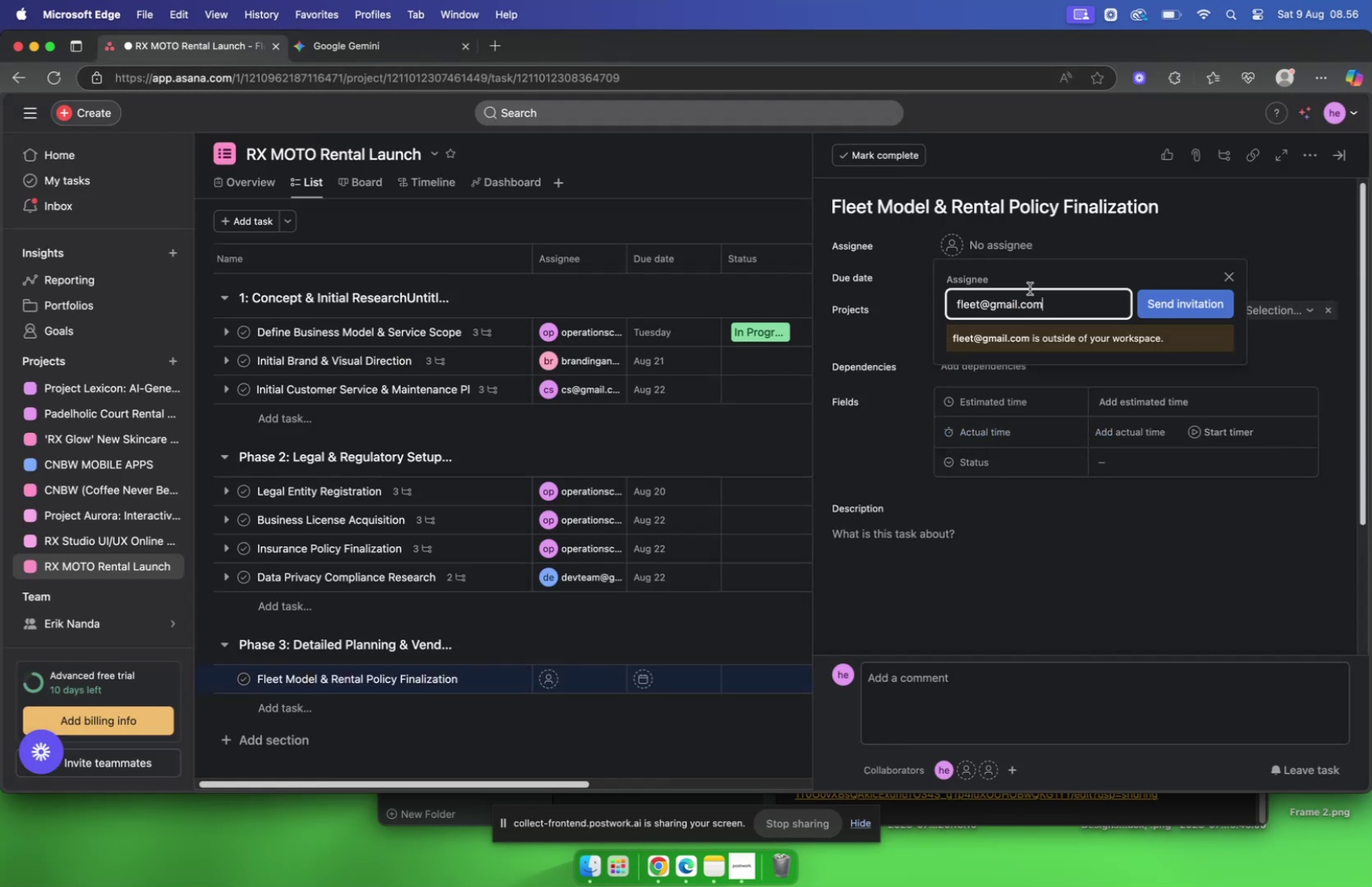 
mouse_move([1086, 295])
 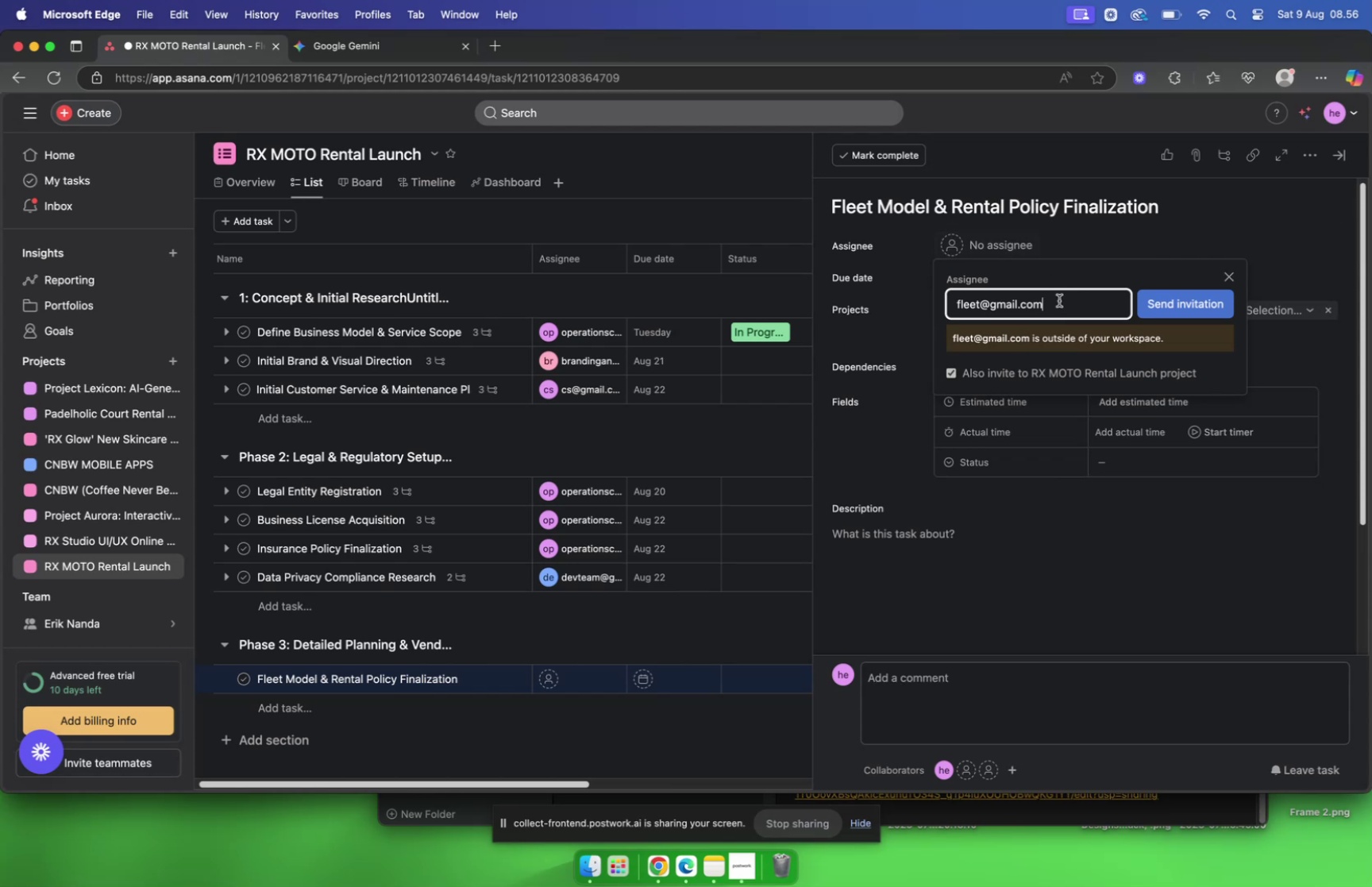 
left_click_drag(start_coordinate=[1055, 301], to_coordinate=[885, 284])
 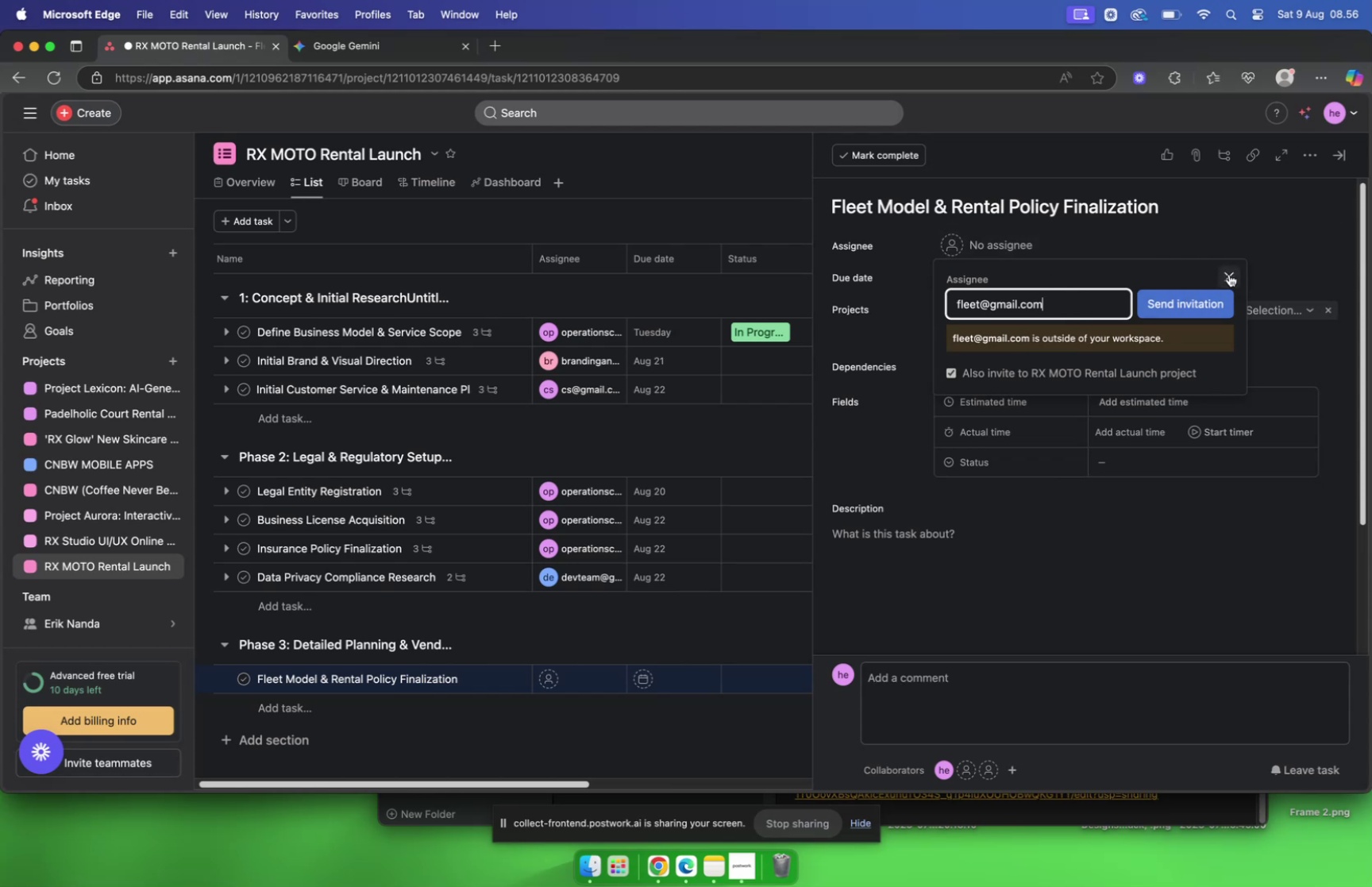 
left_click([1015, 248])
 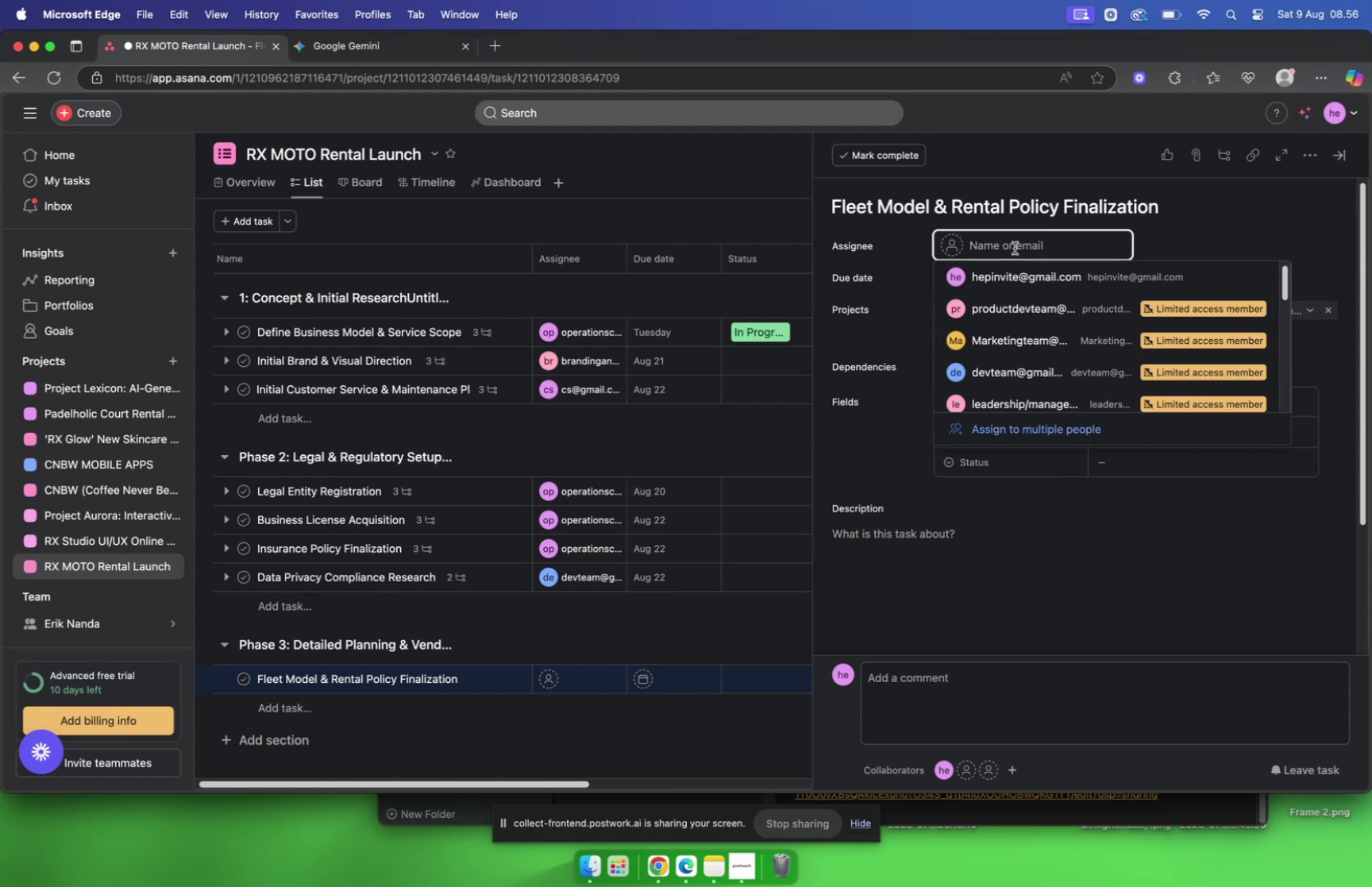 
type(ope)
 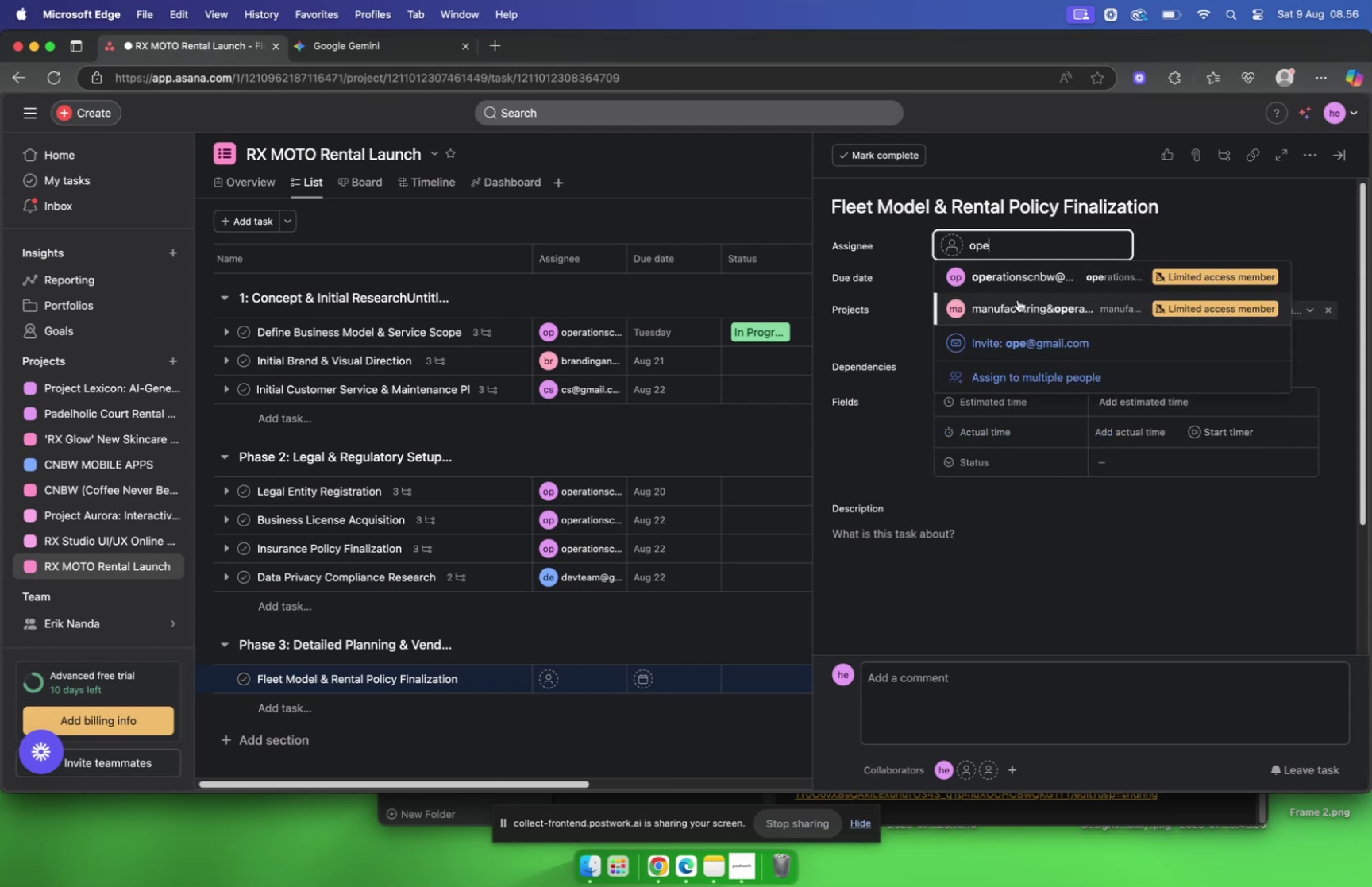 
left_click([1019, 278])
 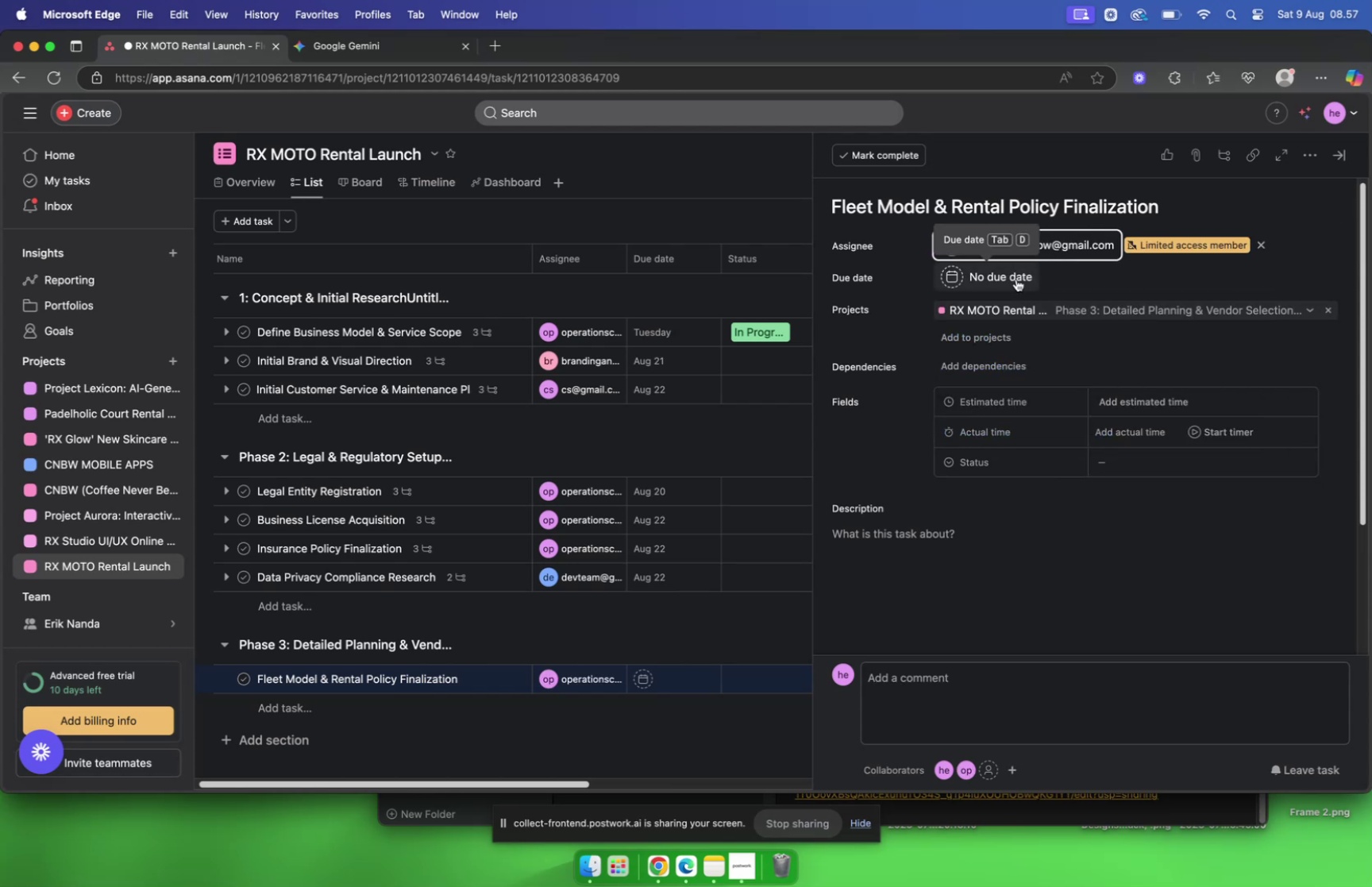 
left_click([1016, 275])
 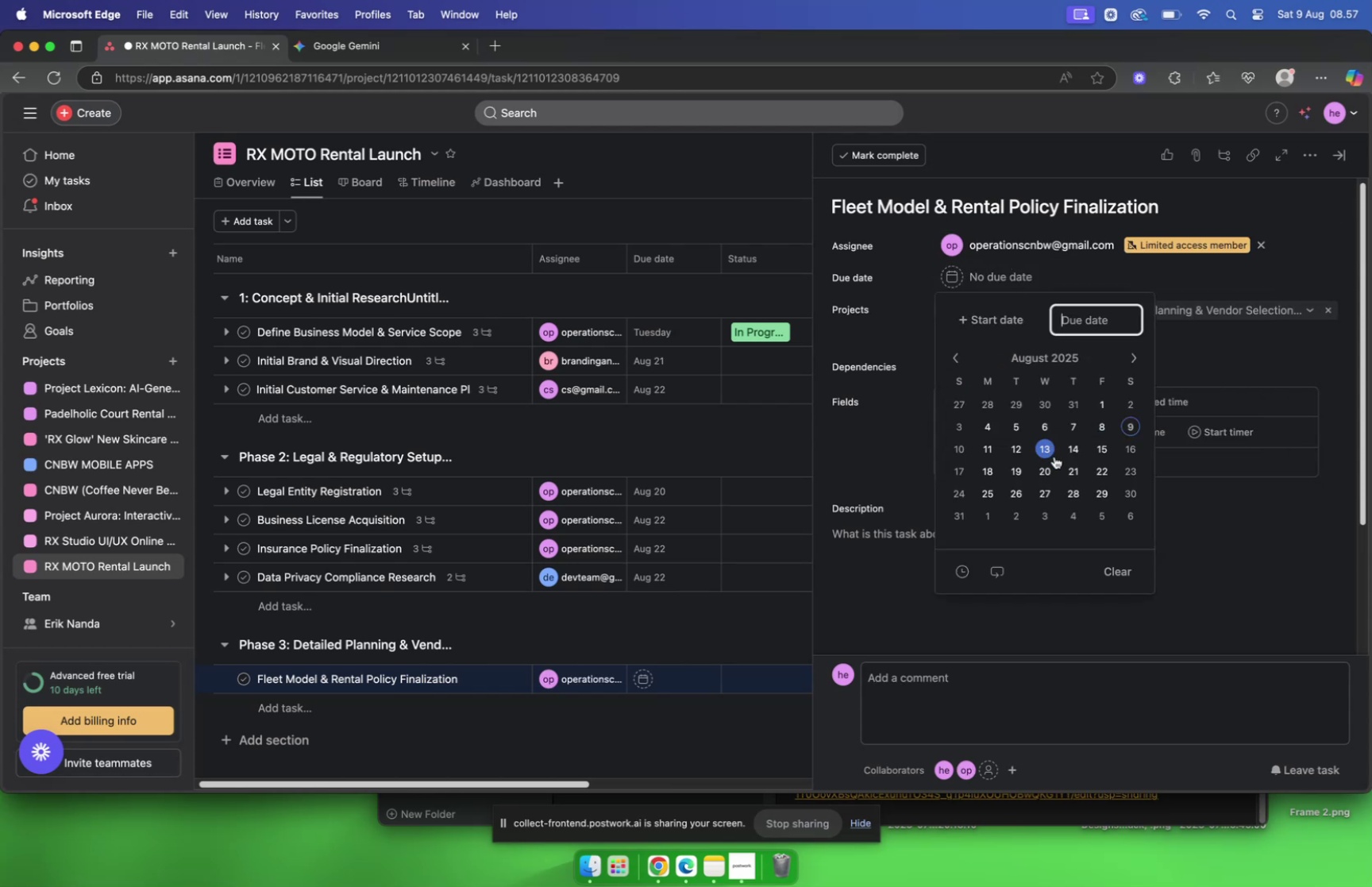 
left_click([1079, 496])
 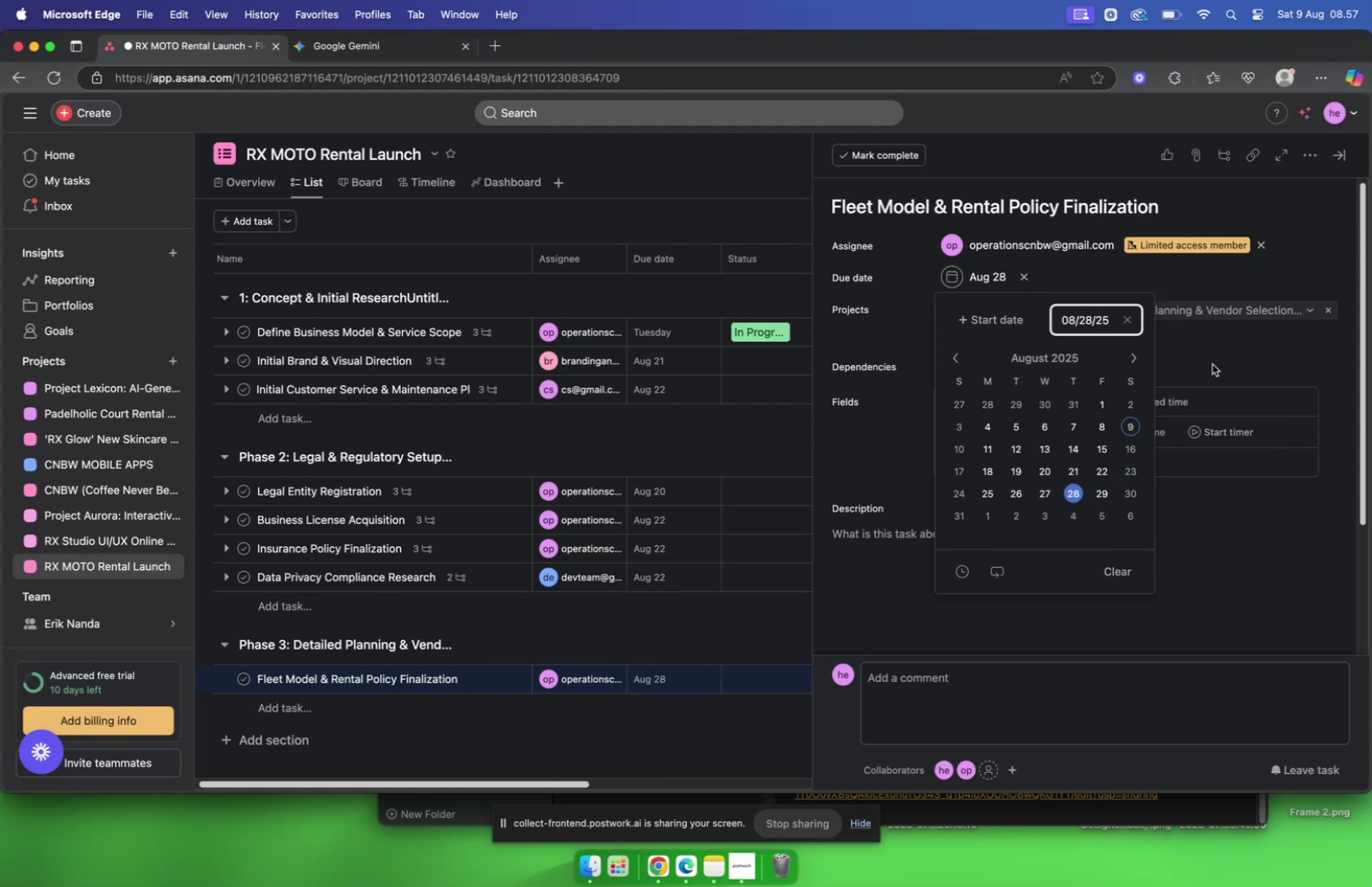 
left_click([1212, 361])
 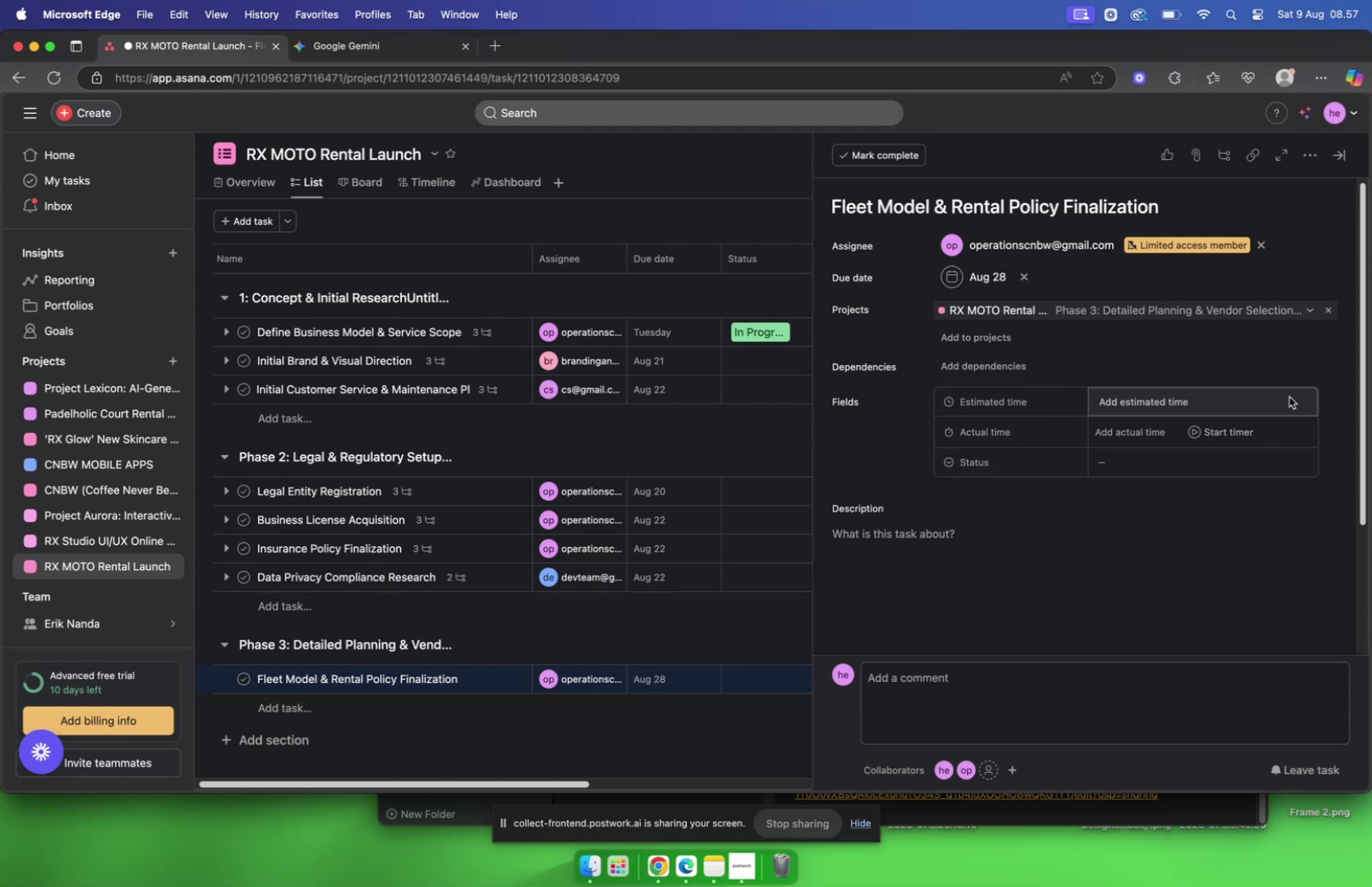 
left_click([1281, 398])
 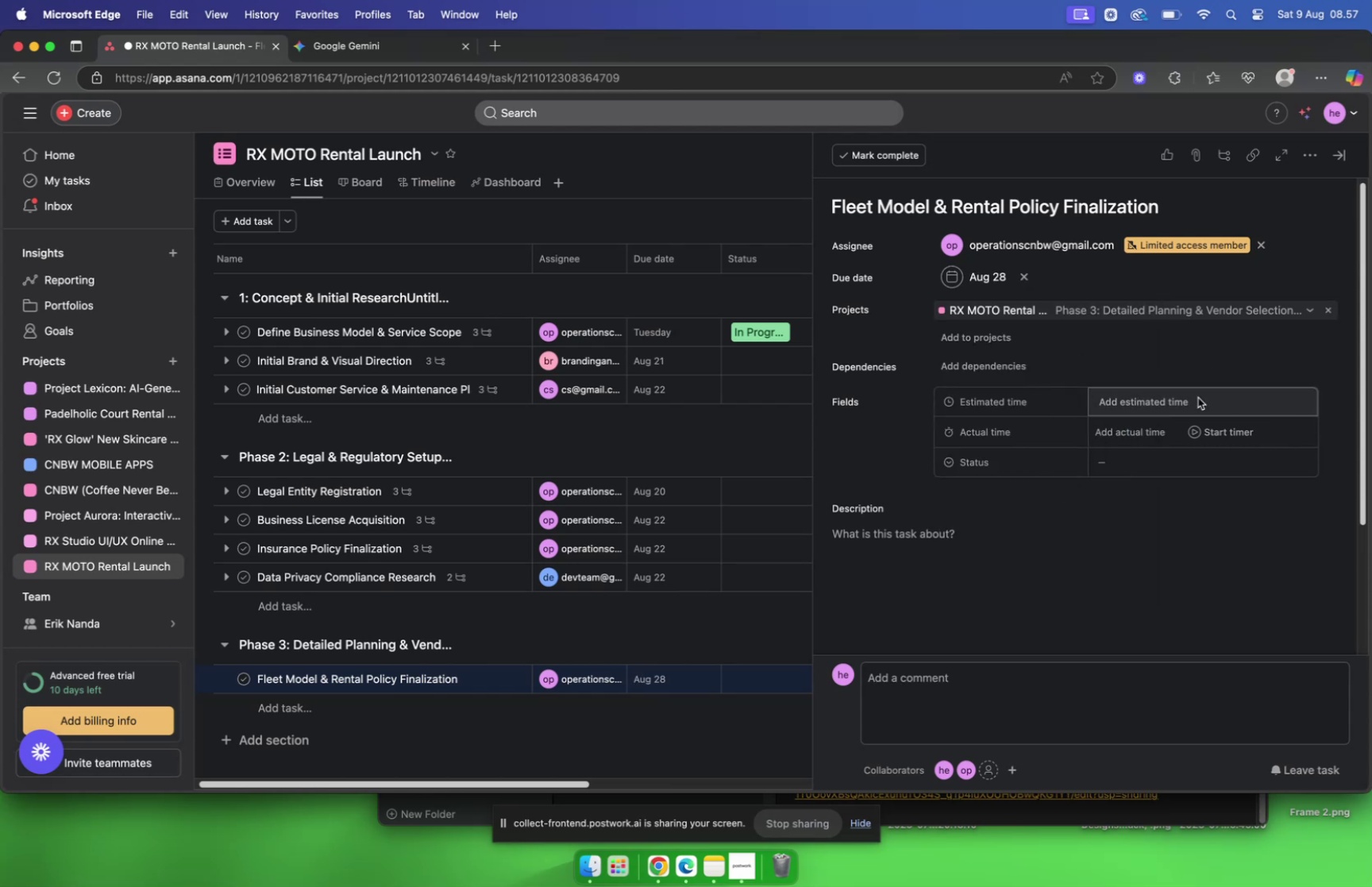 
left_click([1141, 406])
 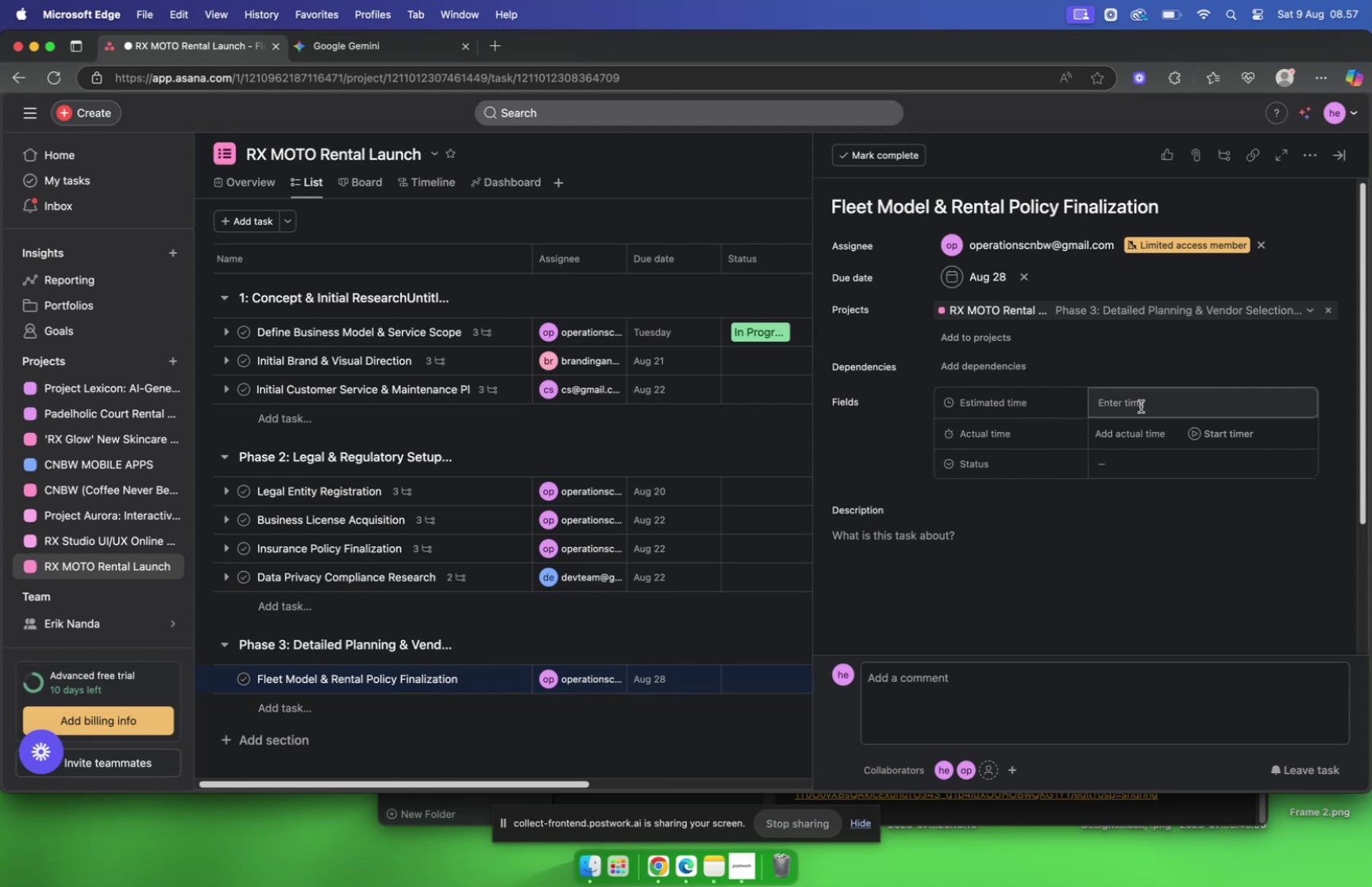 
wait(7.36)
 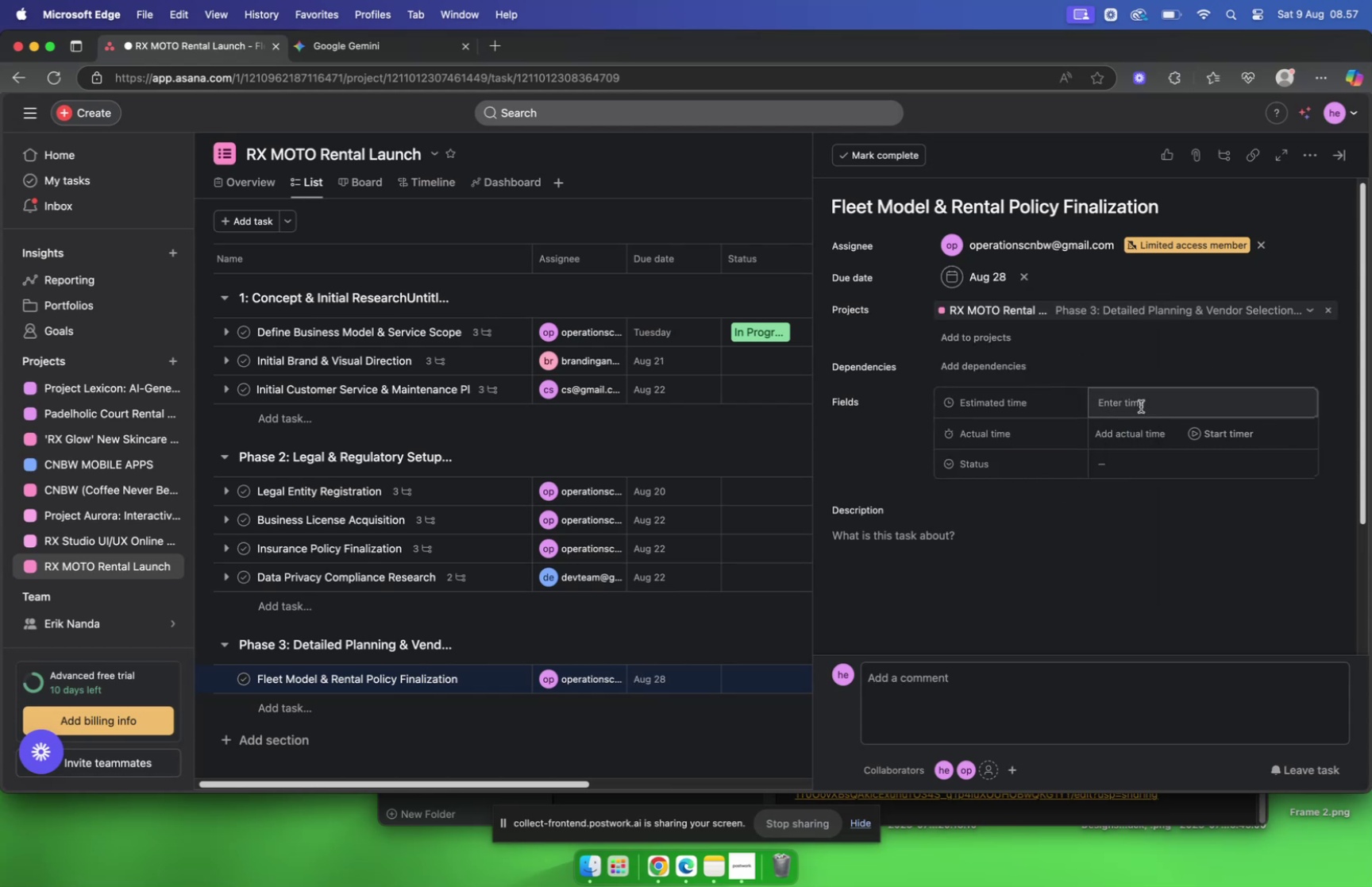 
left_click([1155, 407])
 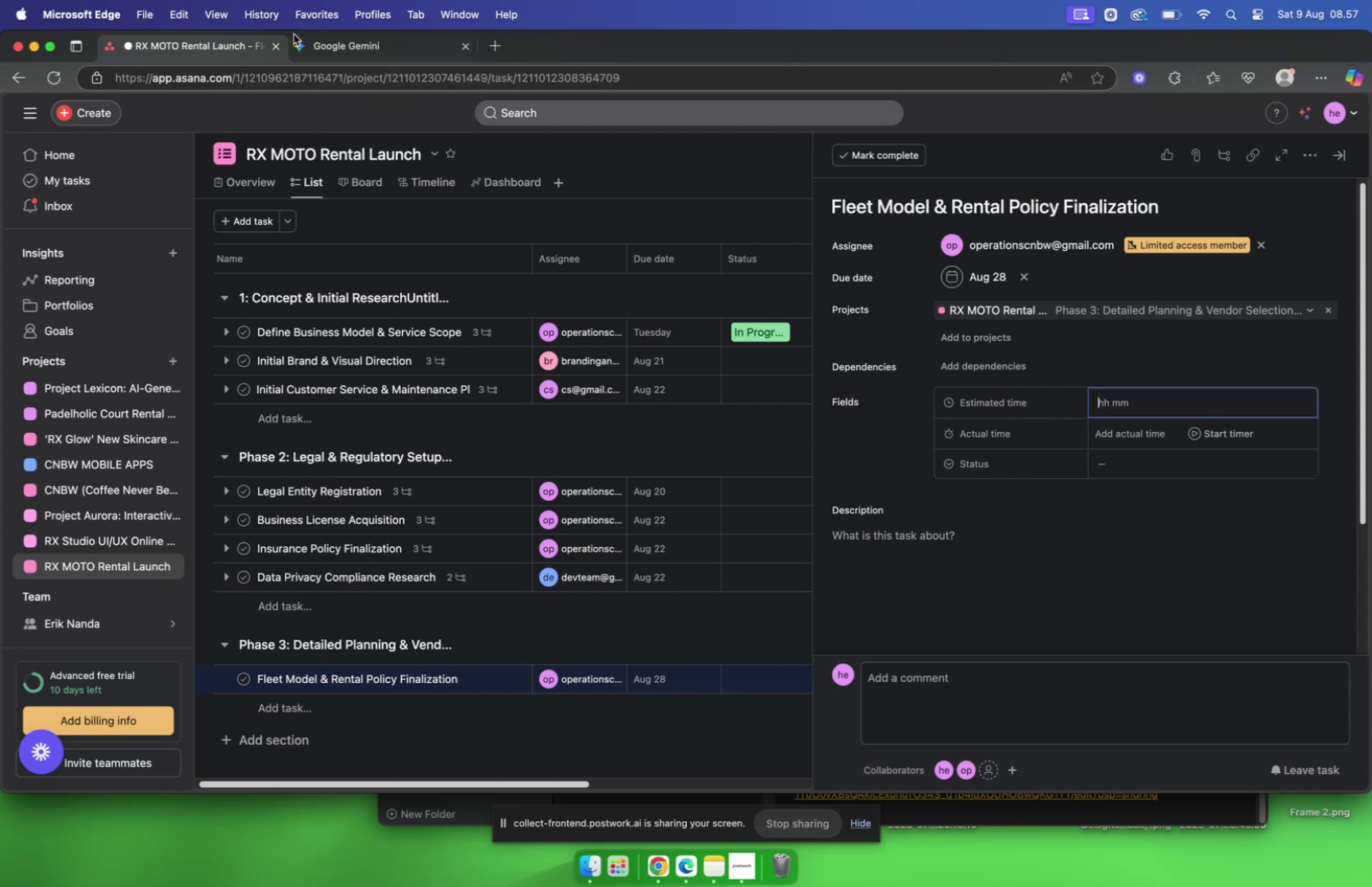 
left_click([331, 52])
 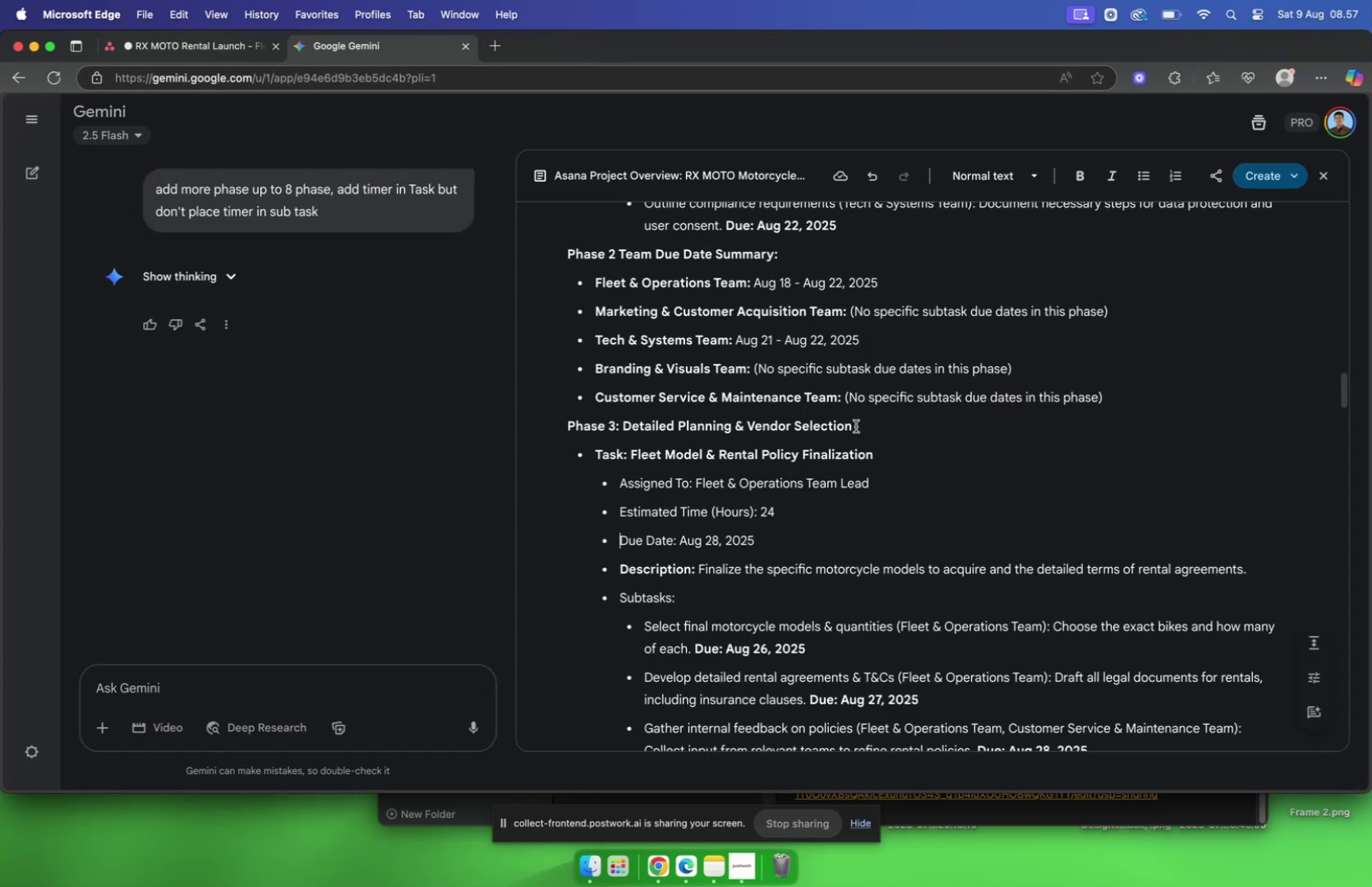 
wait(5.36)
 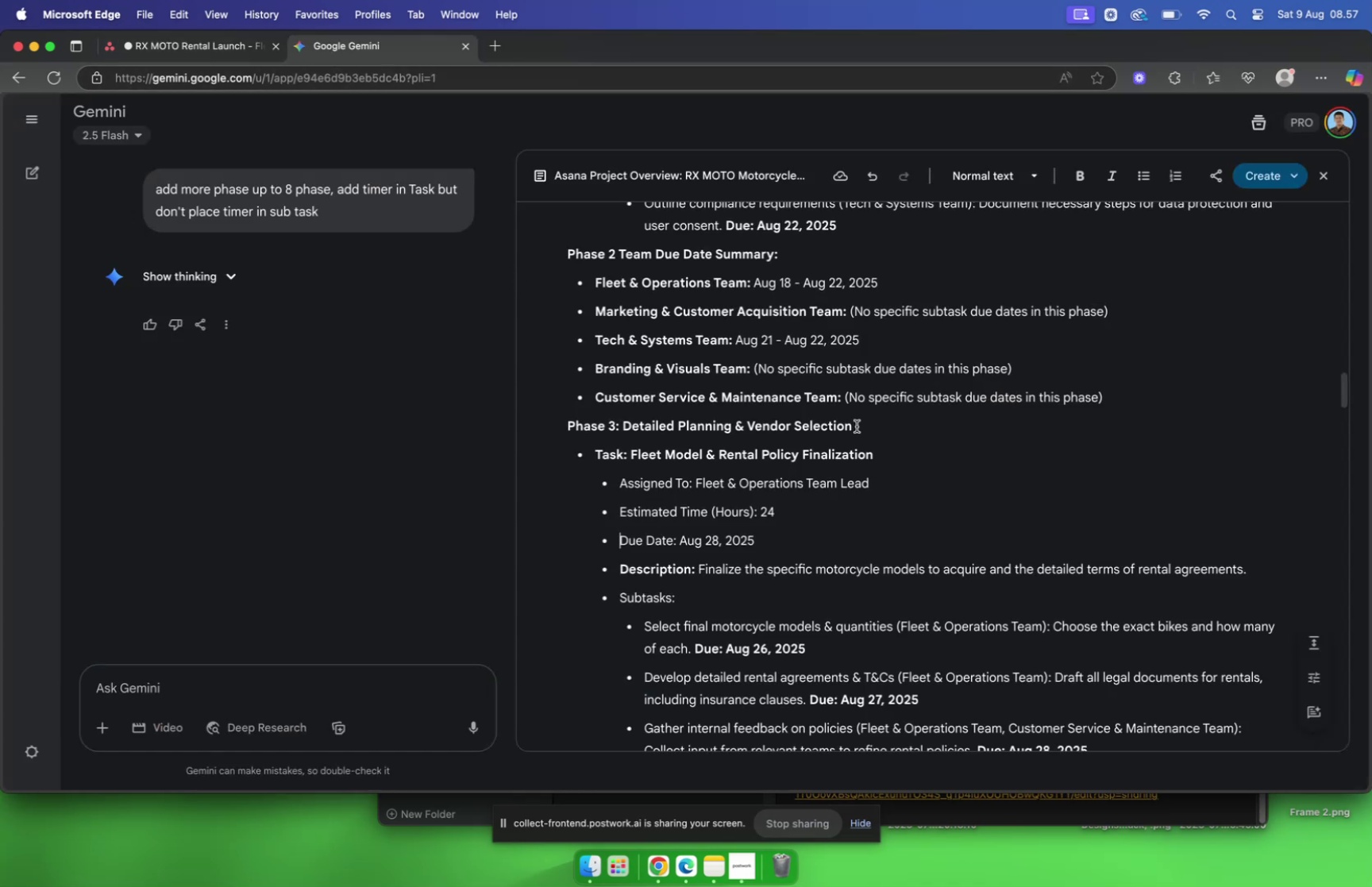 
left_click([210, 39])
 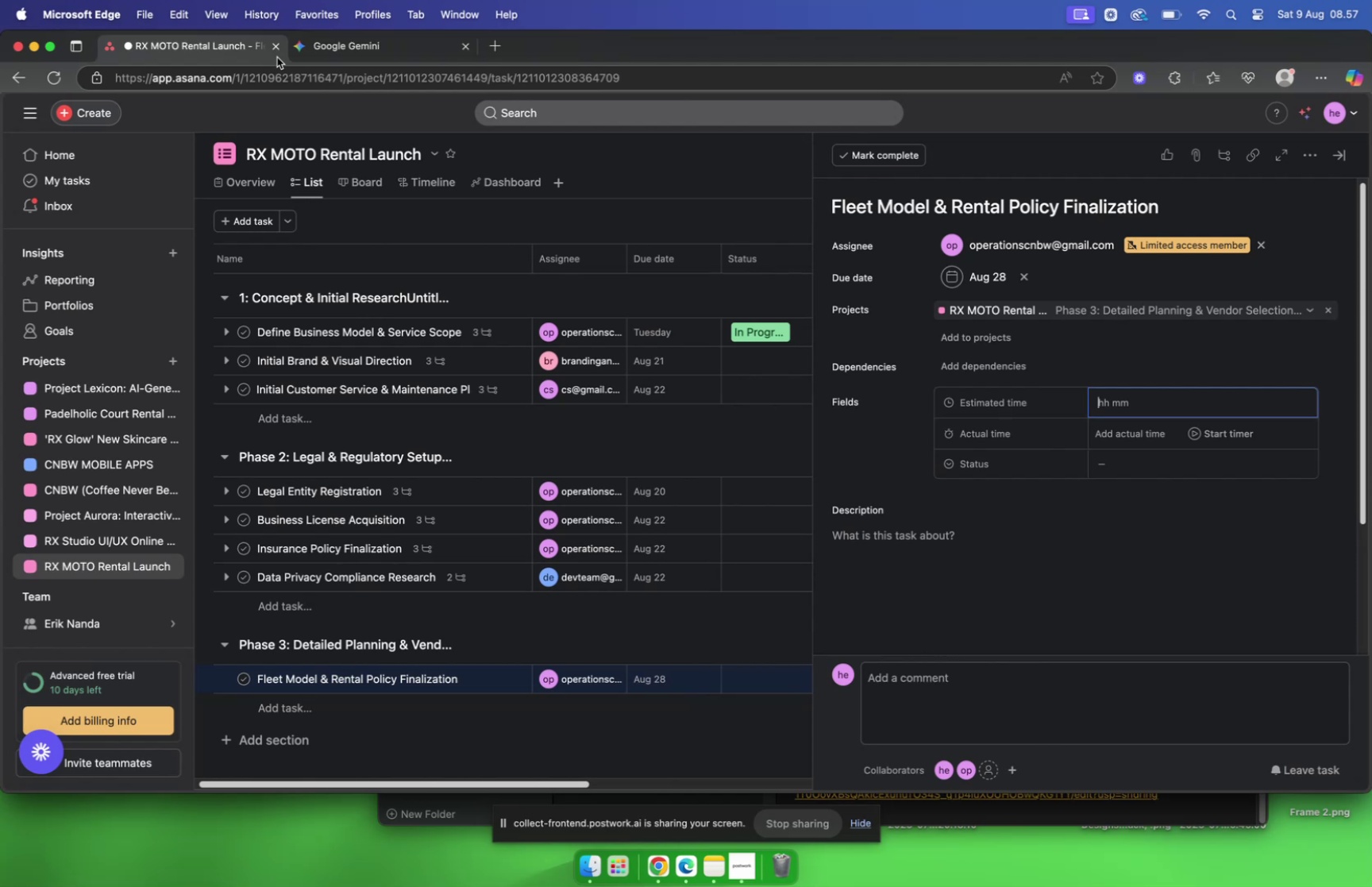 
type(2400)
 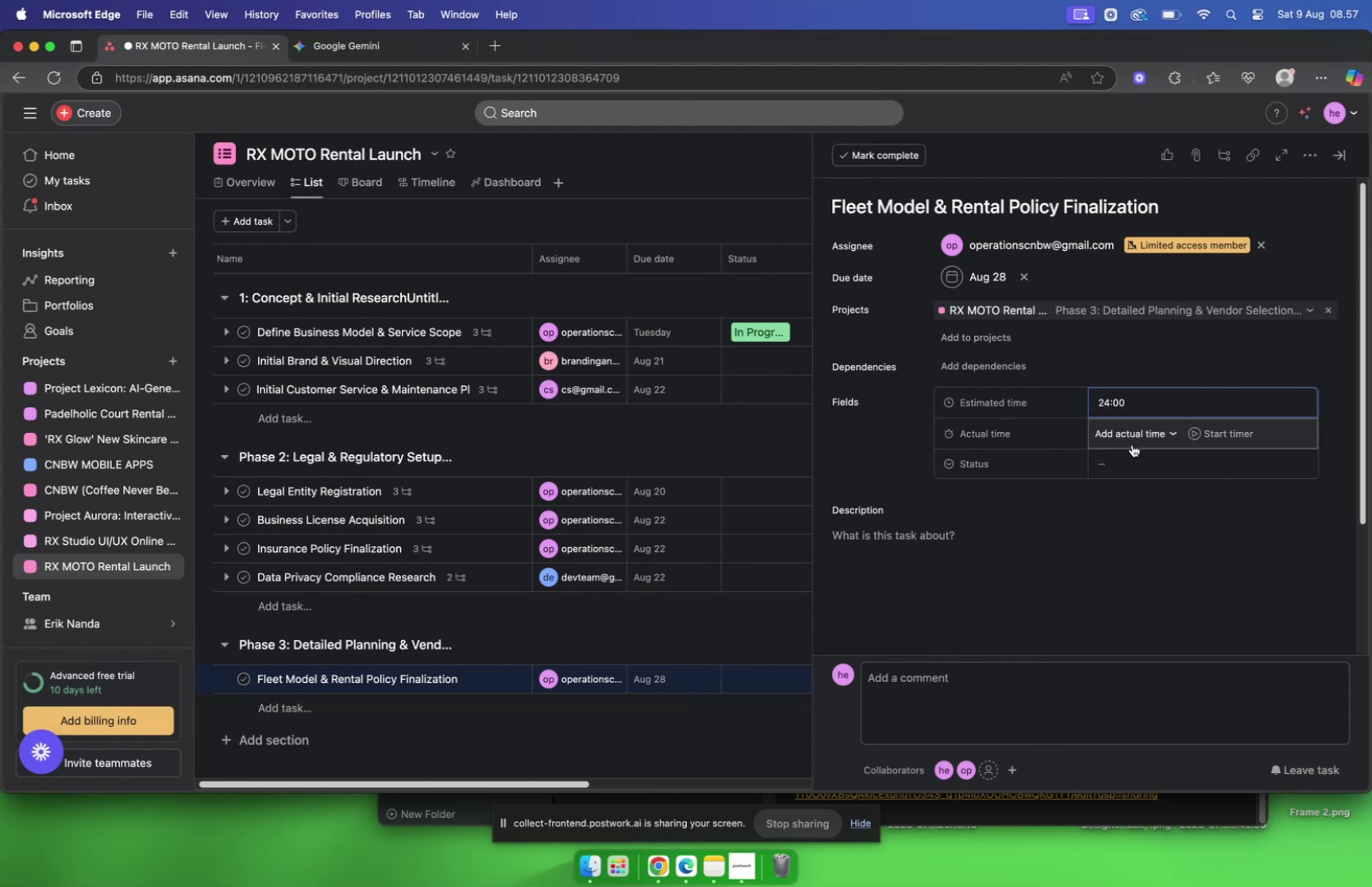 
left_click([877, 541])
 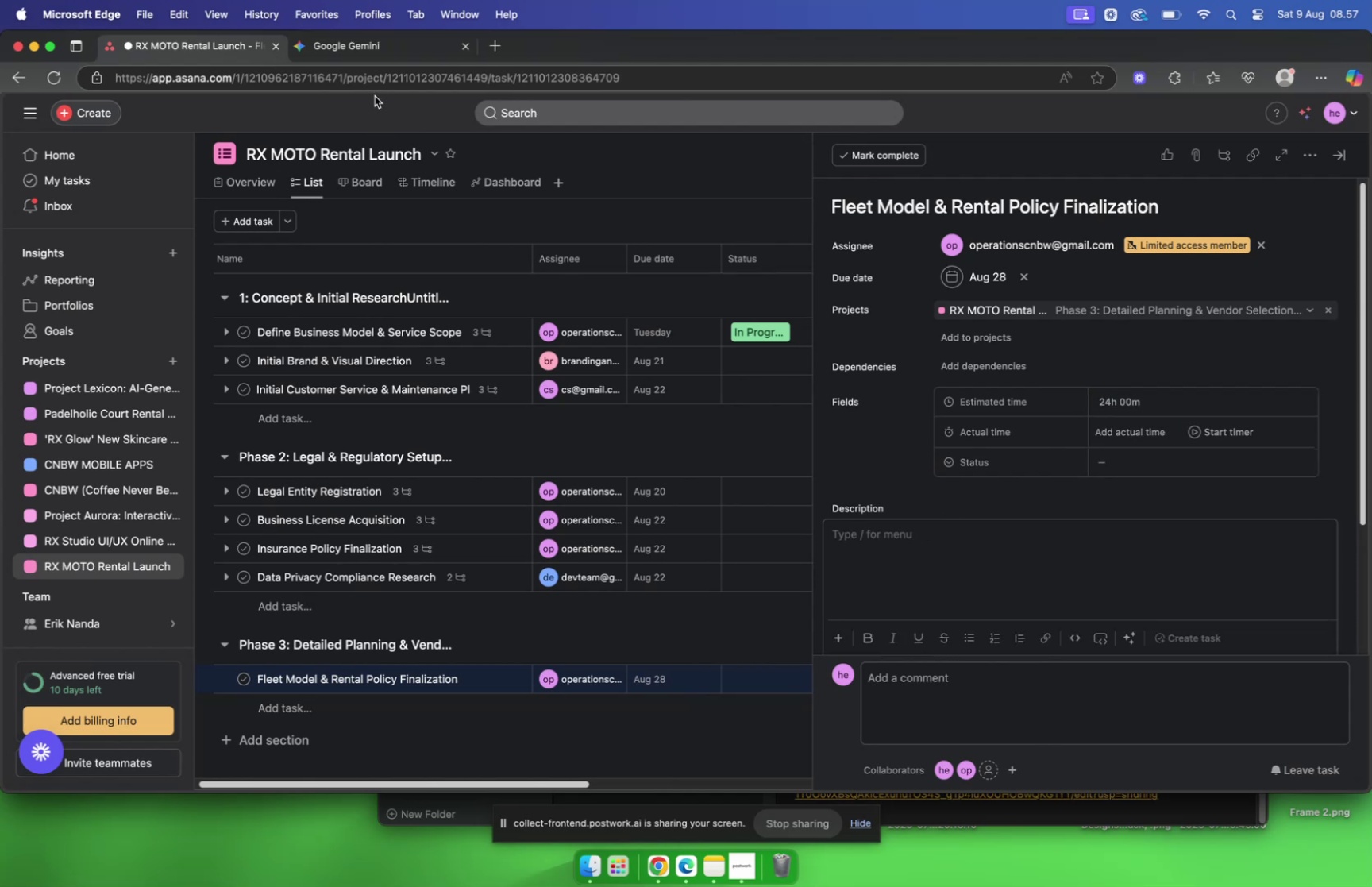 
left_click([378, 52])
 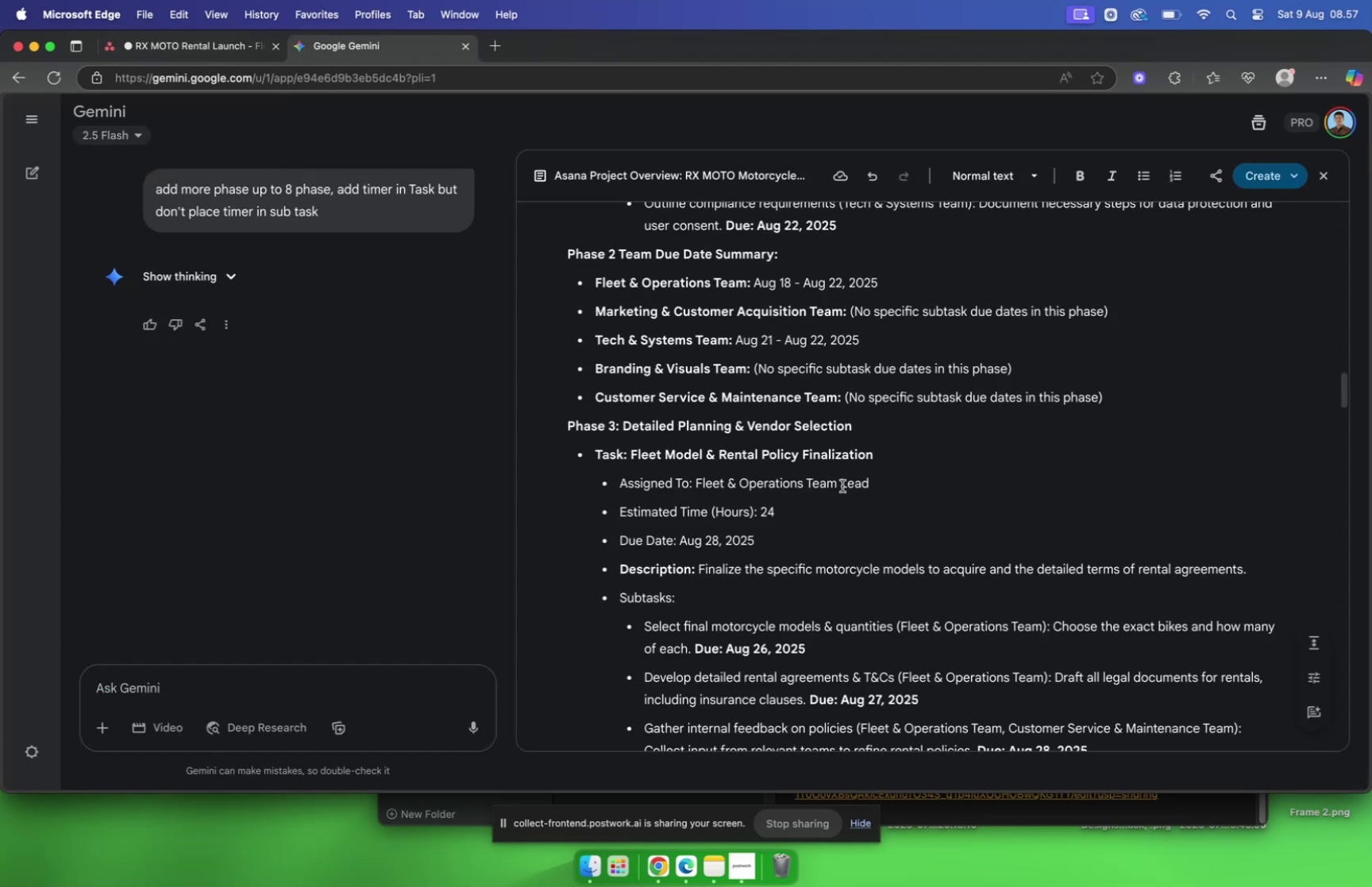 
scroll: coordinate [836, 467], scroll_direction: down, amount: 11.0
 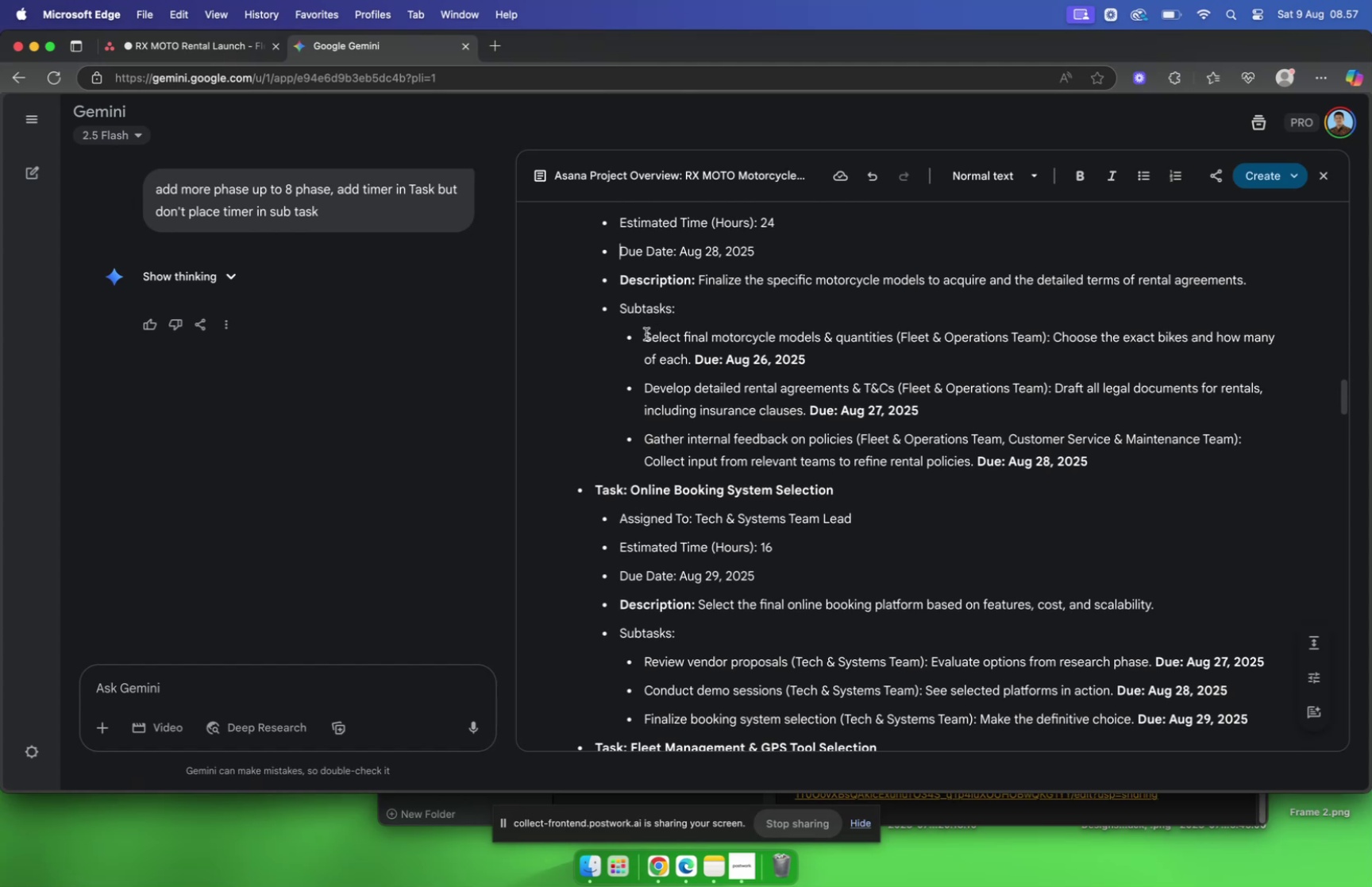 
wait(13.78)
 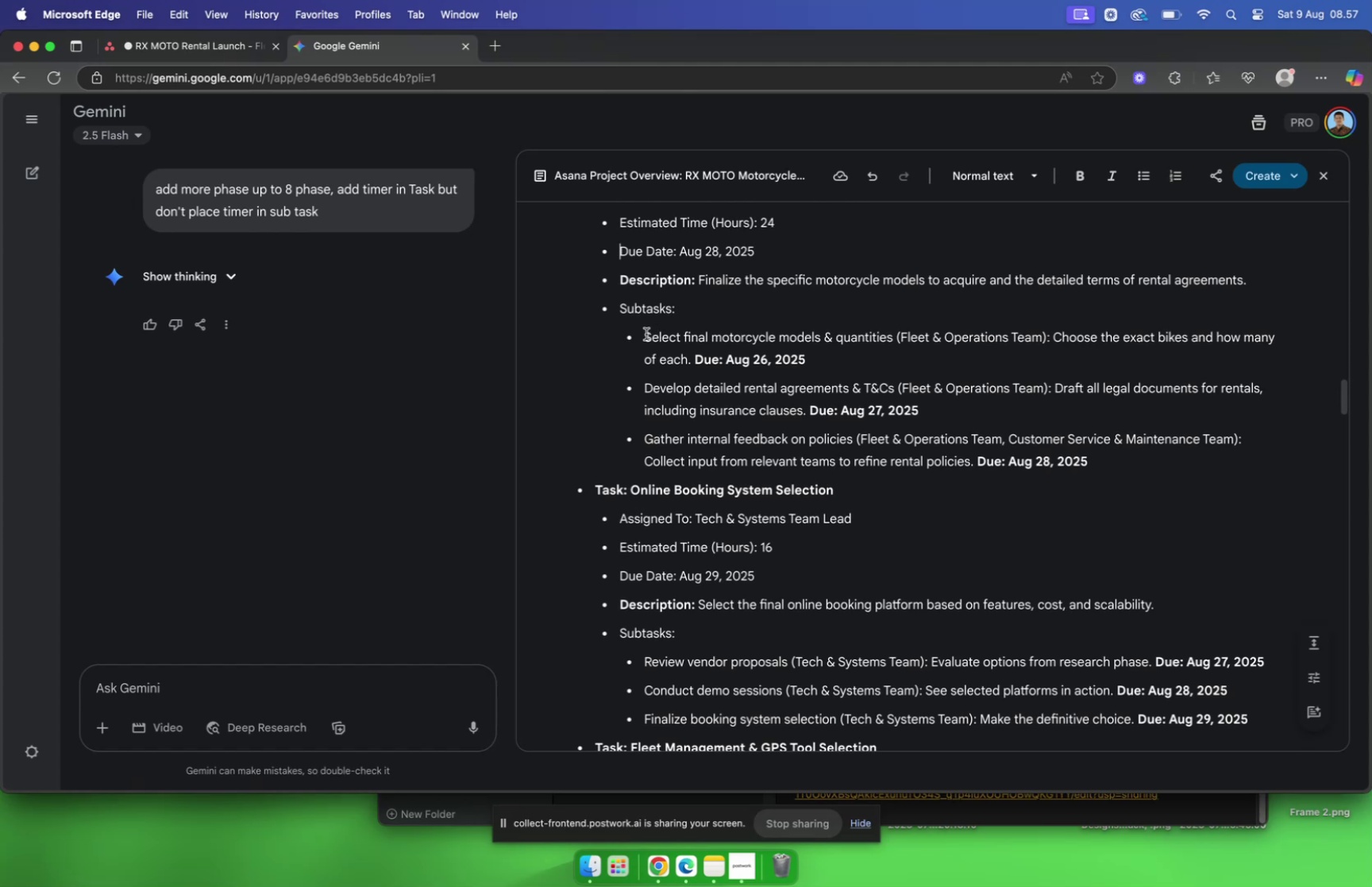 
left_click_drag(start_coordinate=[646, 334], to_coordinate=[890, 337])
 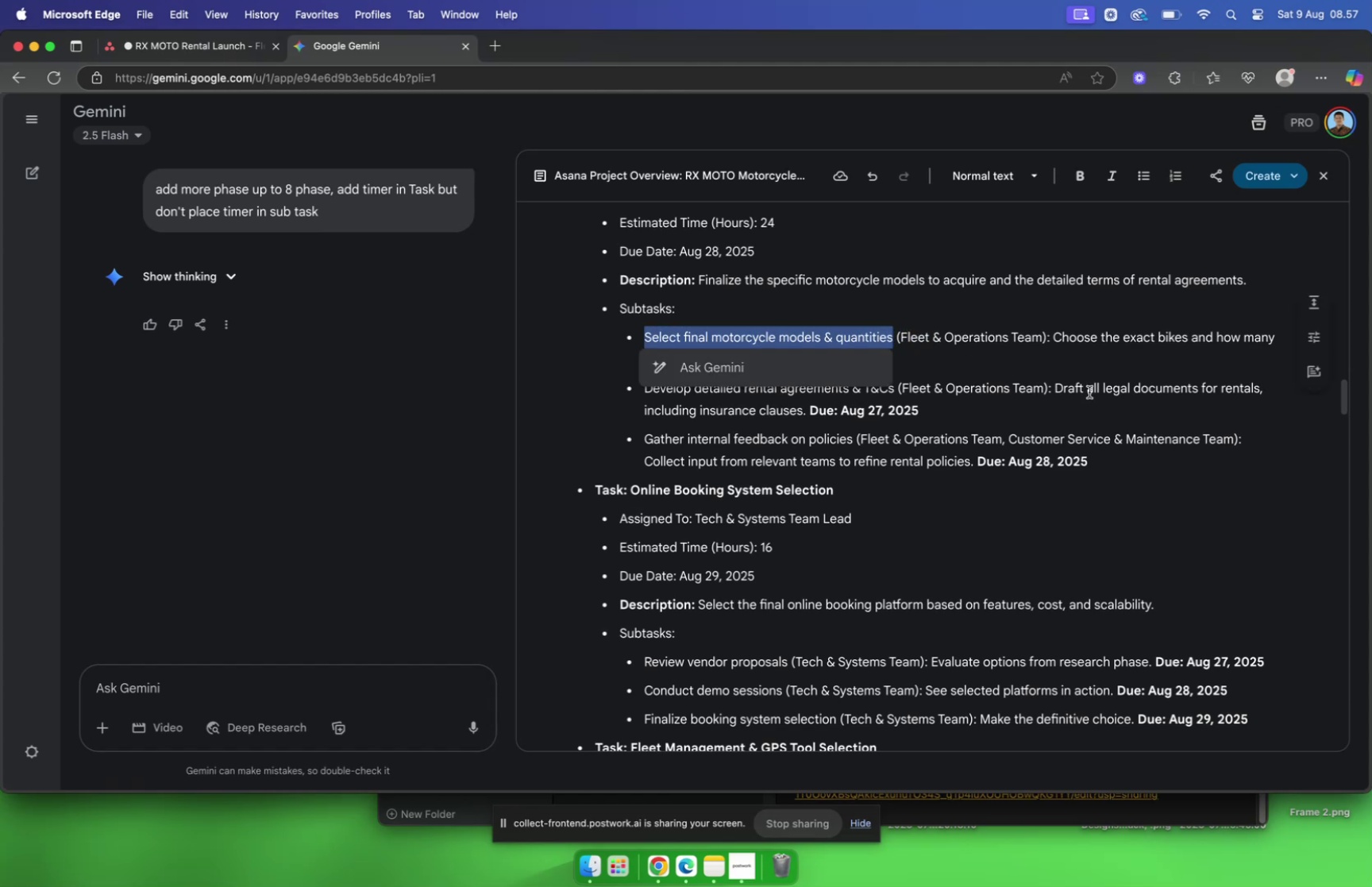 
key(Meta+CommandLeft)
 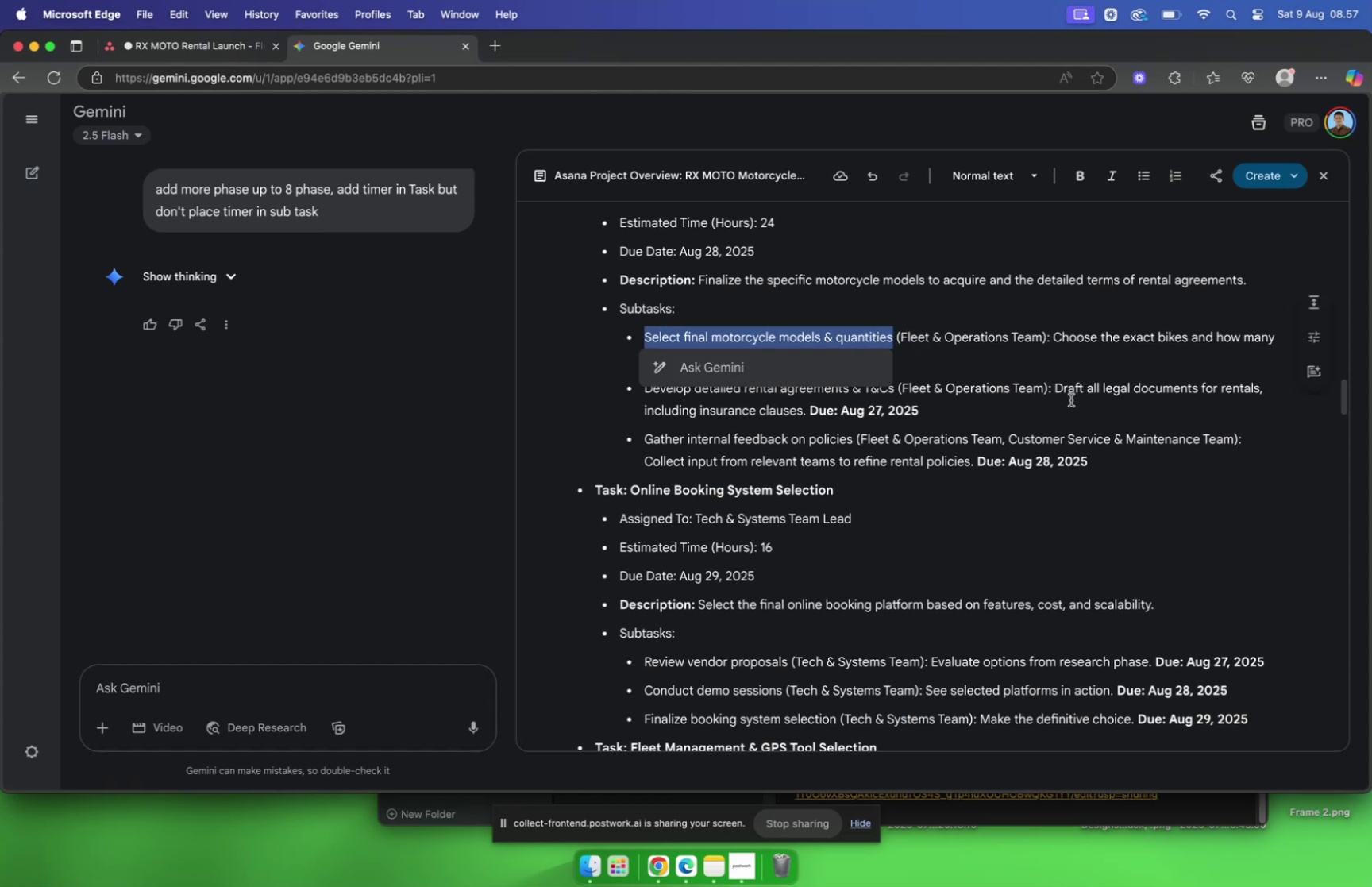 
key(Meta+C)
 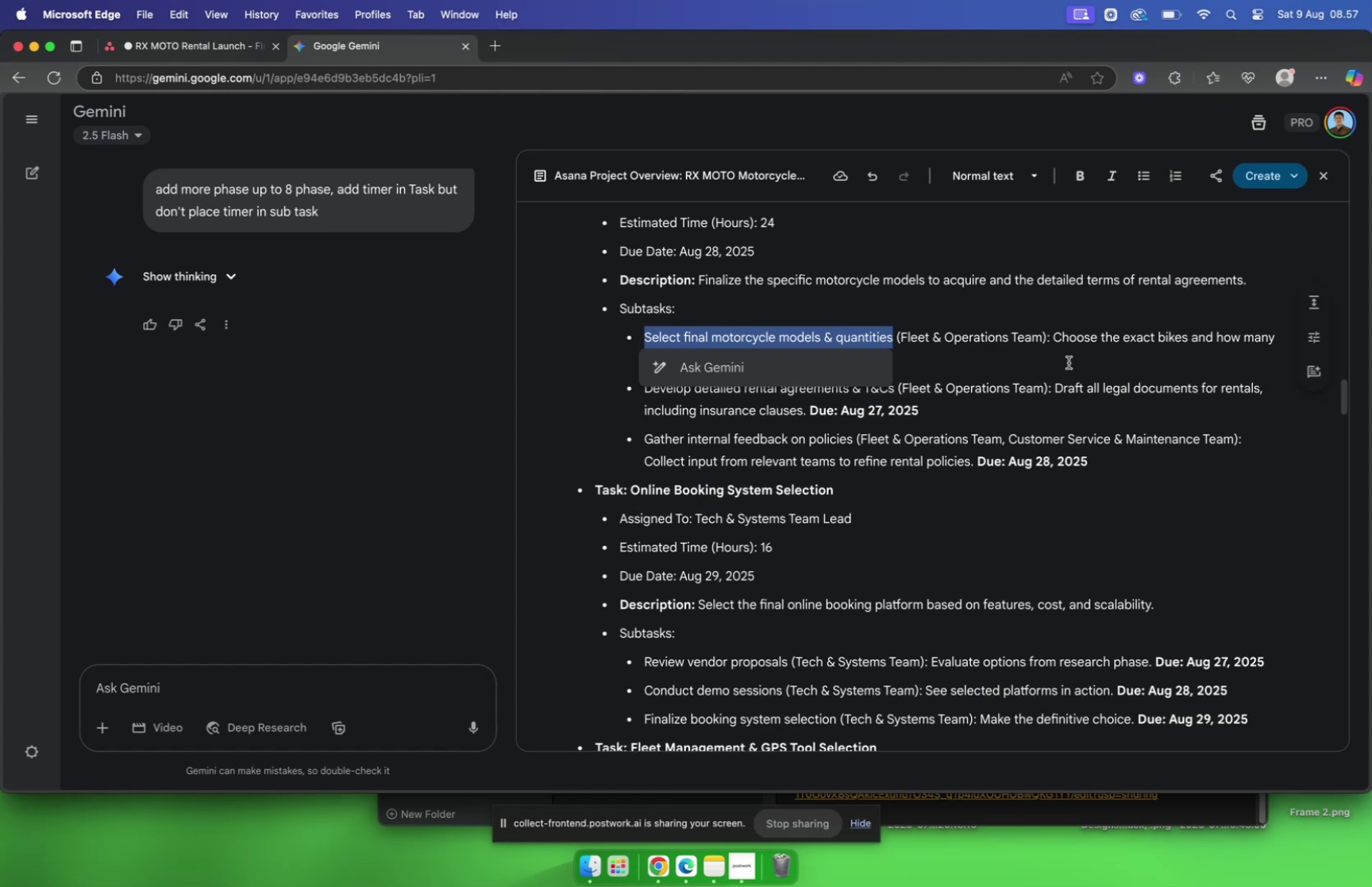 
key(Meta+CommandLeft)
 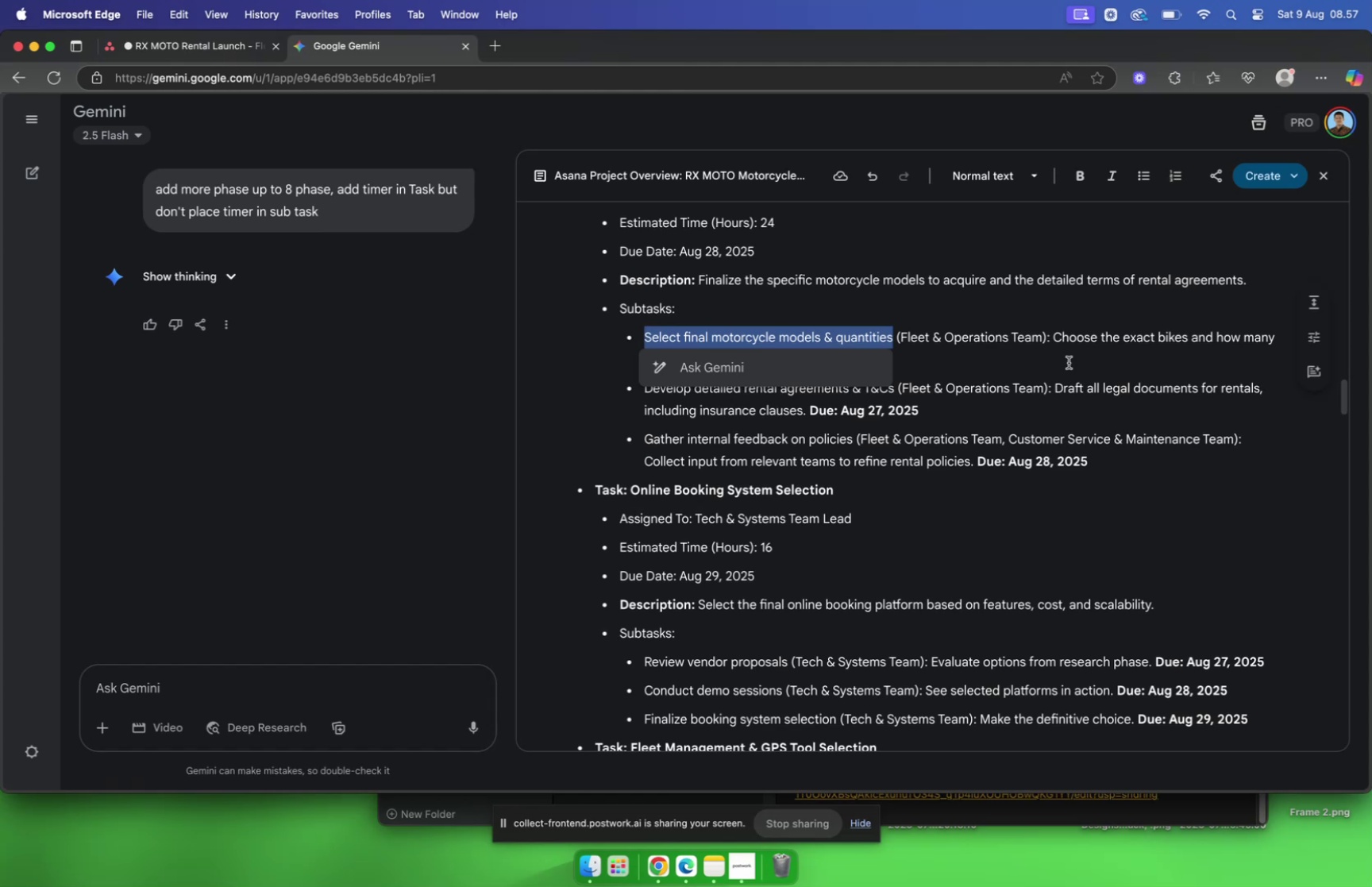 
key(Meta+C)
 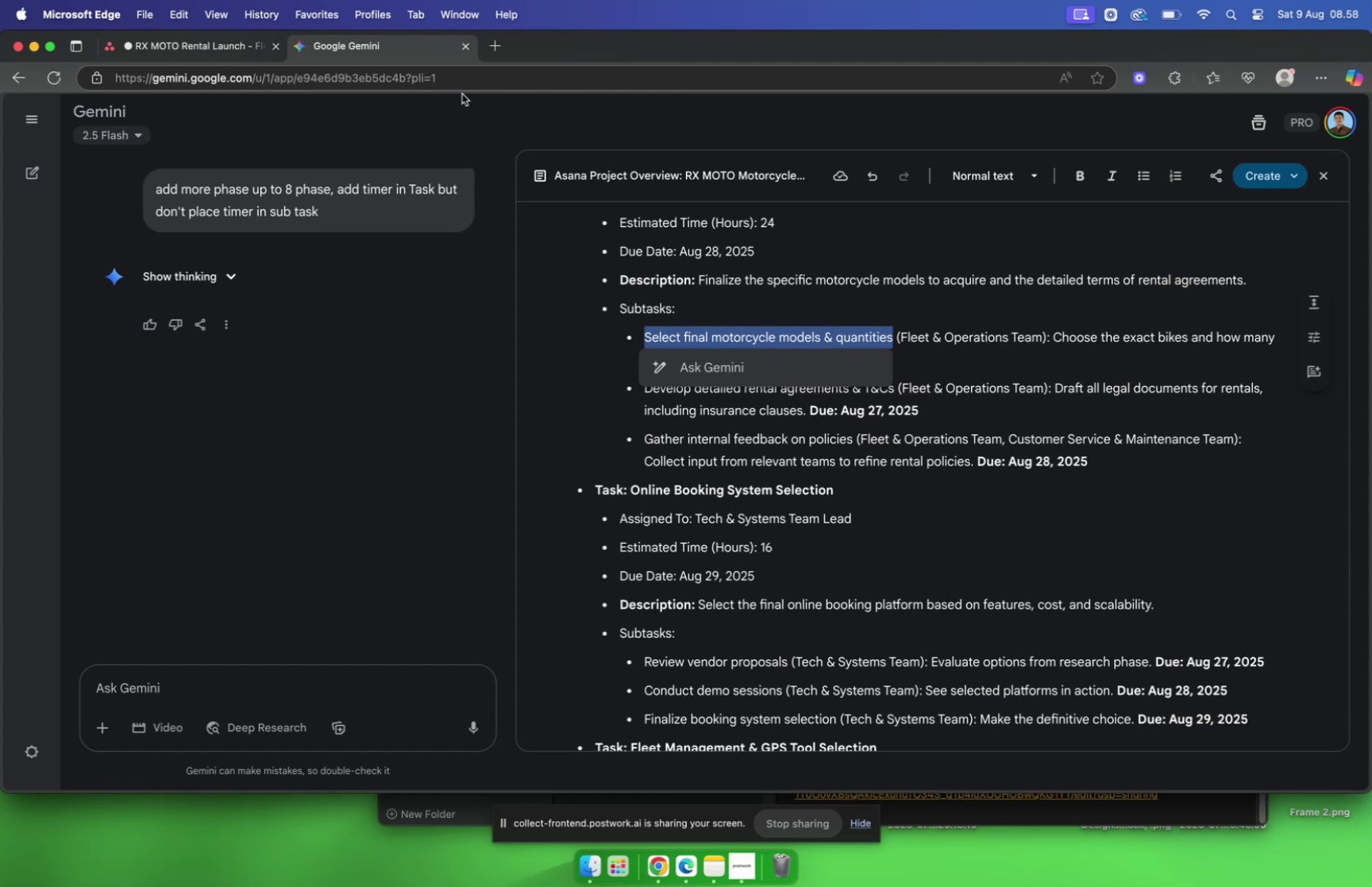 
wait(10.2)
 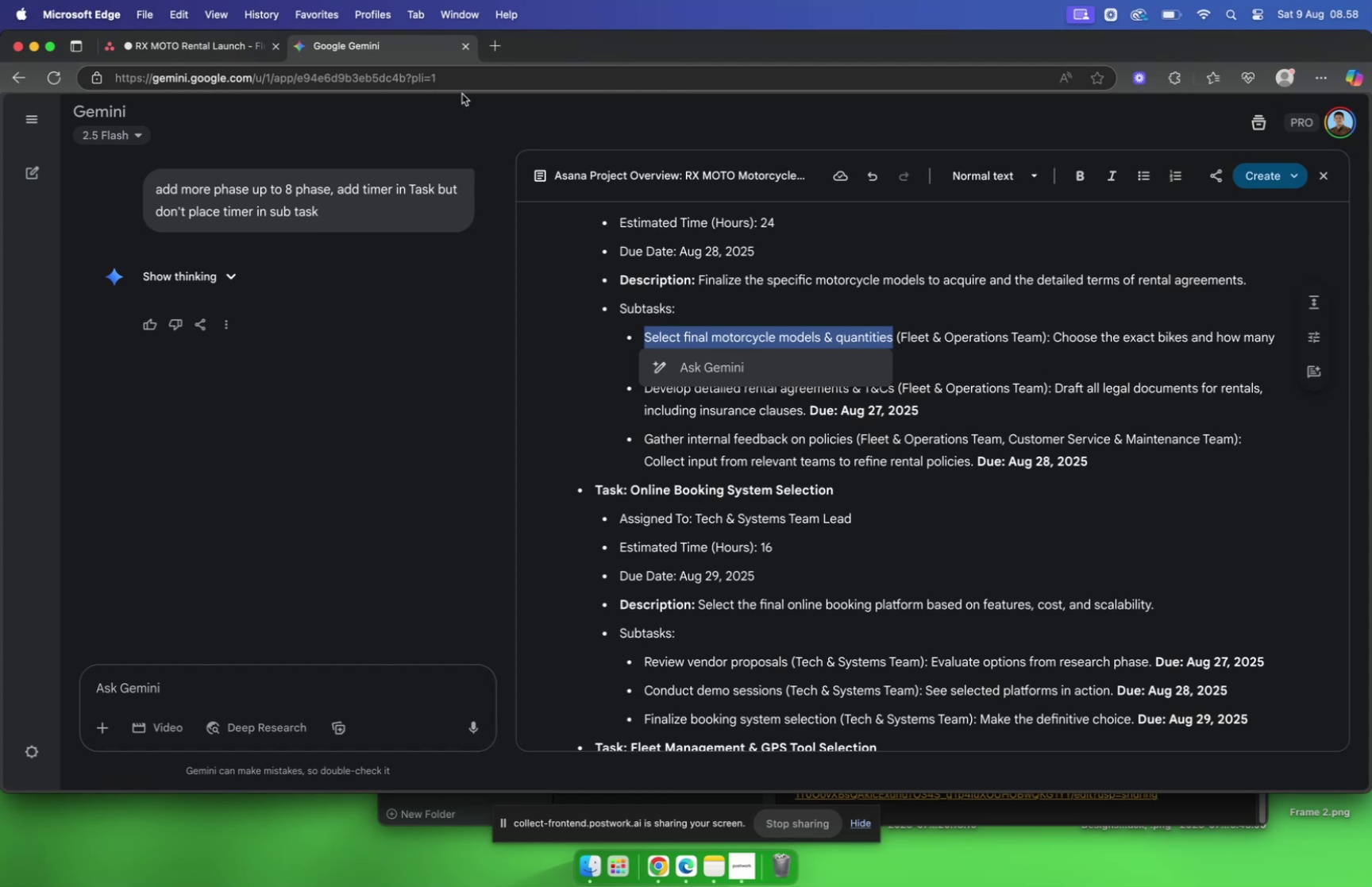 
left_click([422, 40])
 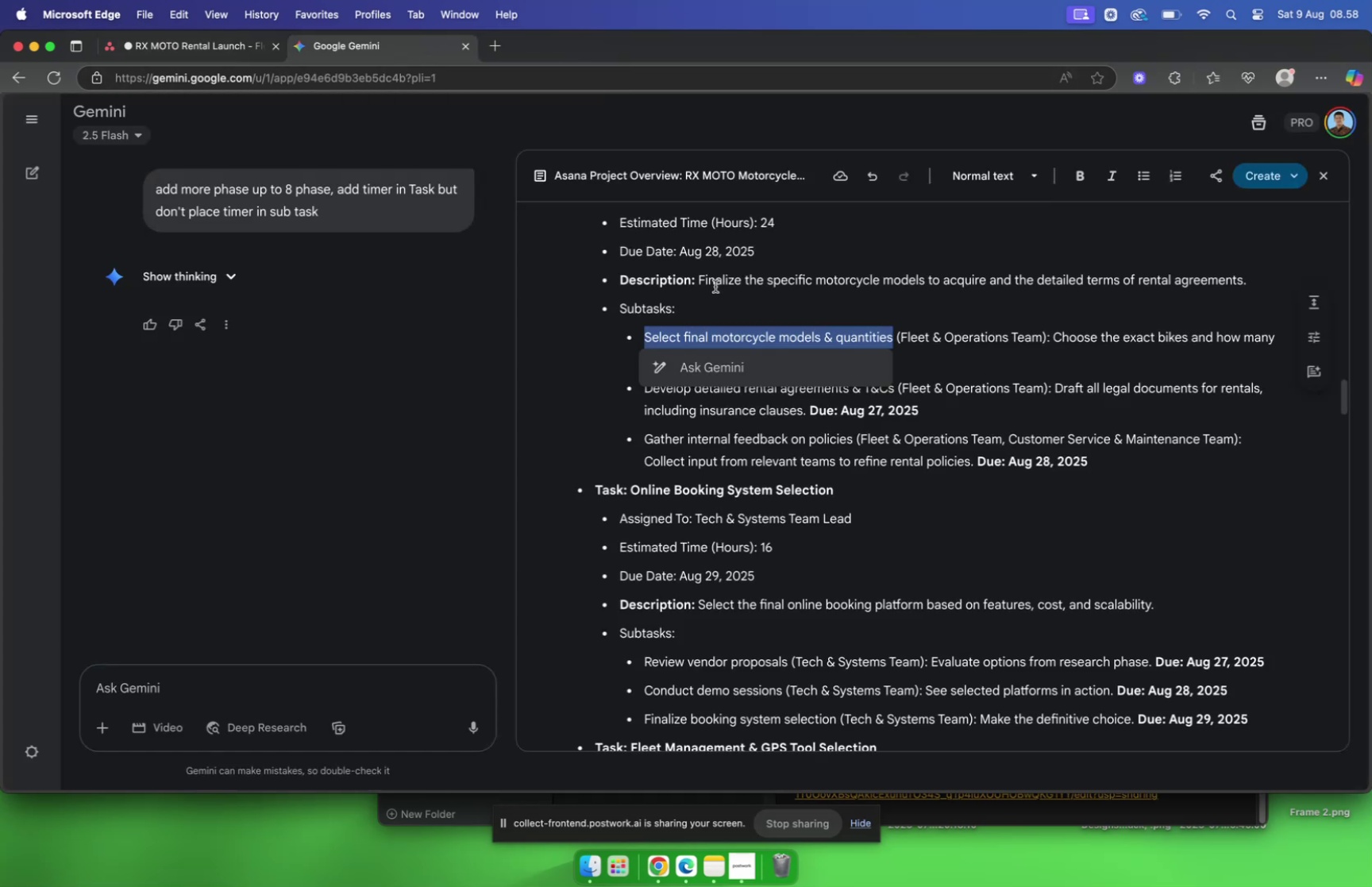 
left_click_drag(start_coordinate=[699, 278], to_coordinate=[1273, 284])
 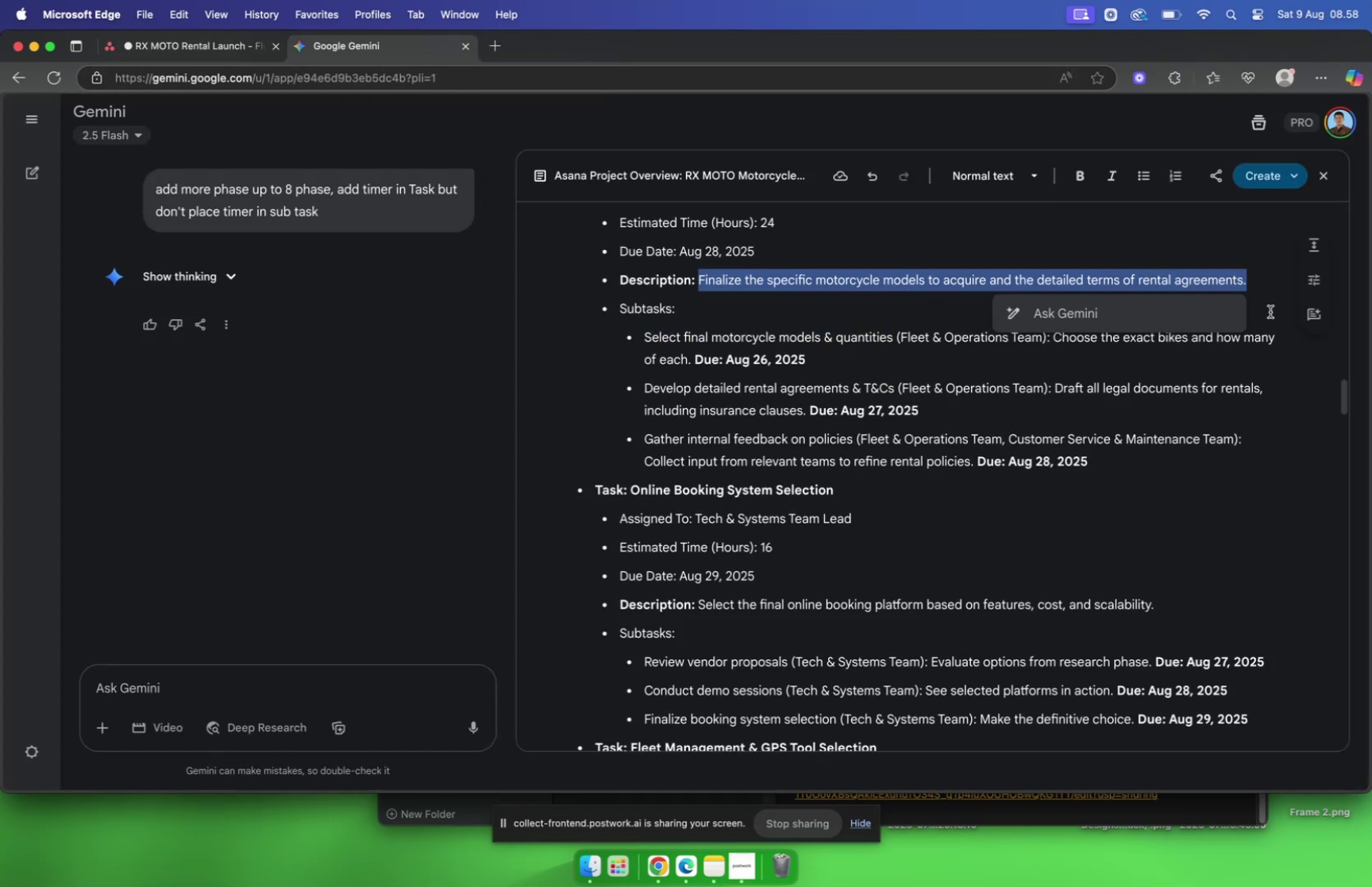 
key(Meta+C)
 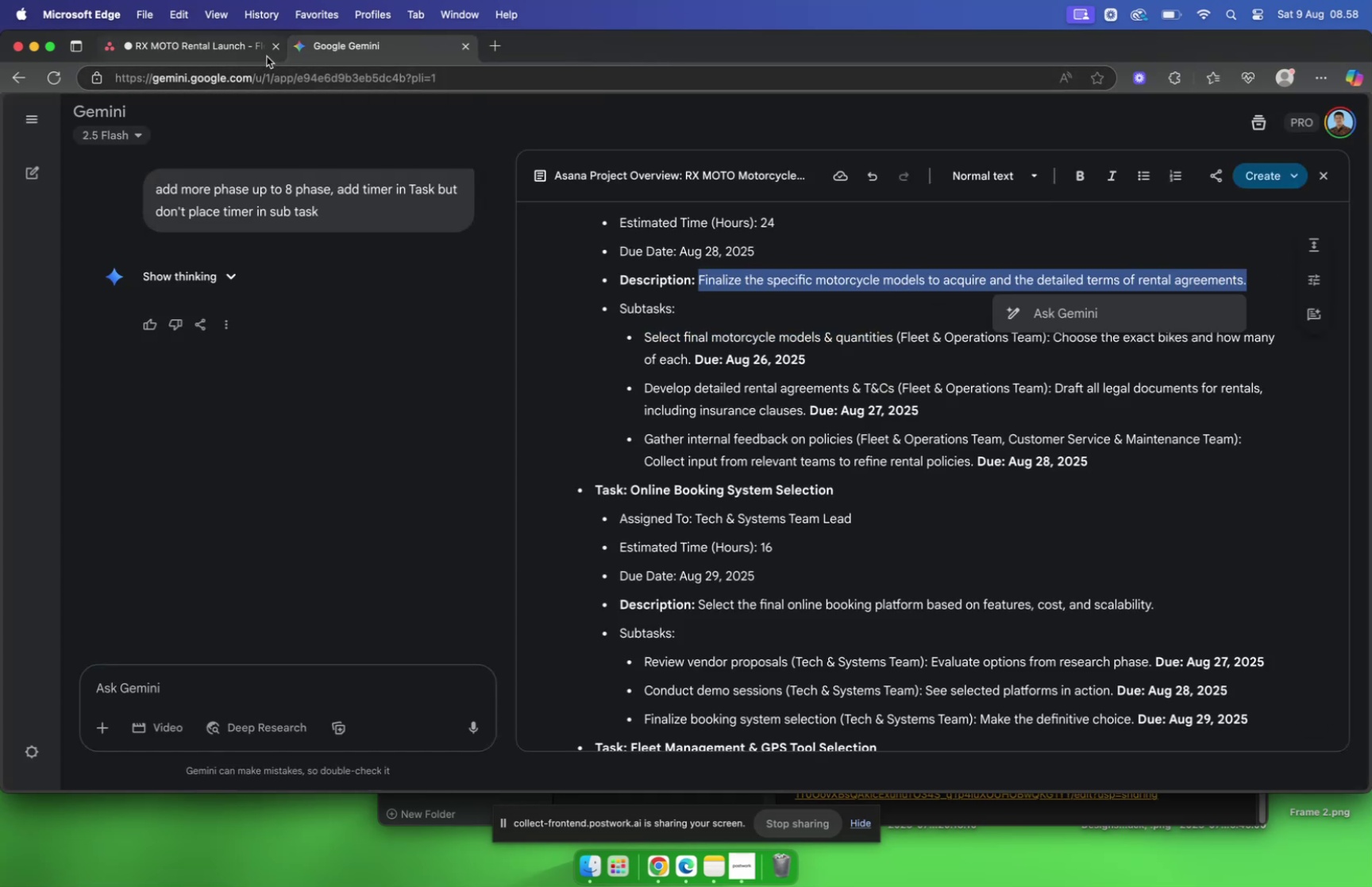 
left_click([256, 49])
 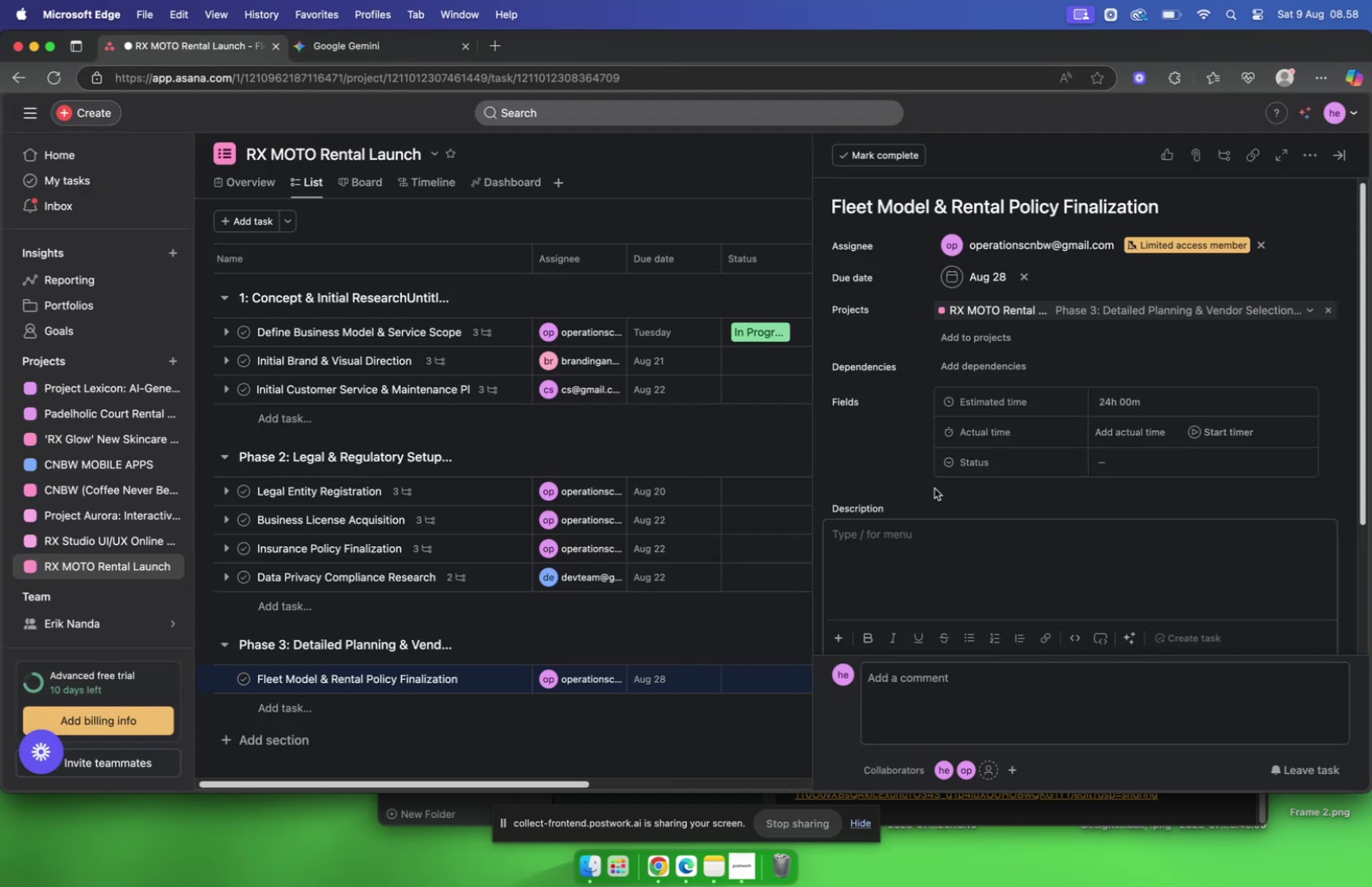 
key(Meta+V)
 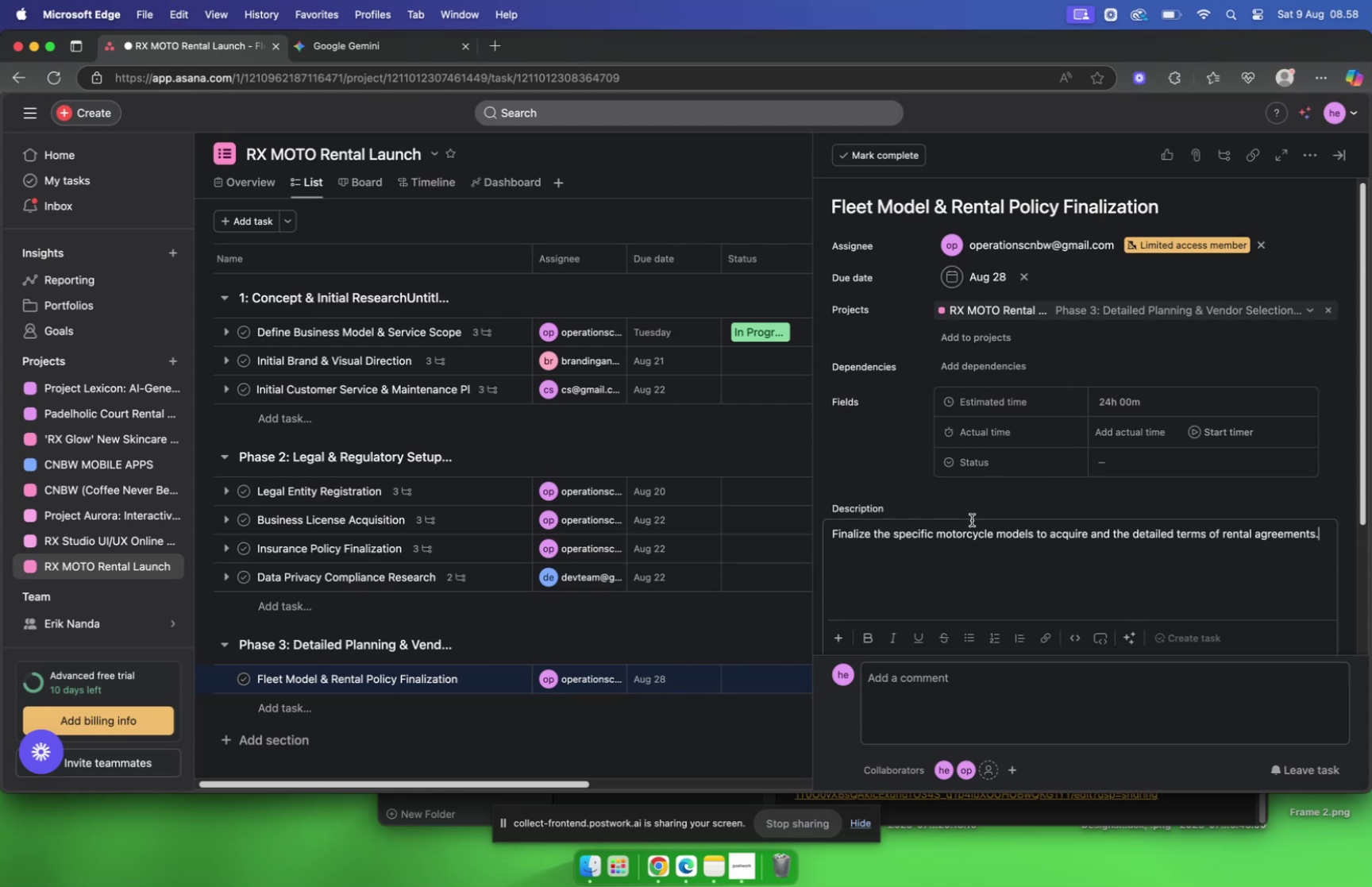 
scroll: coordinate [976, 515], scroll_direction: down, amount: 9.0
 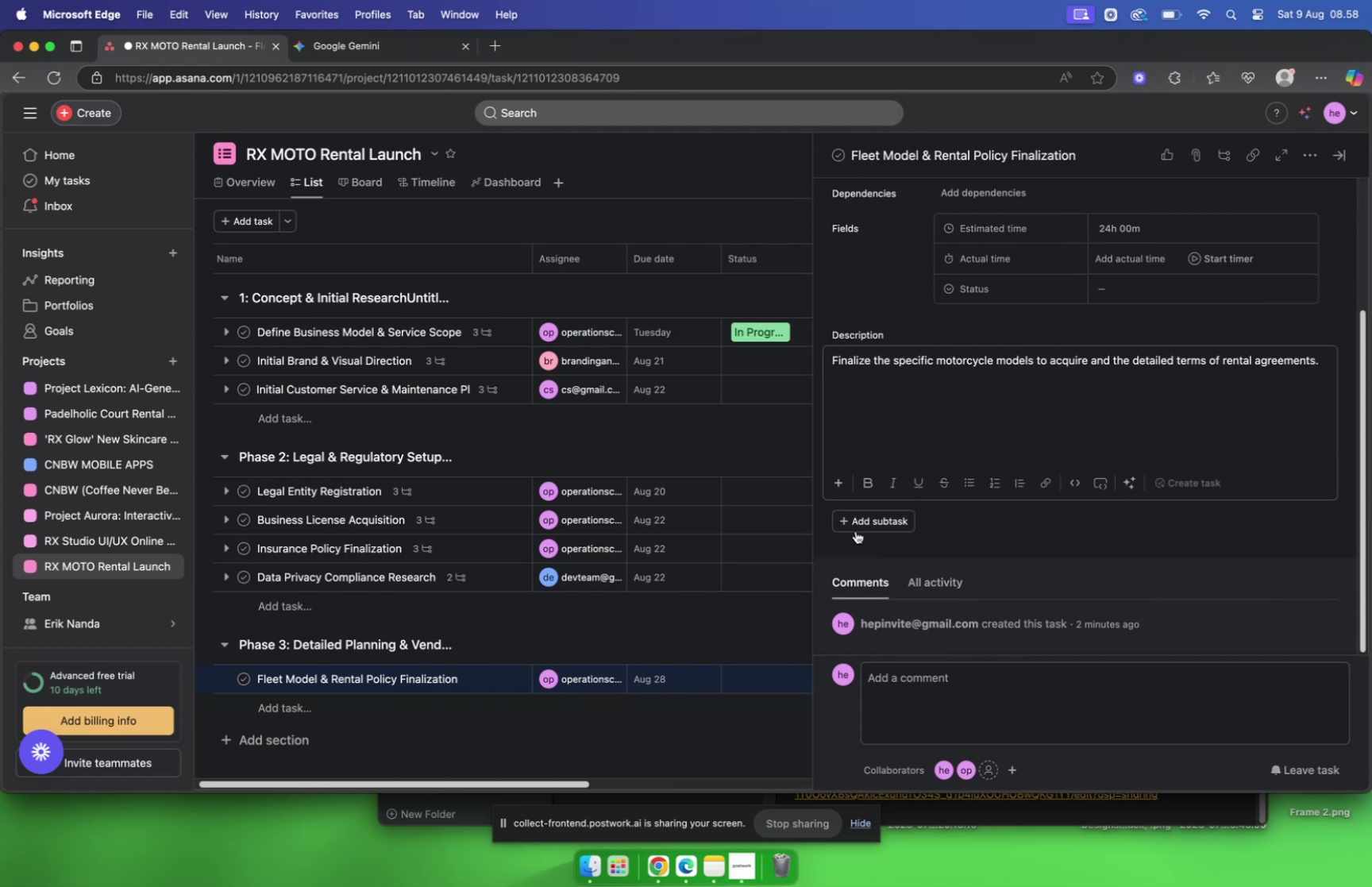 
left_click([854, 522])
 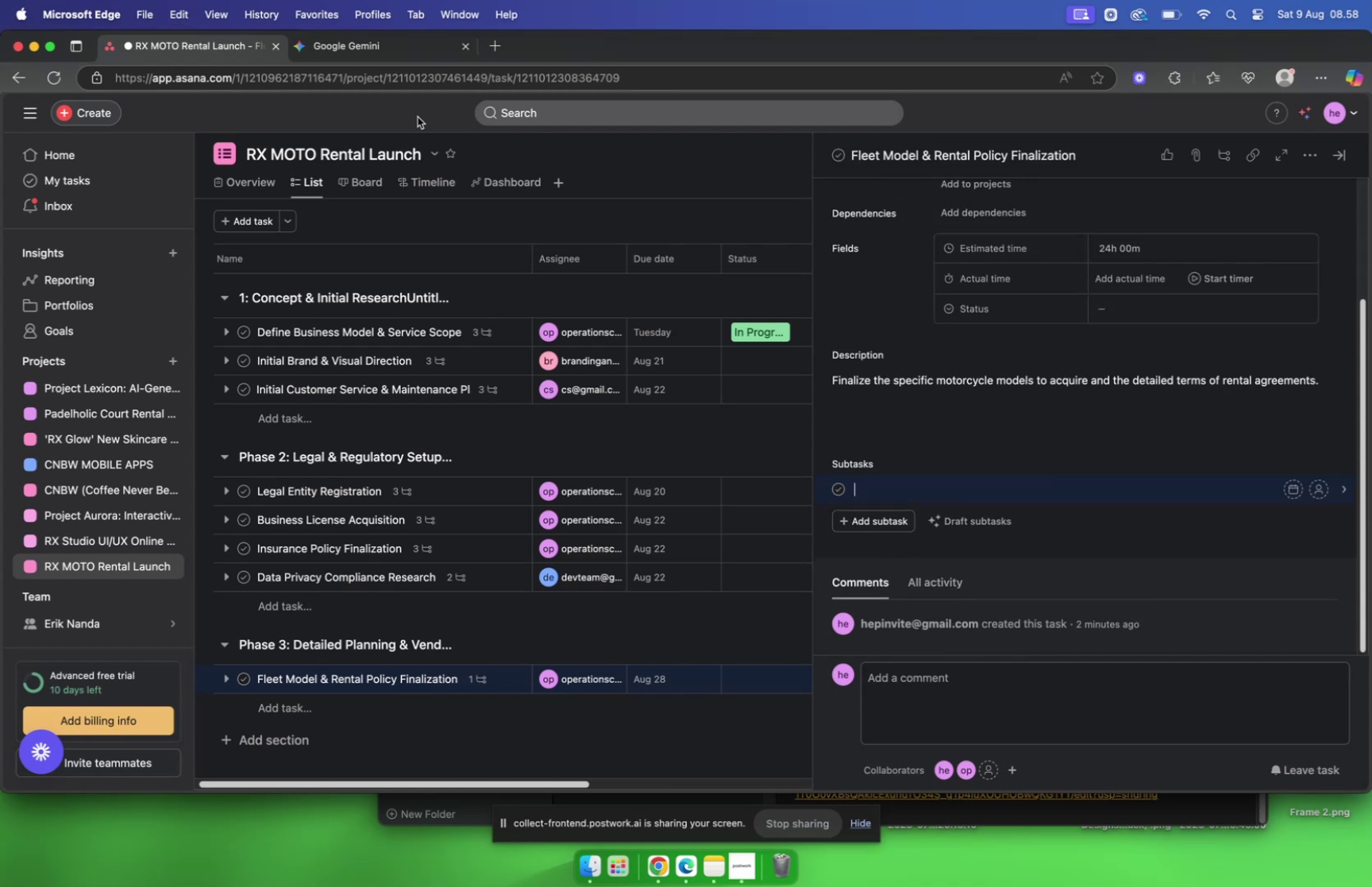 
left_click([372, 48])
 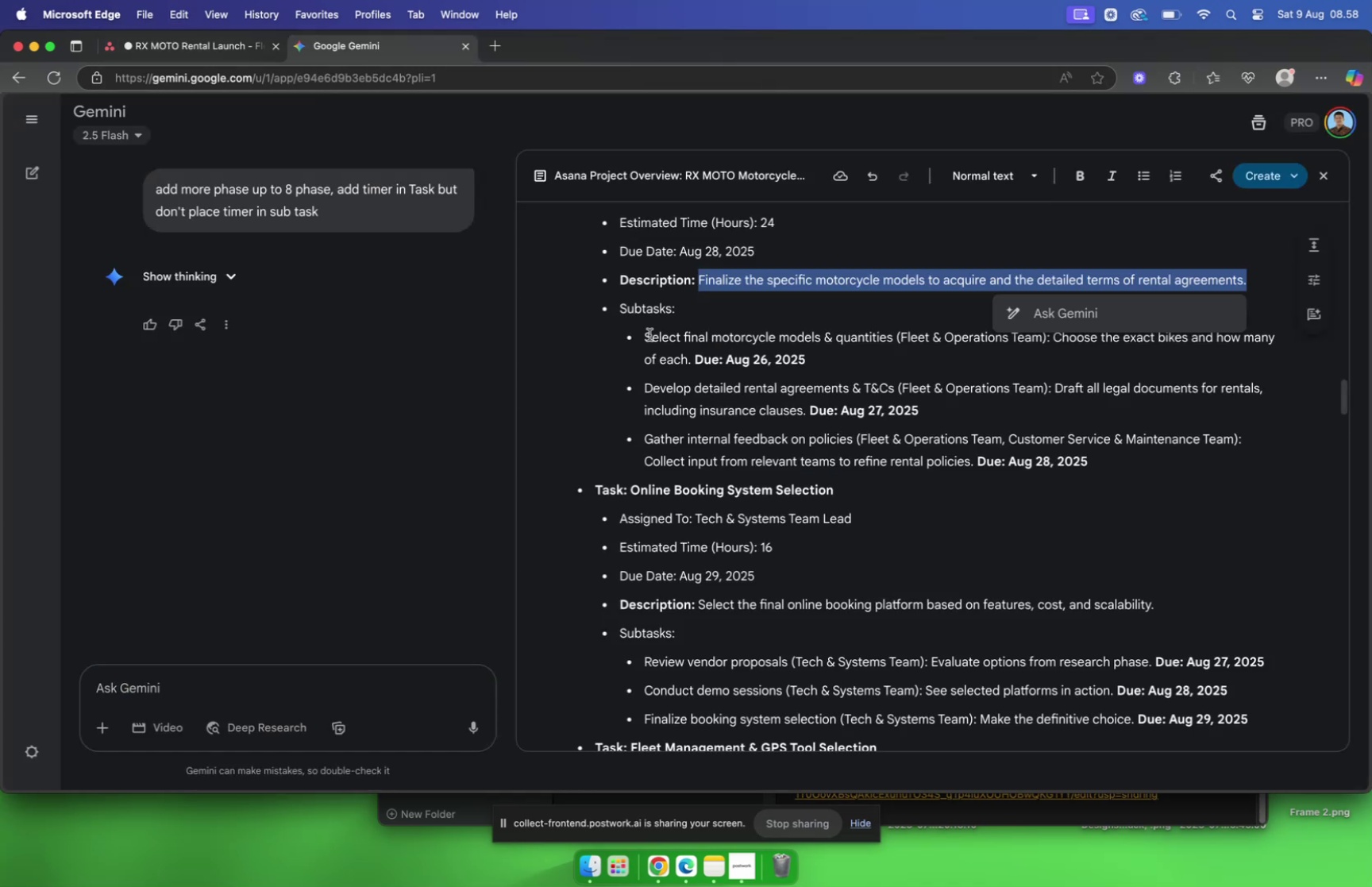 
left_click_drag(start_coordinate=[645, 335], to_coordinate=[894, 345])
 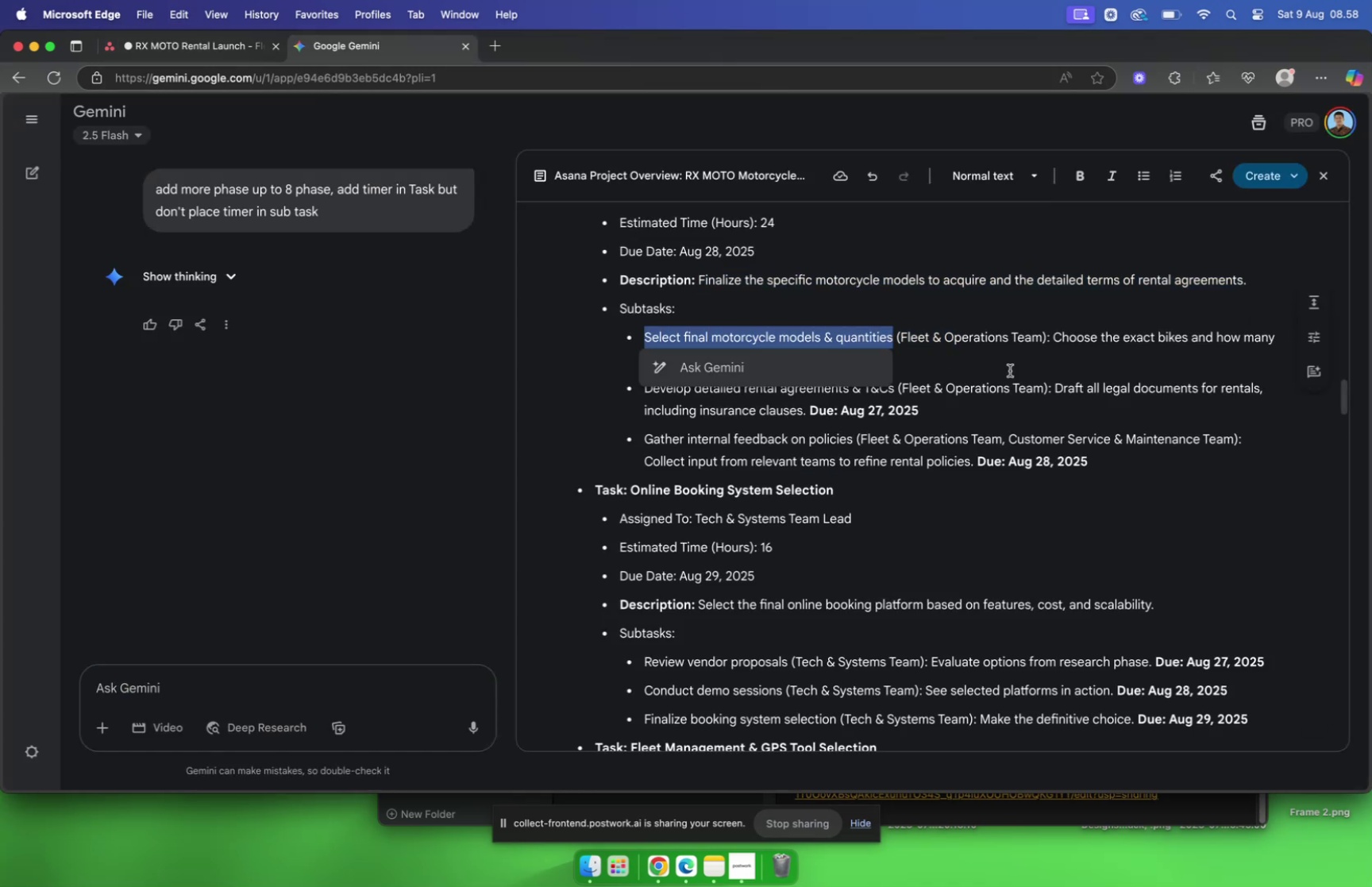 
key(Meta+C)
 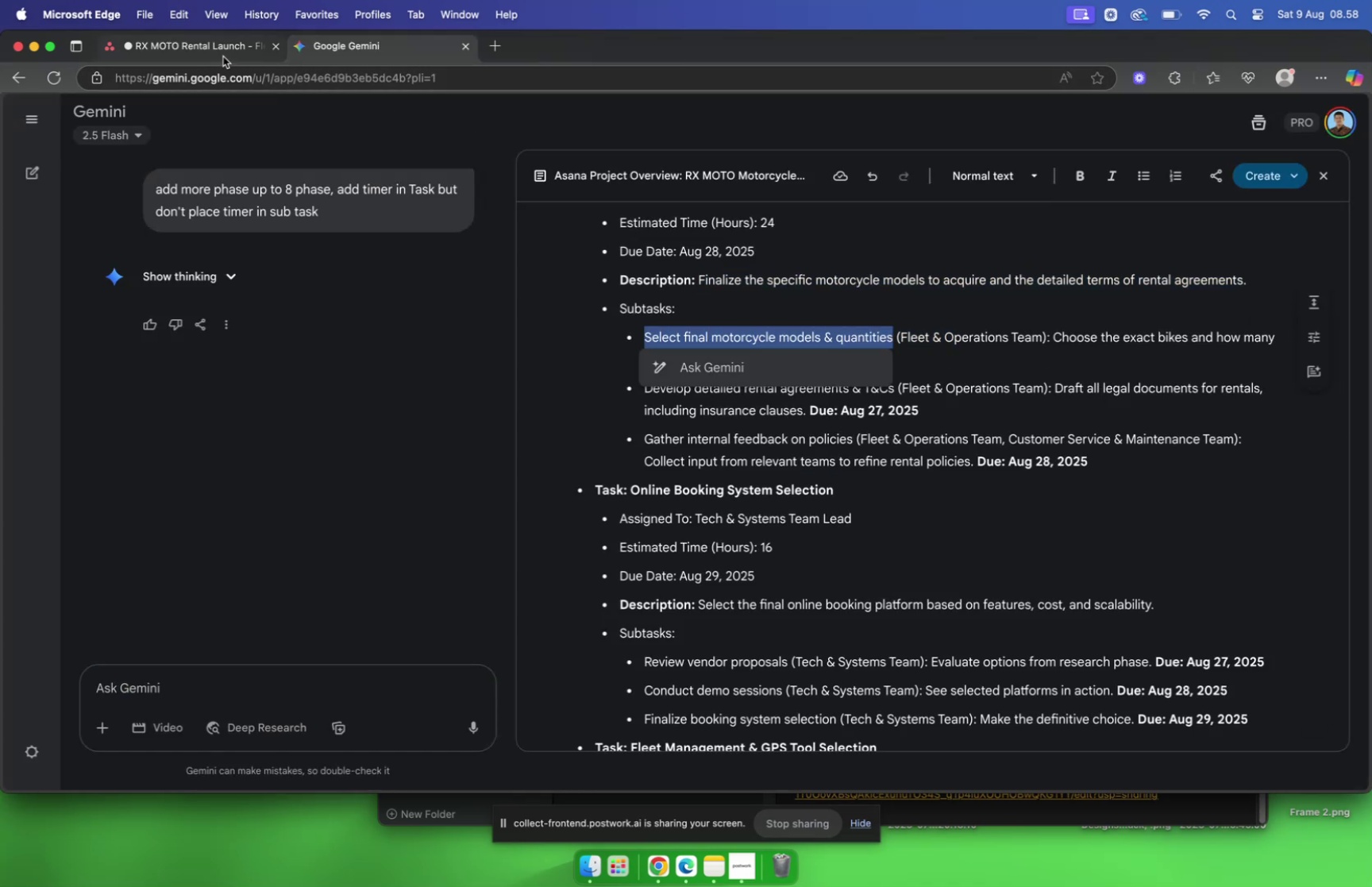 
left_click([222, 48])
 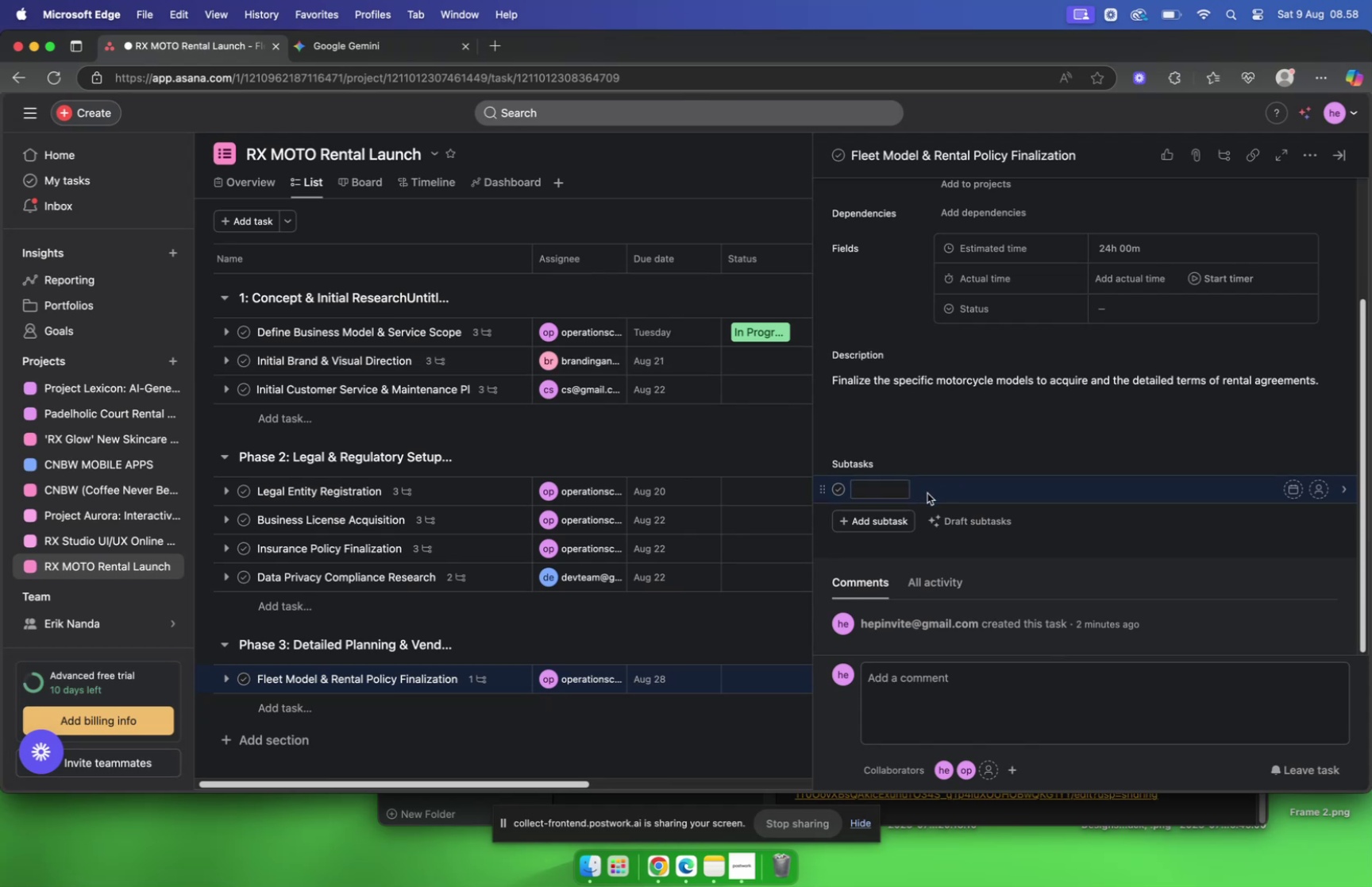 
key(Meta+V)
 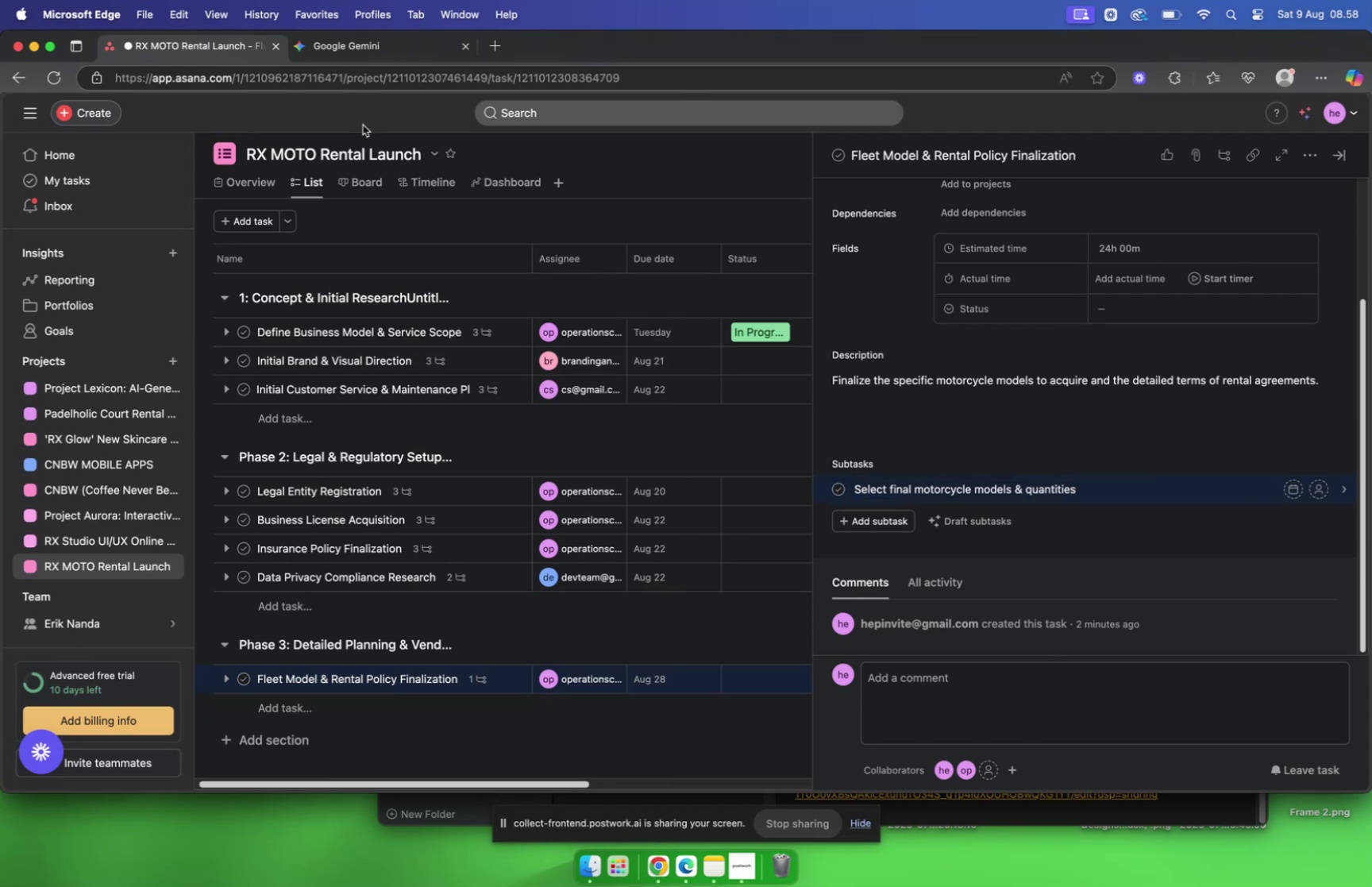 
left_click([368, 51])
 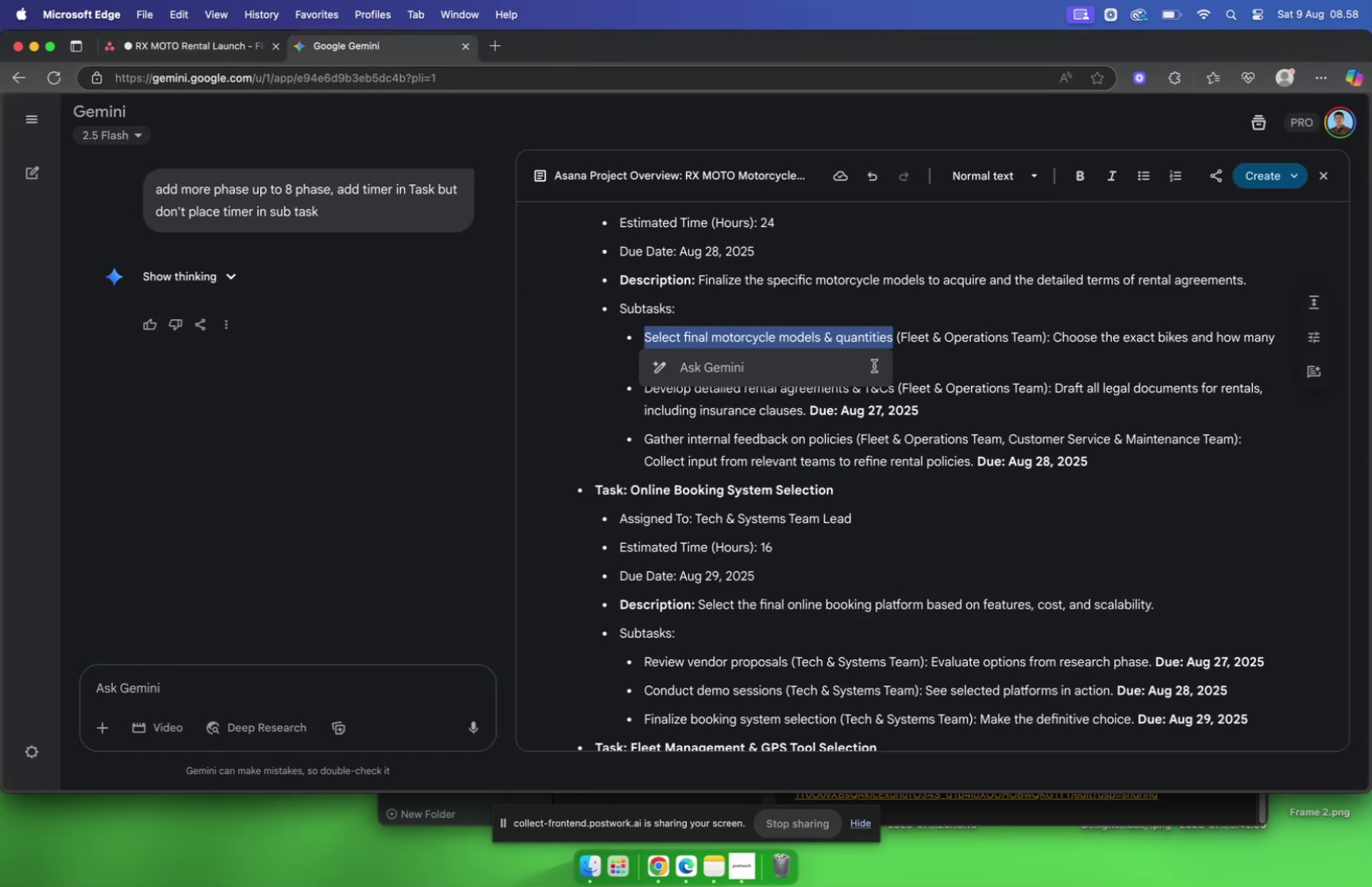 
left_click([1064, 357])
 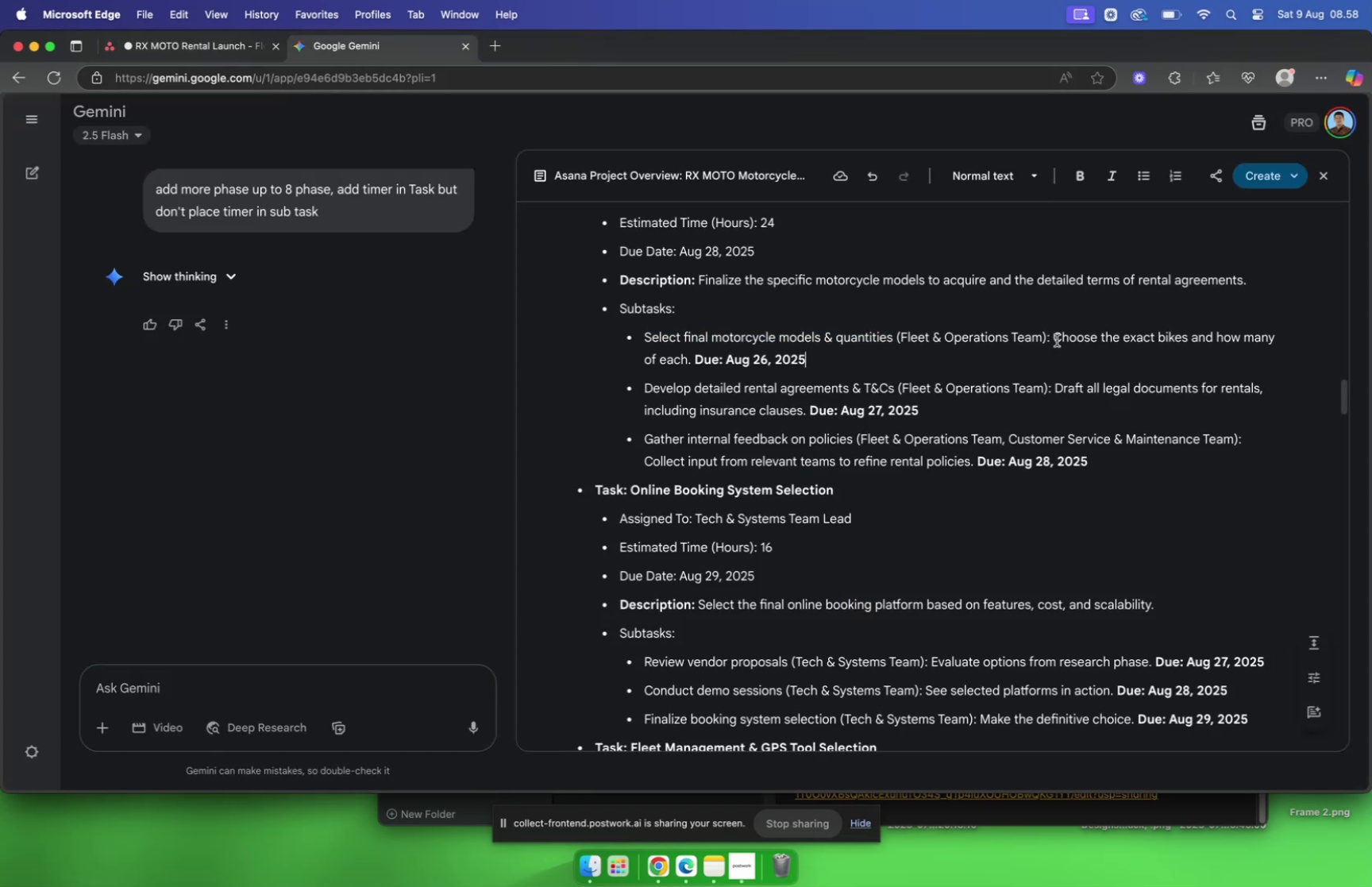 
left_click_drag(start_coordinate=[1057, 337], to_coordinate=[687, 364])
 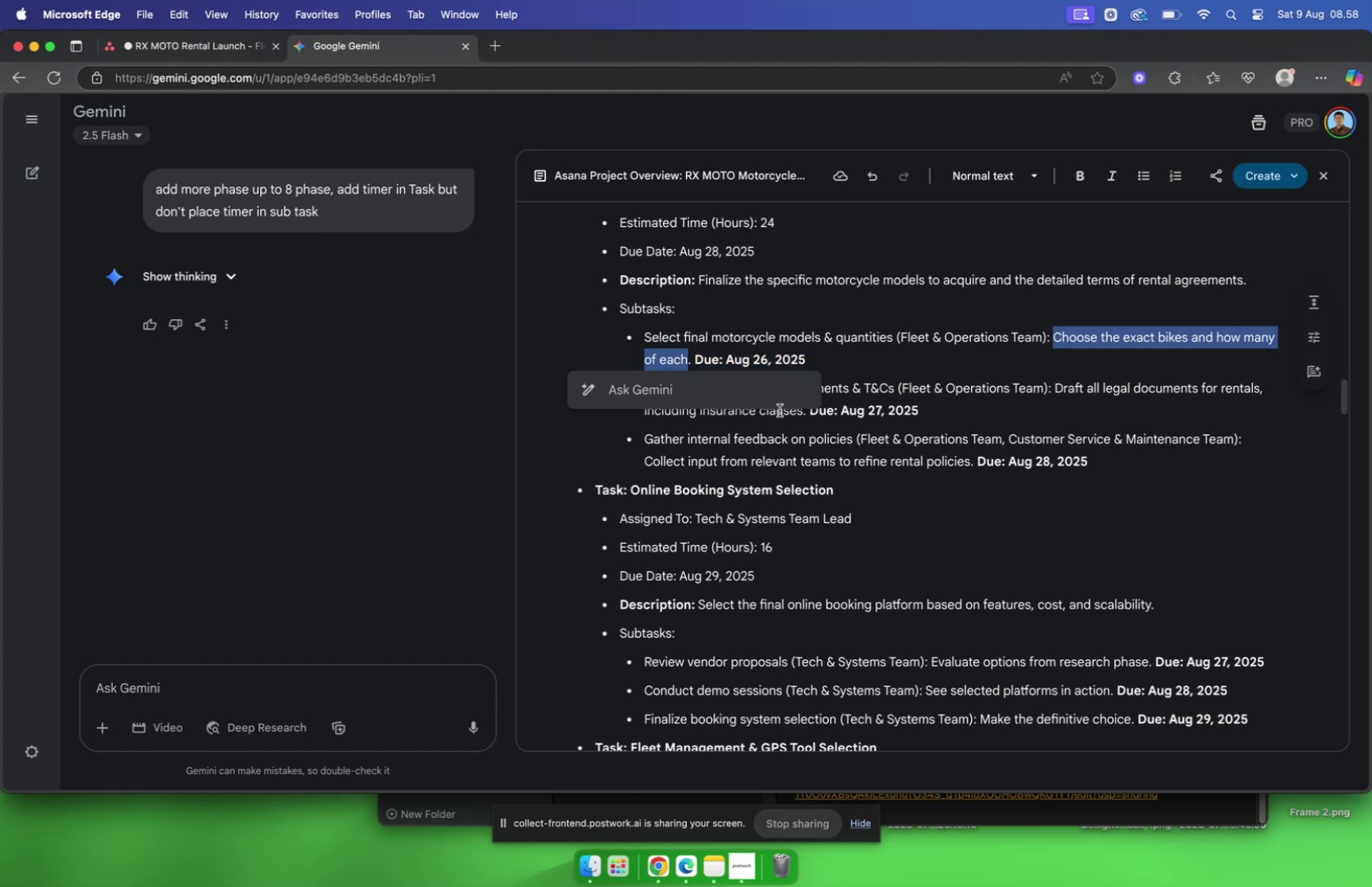 
key(Meta+C)
 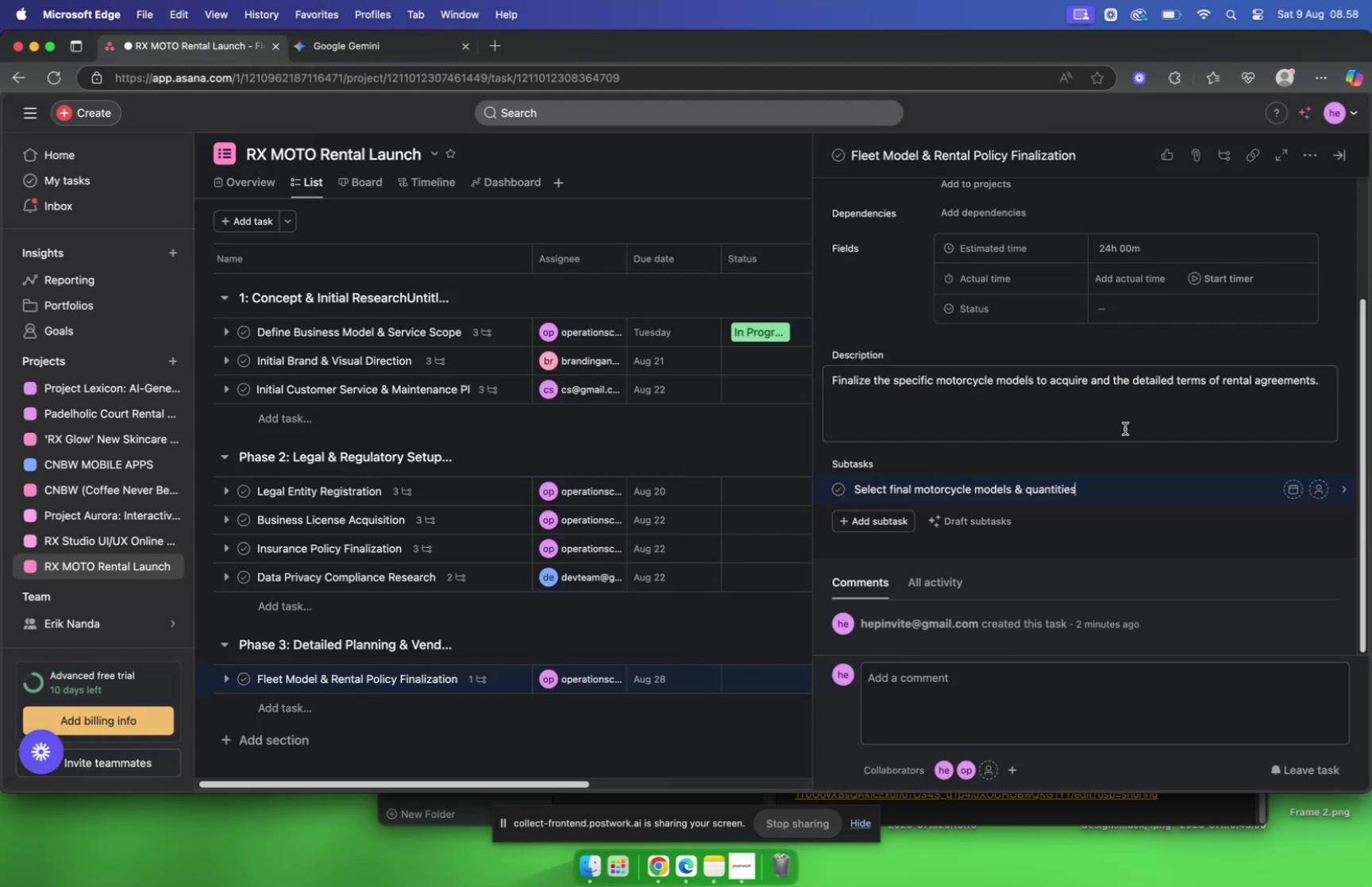 
left_click([1297, 484])
 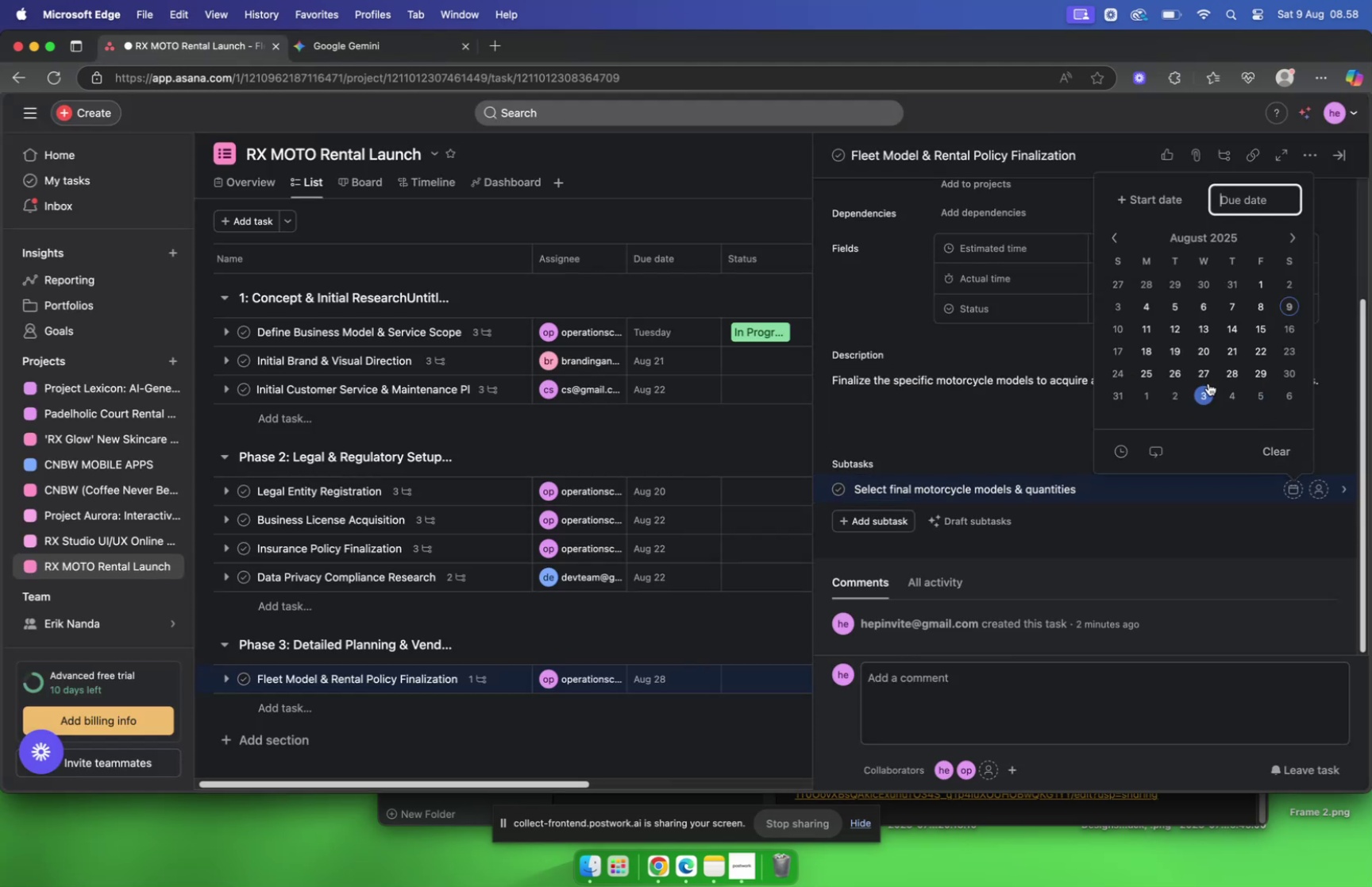 
left_click([1180, 371])
 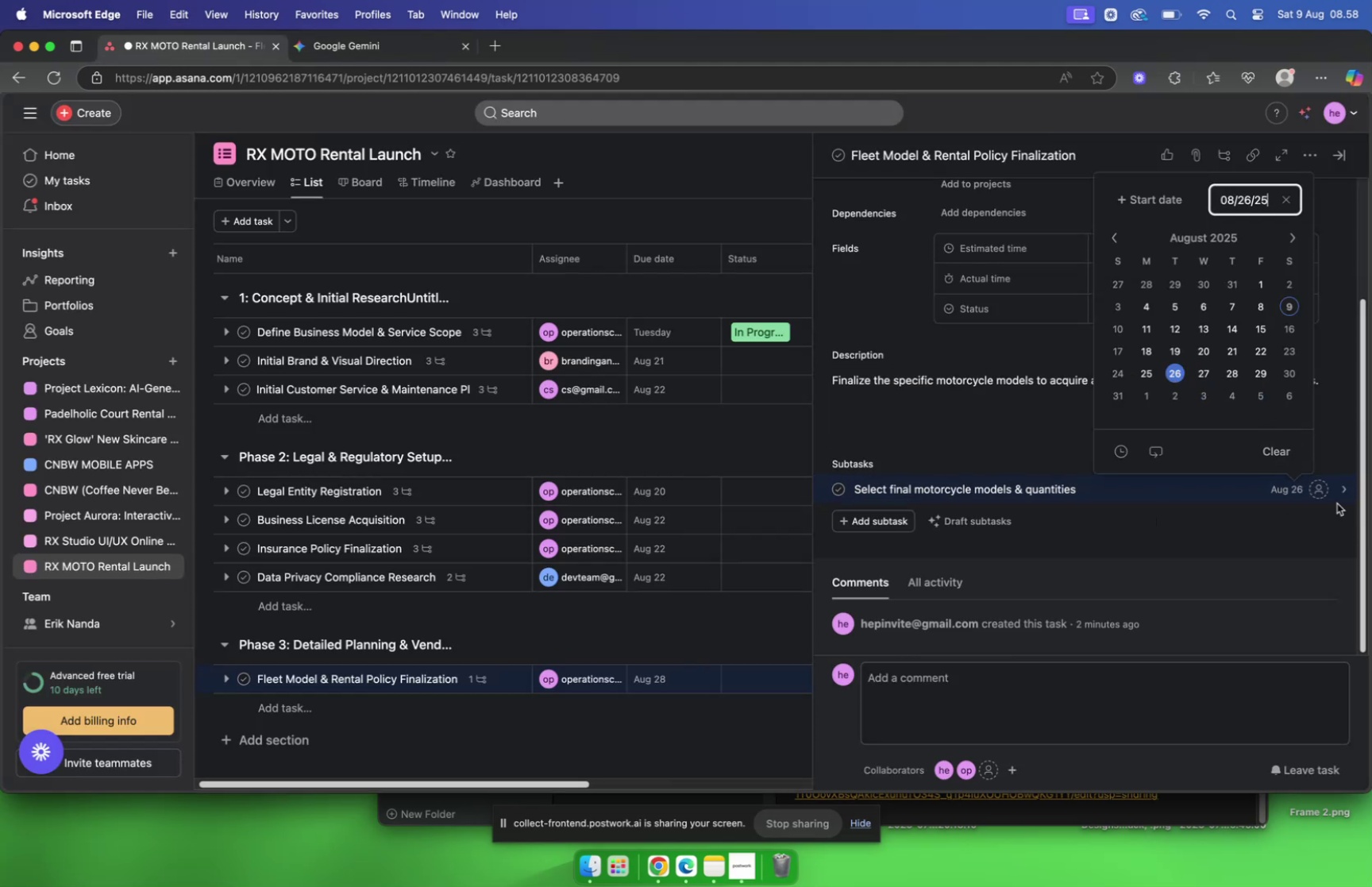 
left_click([1320, 491])
 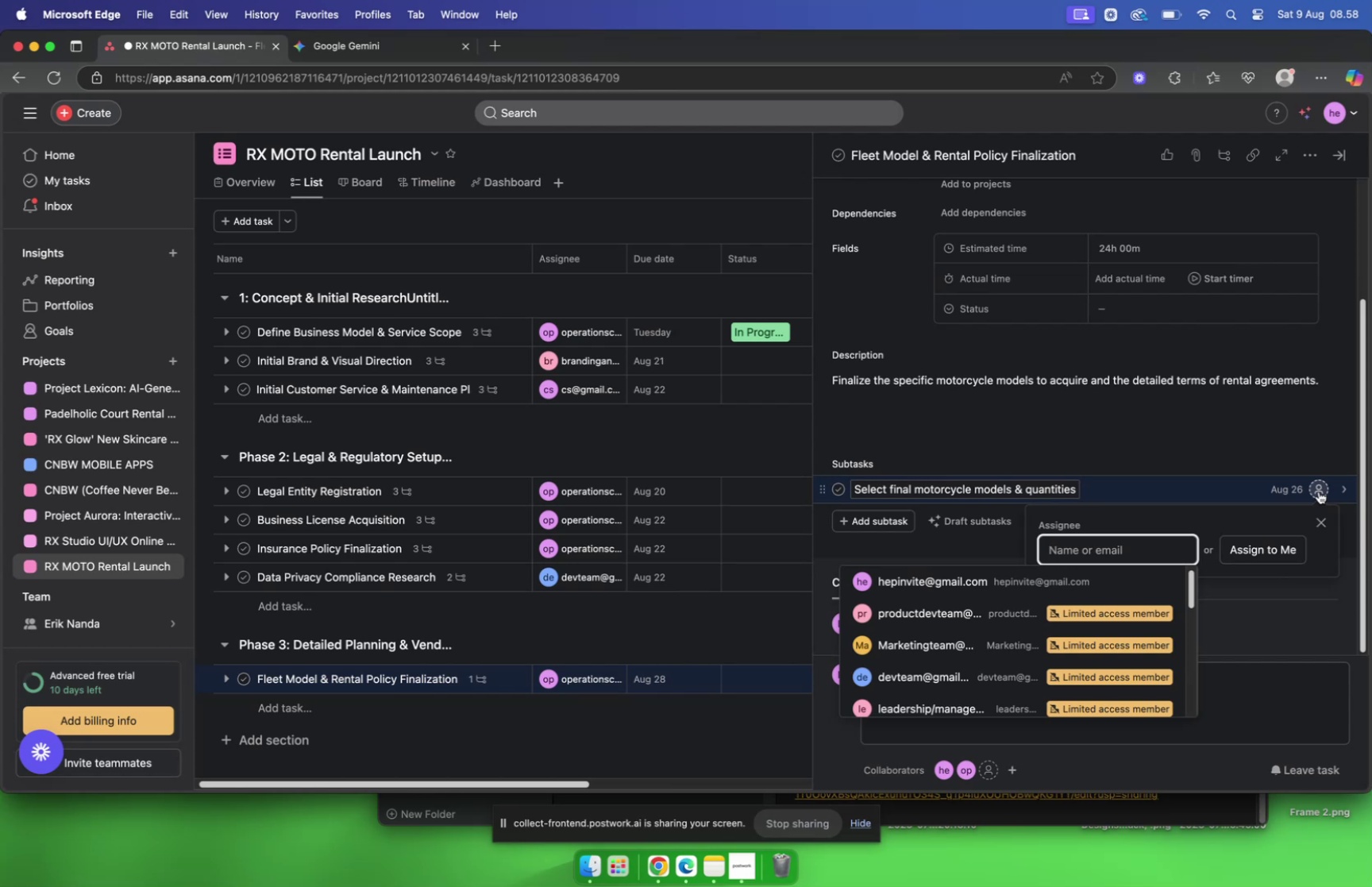 
type(ope)
 